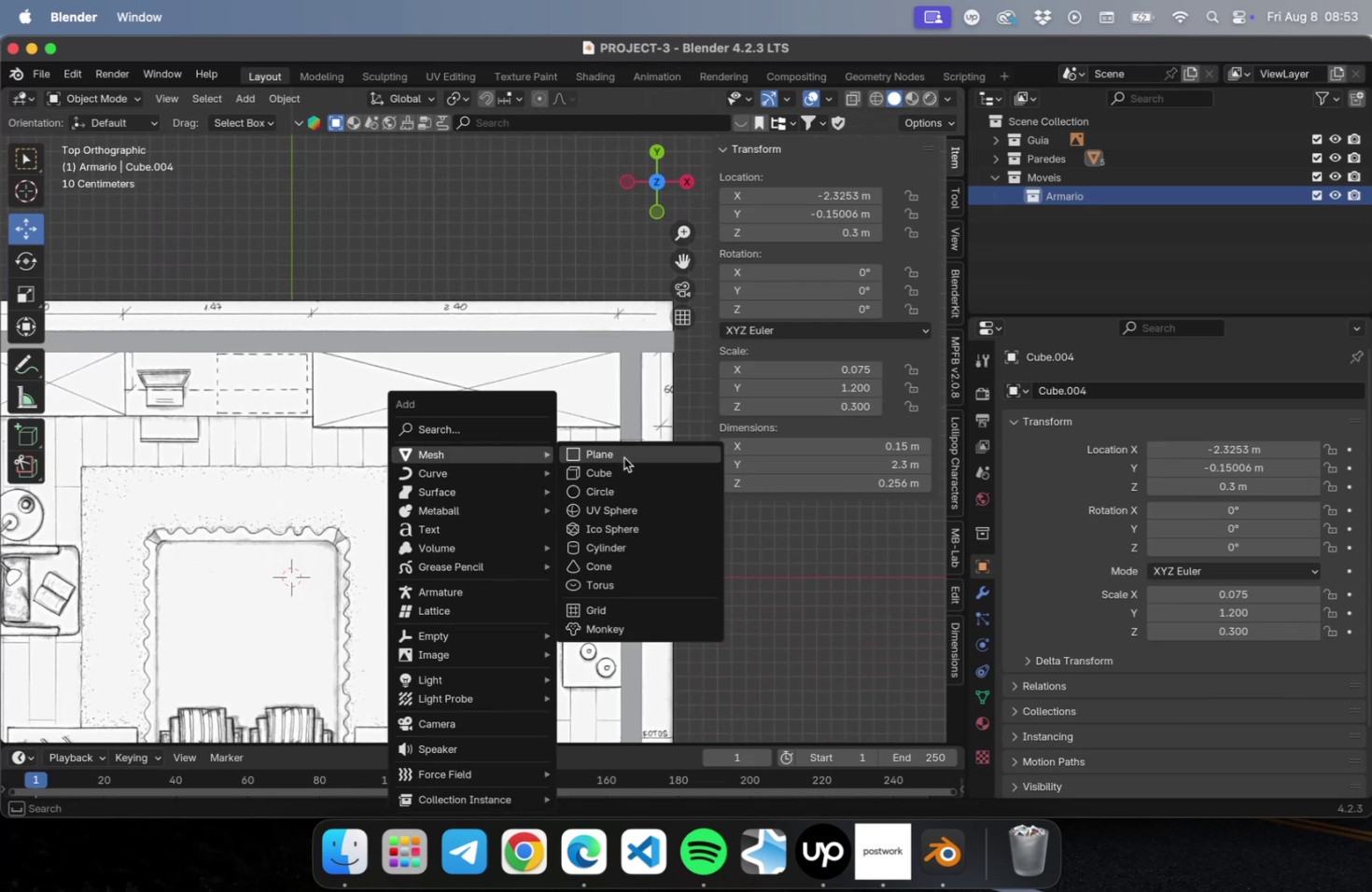 
left_click([620, 465])
 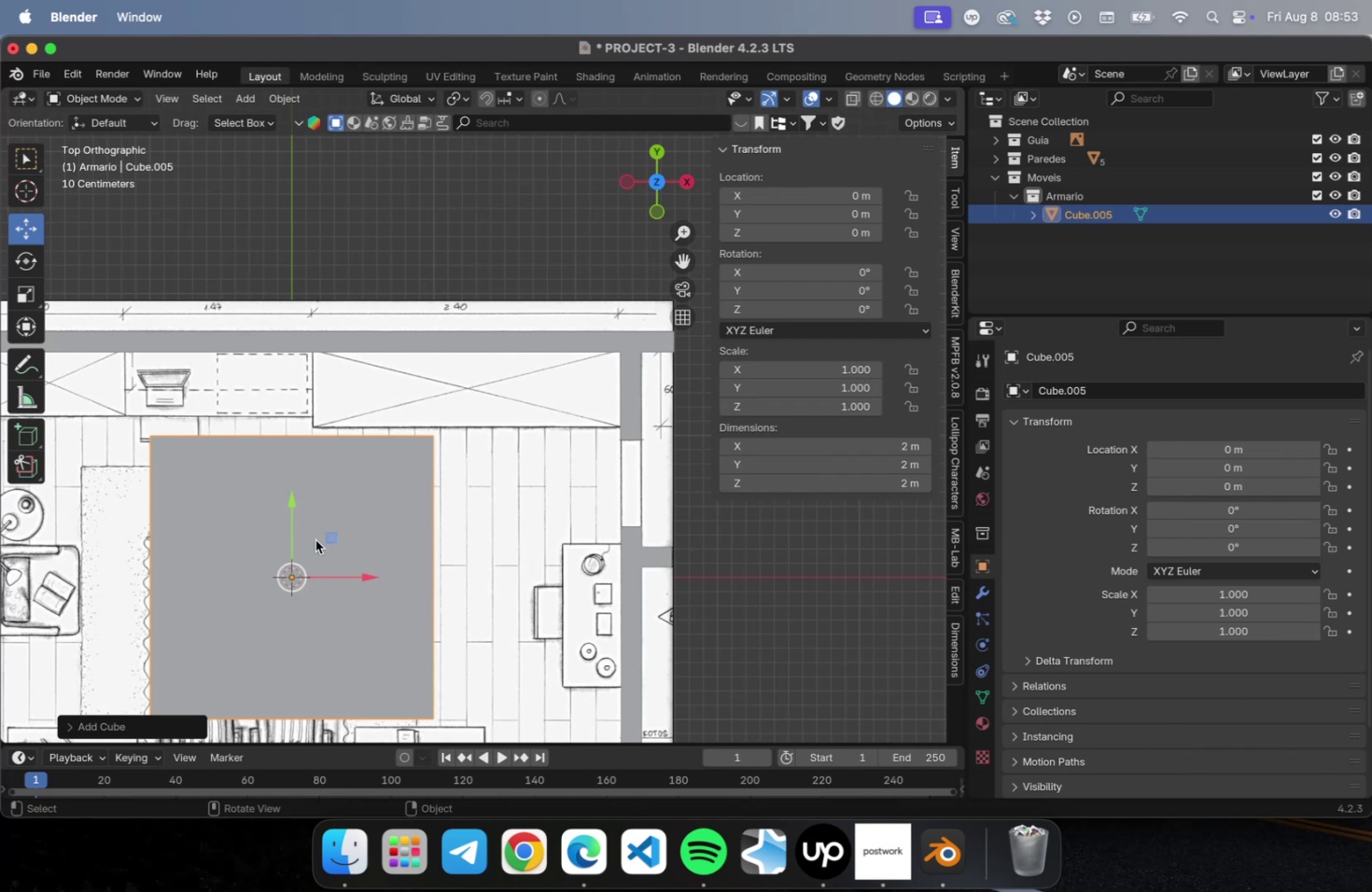 
left_click_drag(start_coordinate=[330, 538], to_coordinate=[522, 453])
 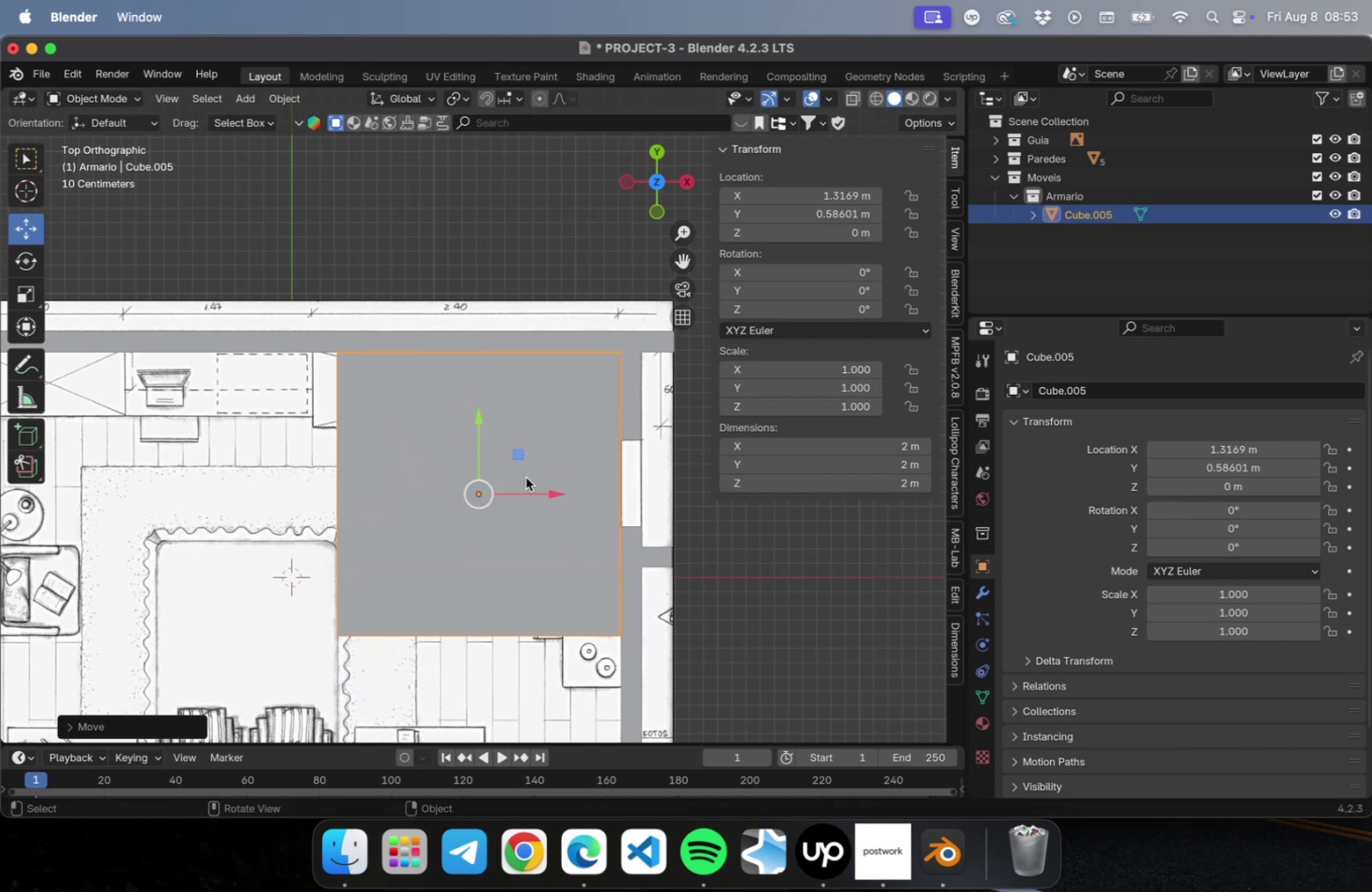 
key(Tab)
 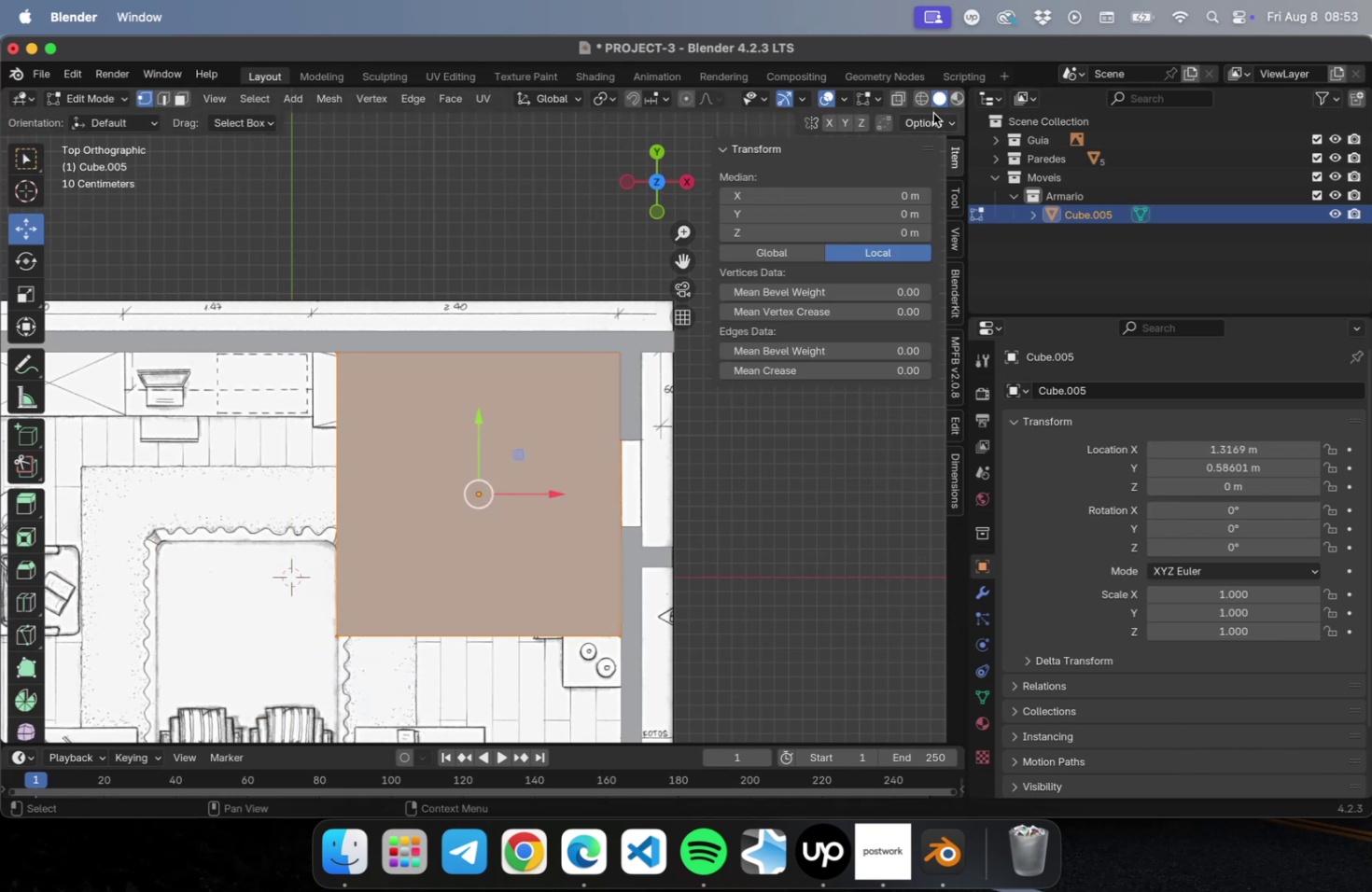 
left_click([901, 99])
 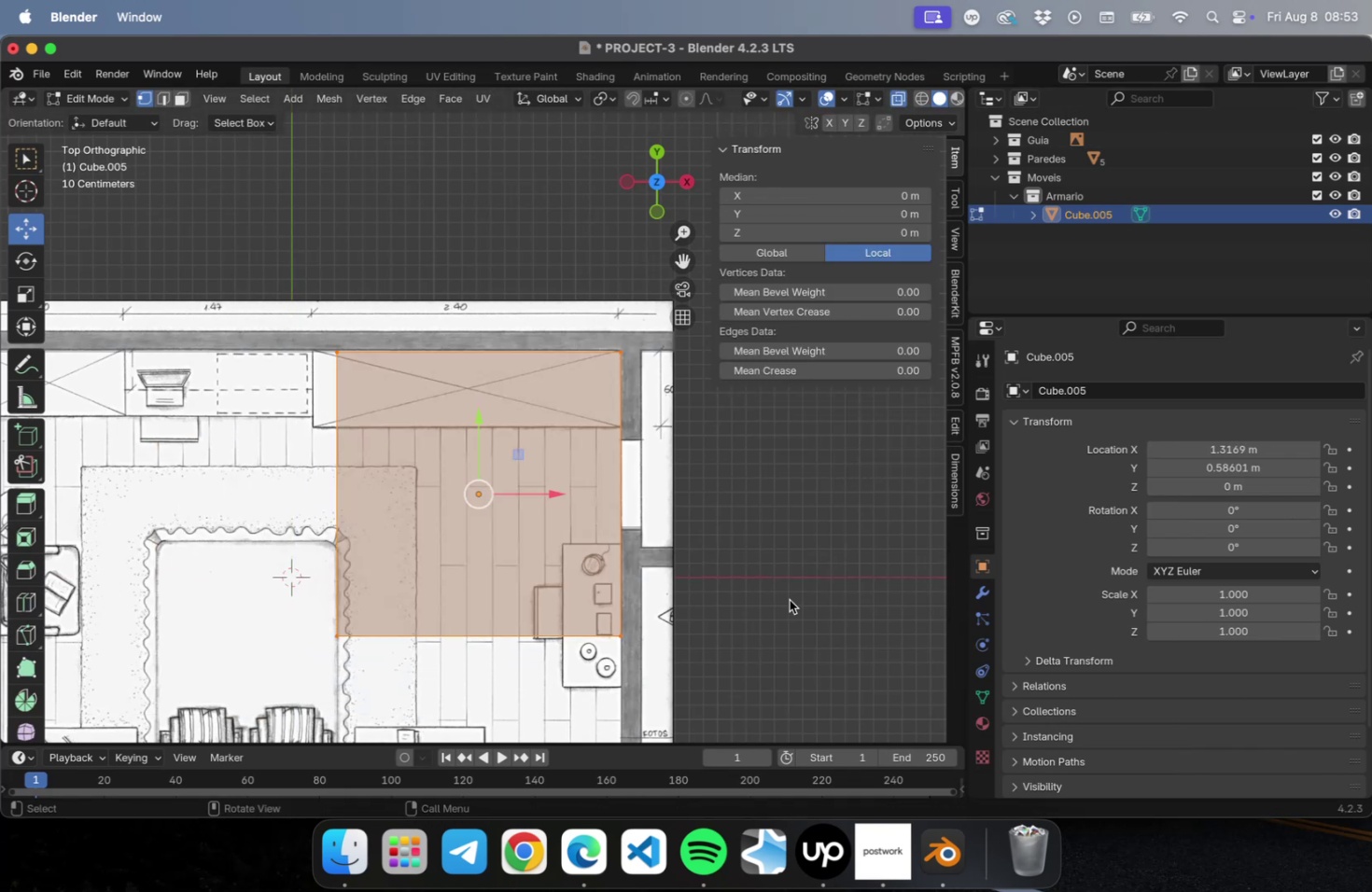 
left_click_drag(start_coordinate=[749, 668], to_coordinate=[148, 542])
 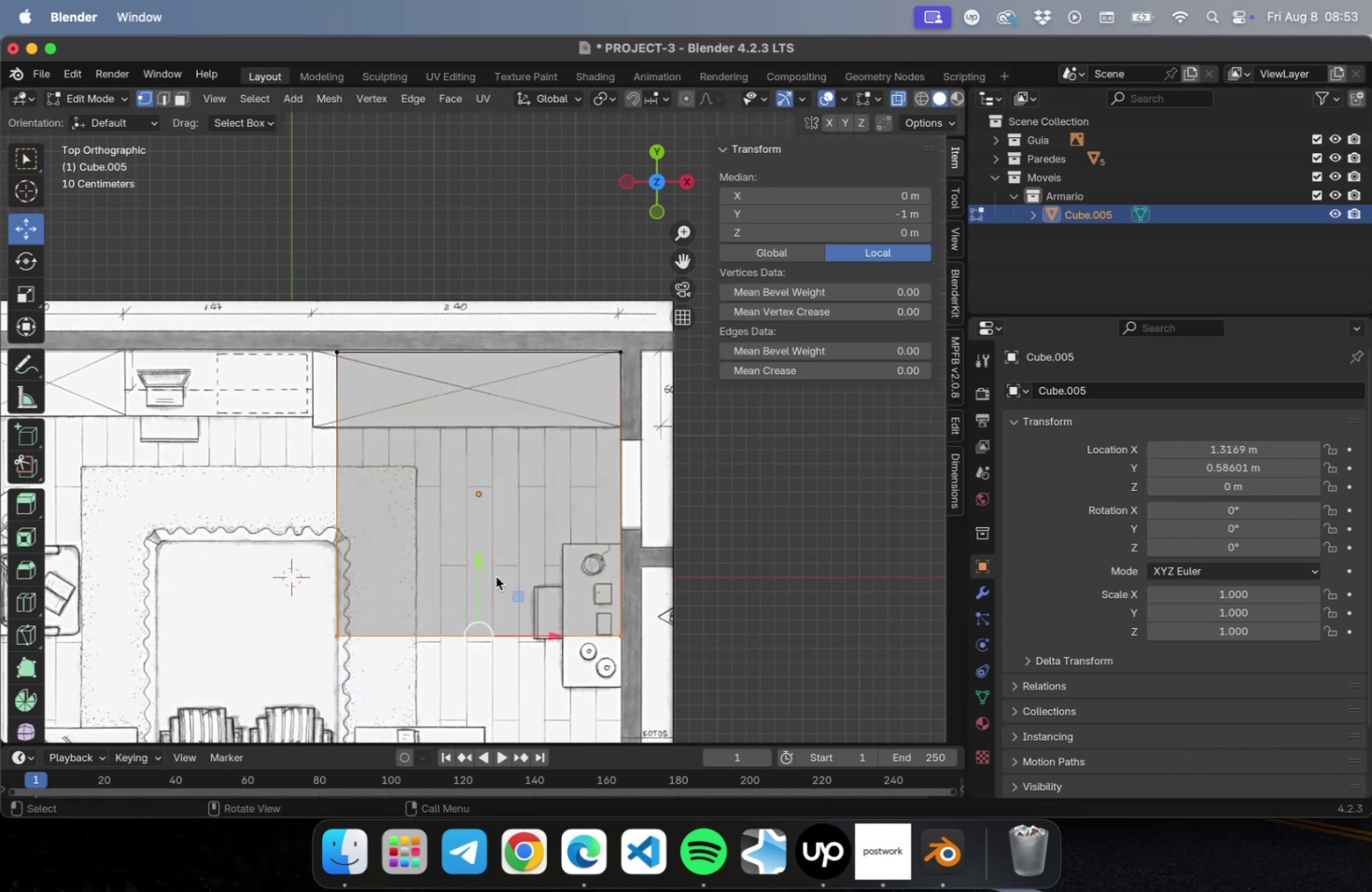 
left_click_drag(start_coordinate=[486, 568], to_coordinate=[497, 355])
 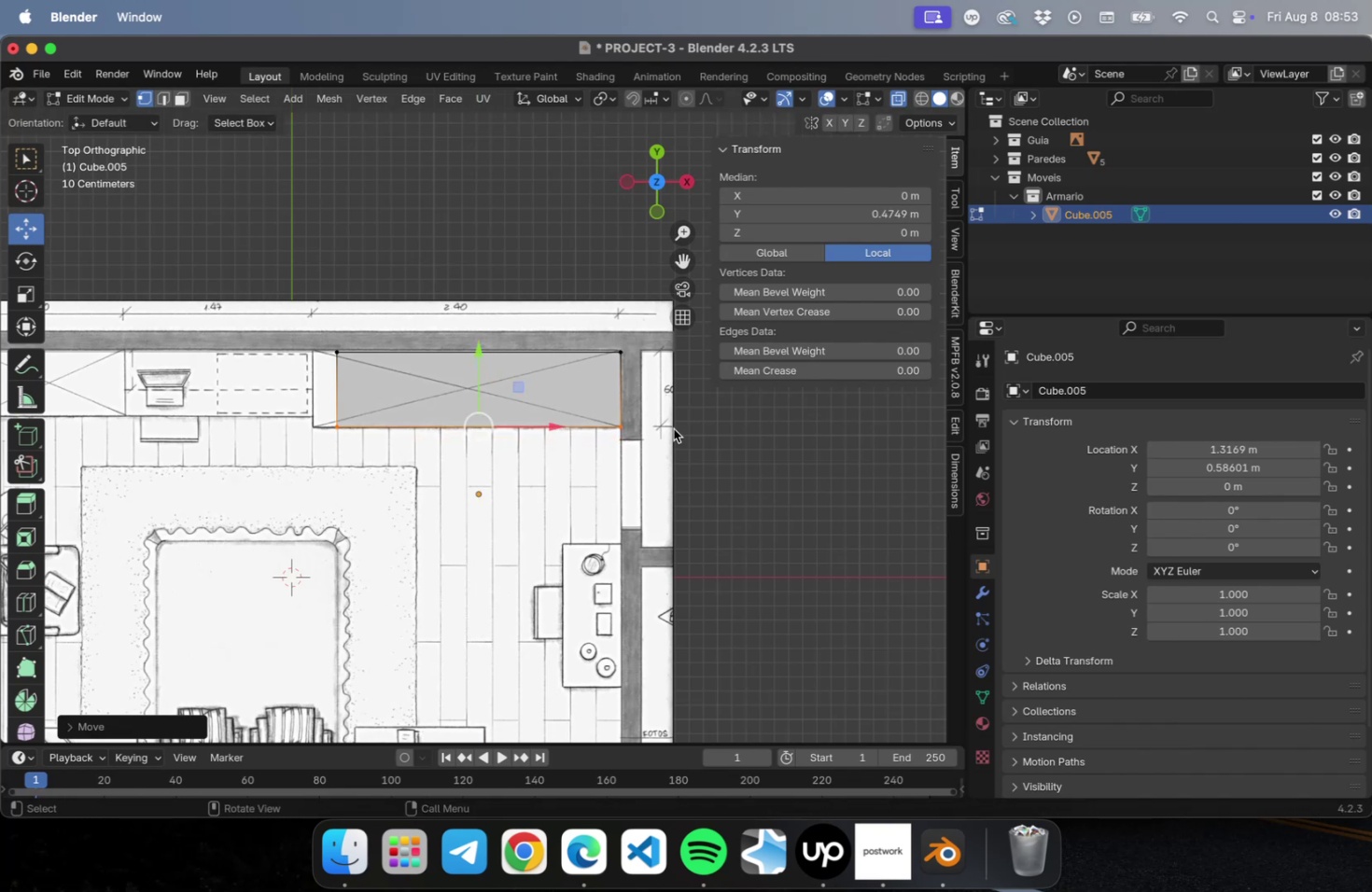 
left_click_drag(start_coordinate=[686, 491], to_coordinate=[595, 296])
 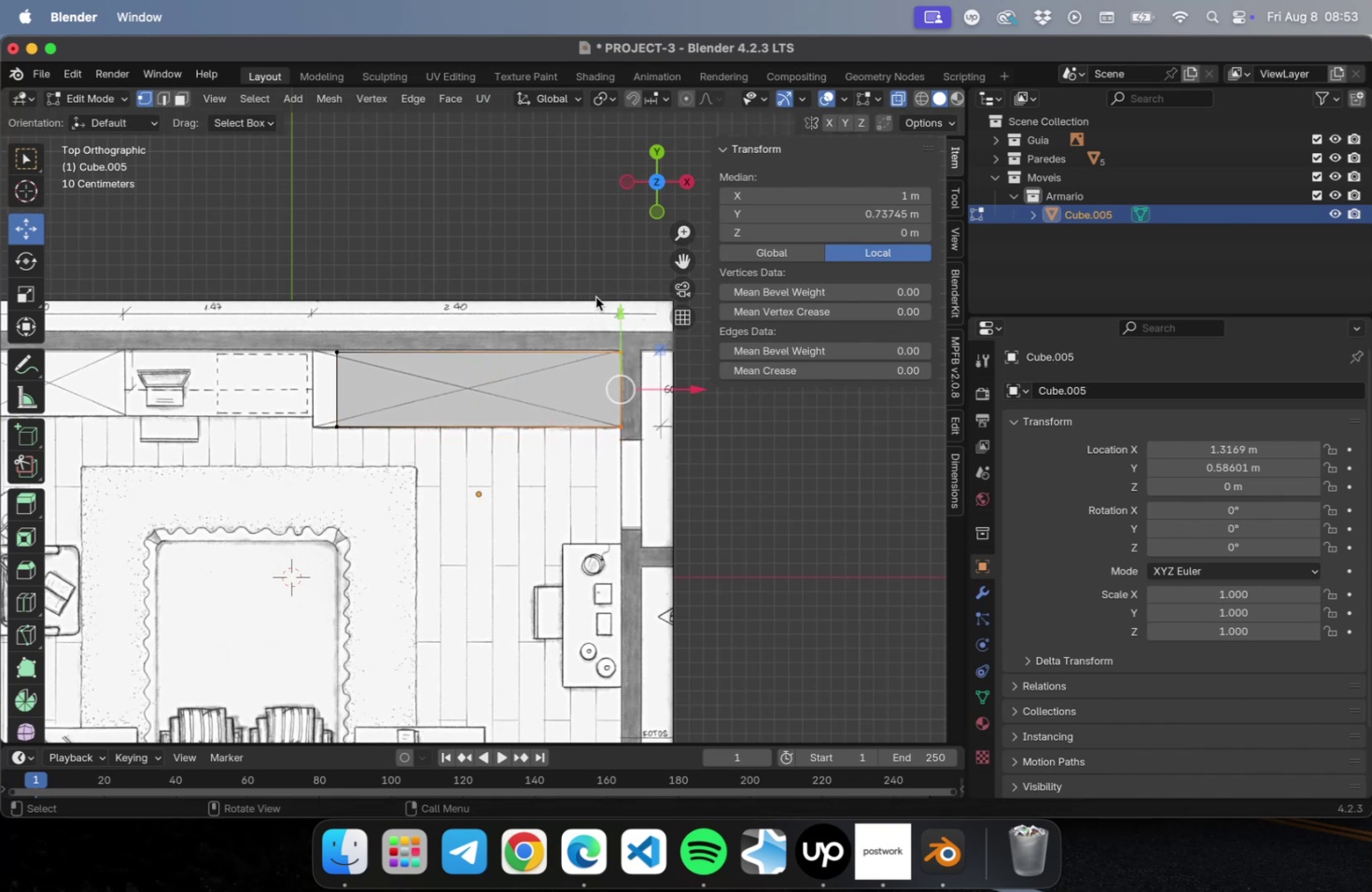 
key(NumLock)
 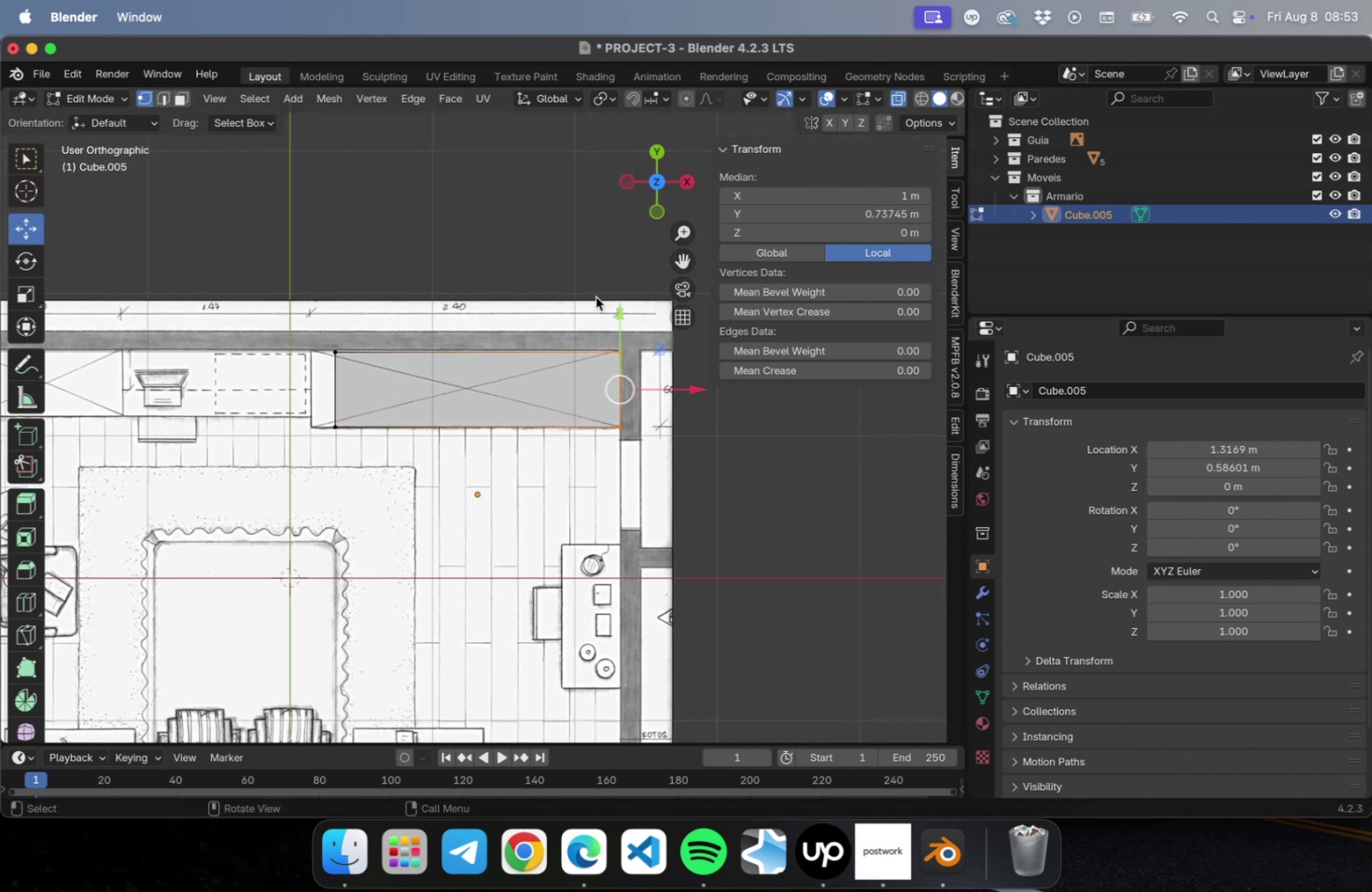 
key(NumpadDecimal)
 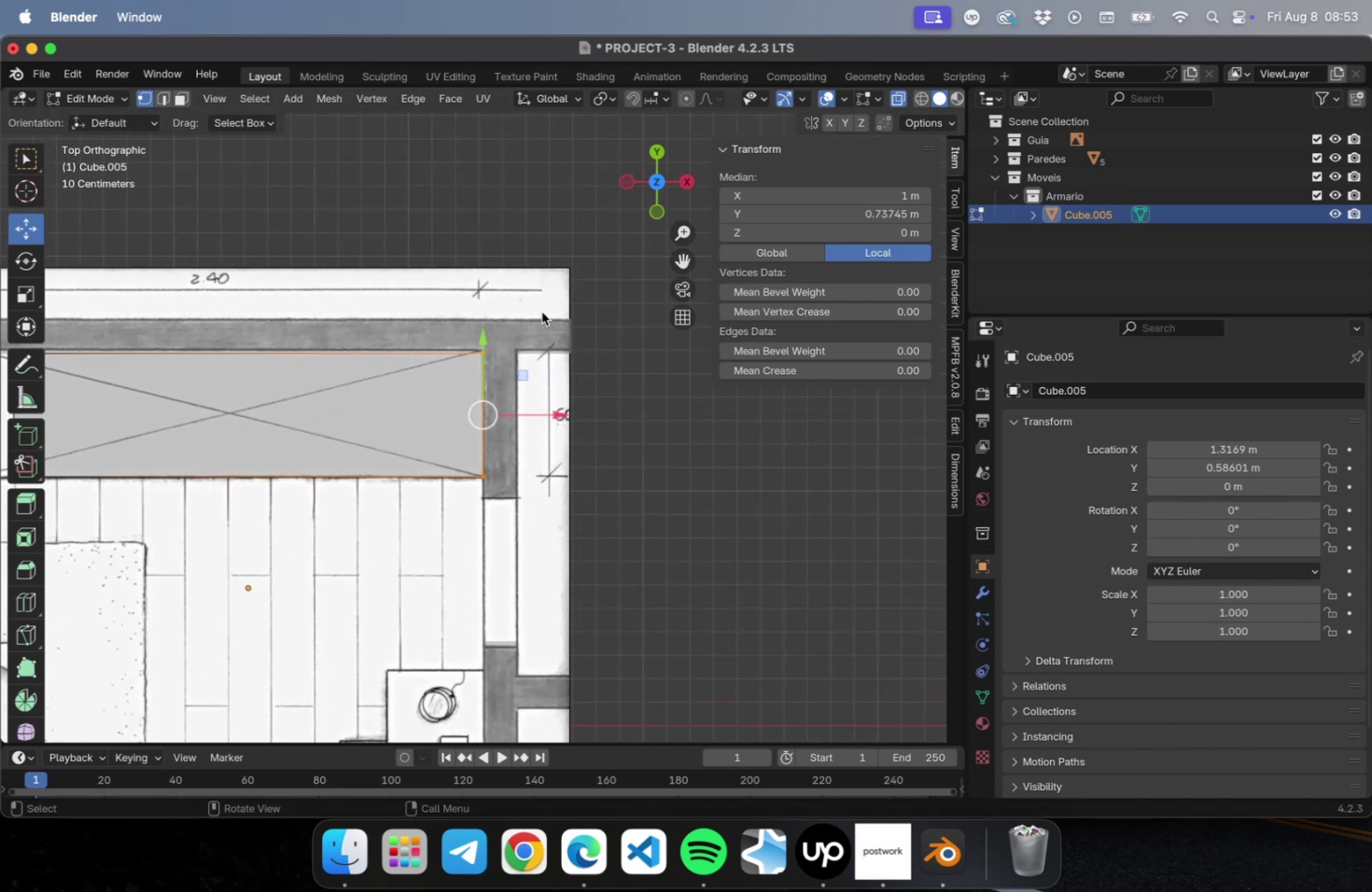 
scroll: coordinate [367, 420], scroll_direction: up, amount: 21.0
 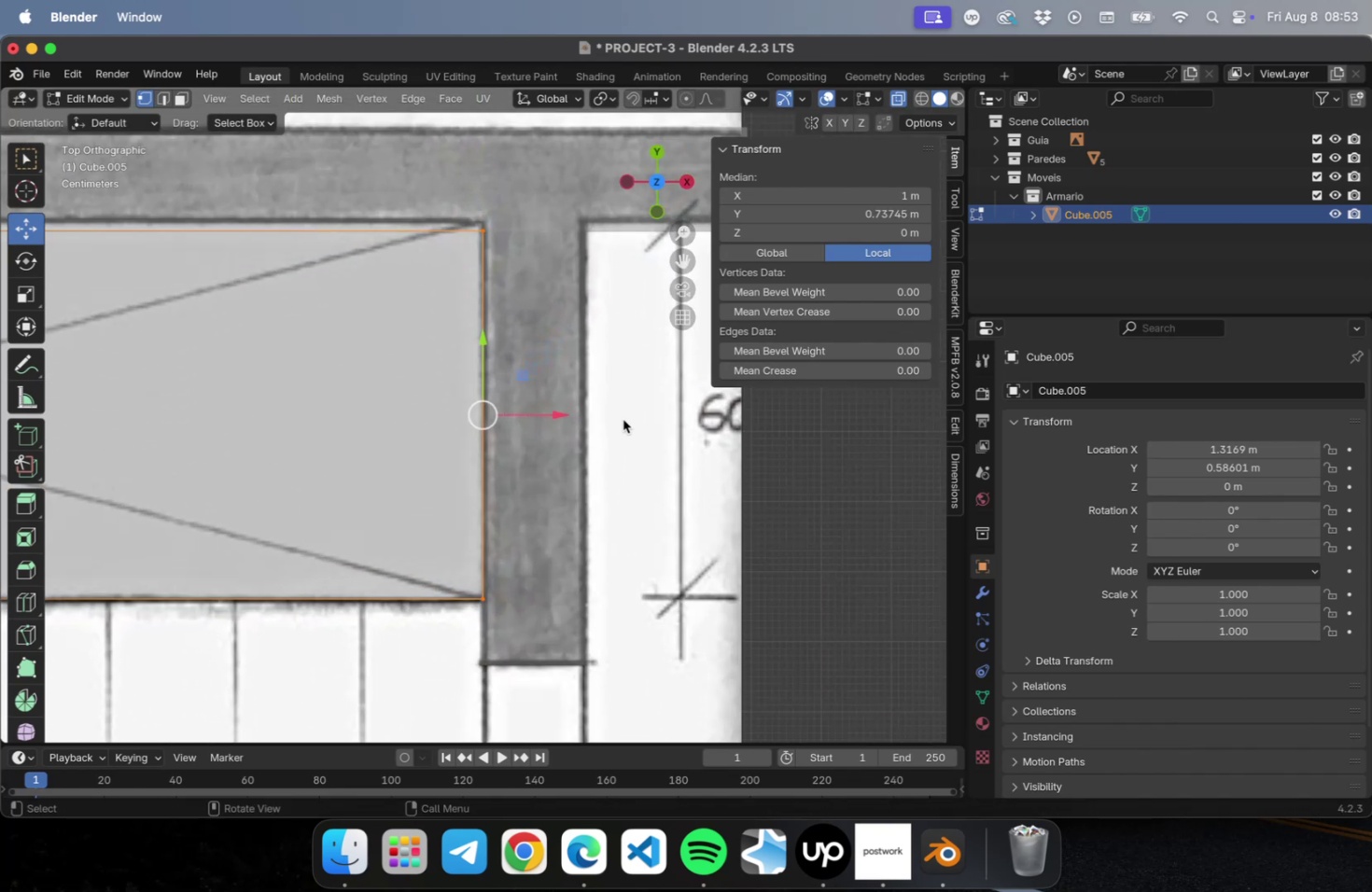 
scroll: coordinate [579, 460], scroll_direction: down, amount: 11.0
 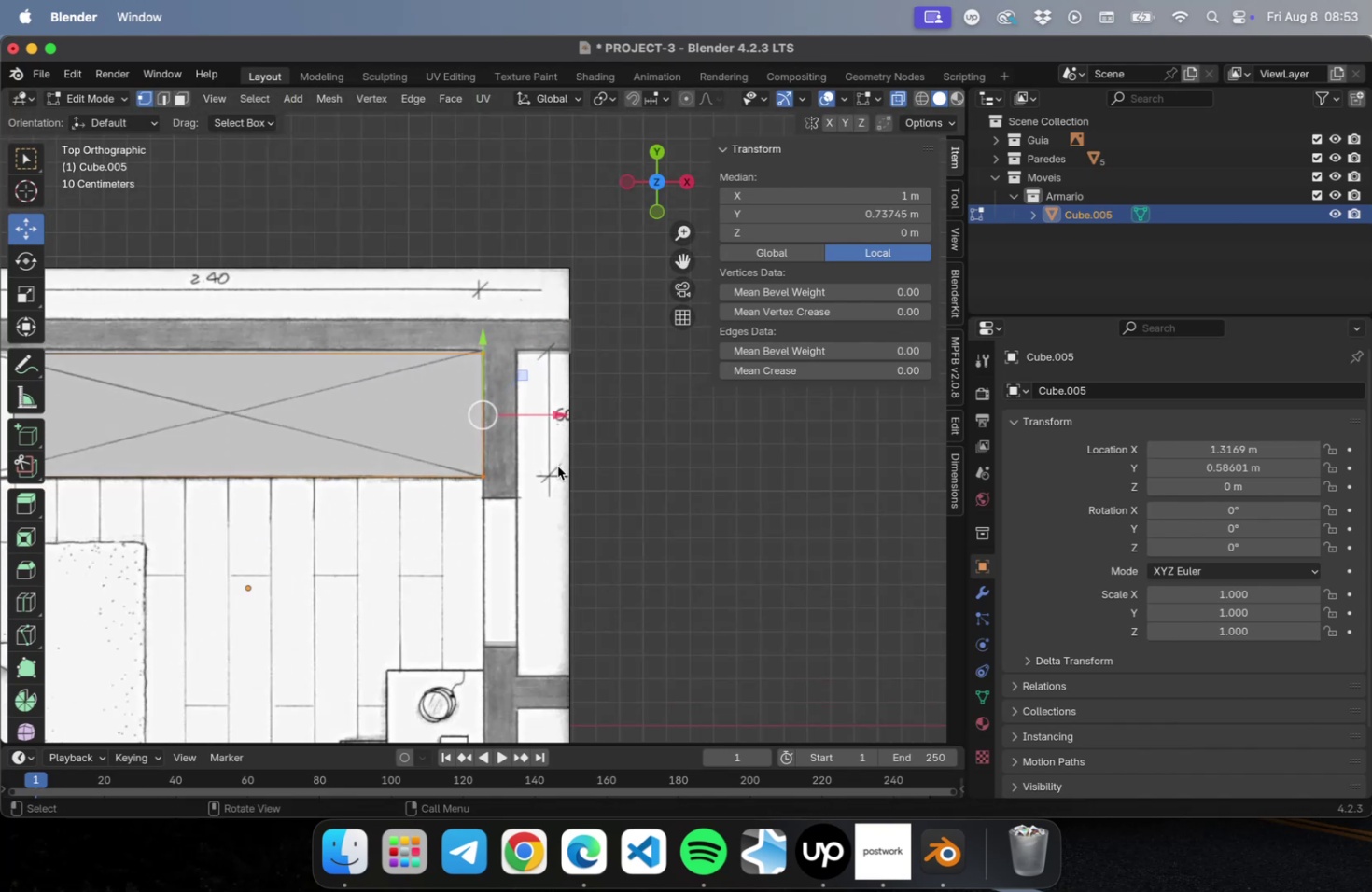 
hold_key(key=ShiftLeft, duration=0.43)
 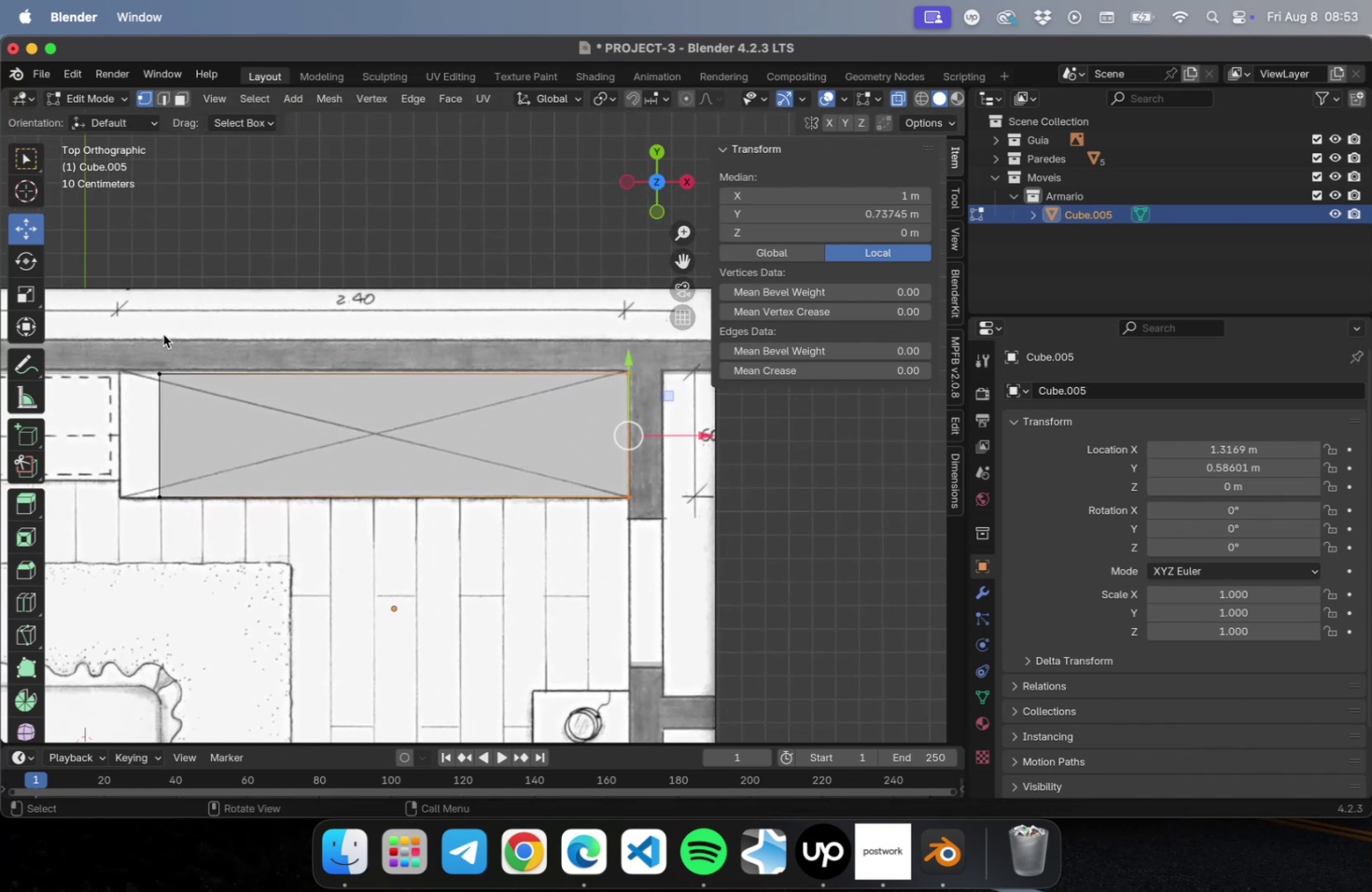 
left_click_drag(start_coordinate=[107, 337], to_coordinate=[694, 409])
 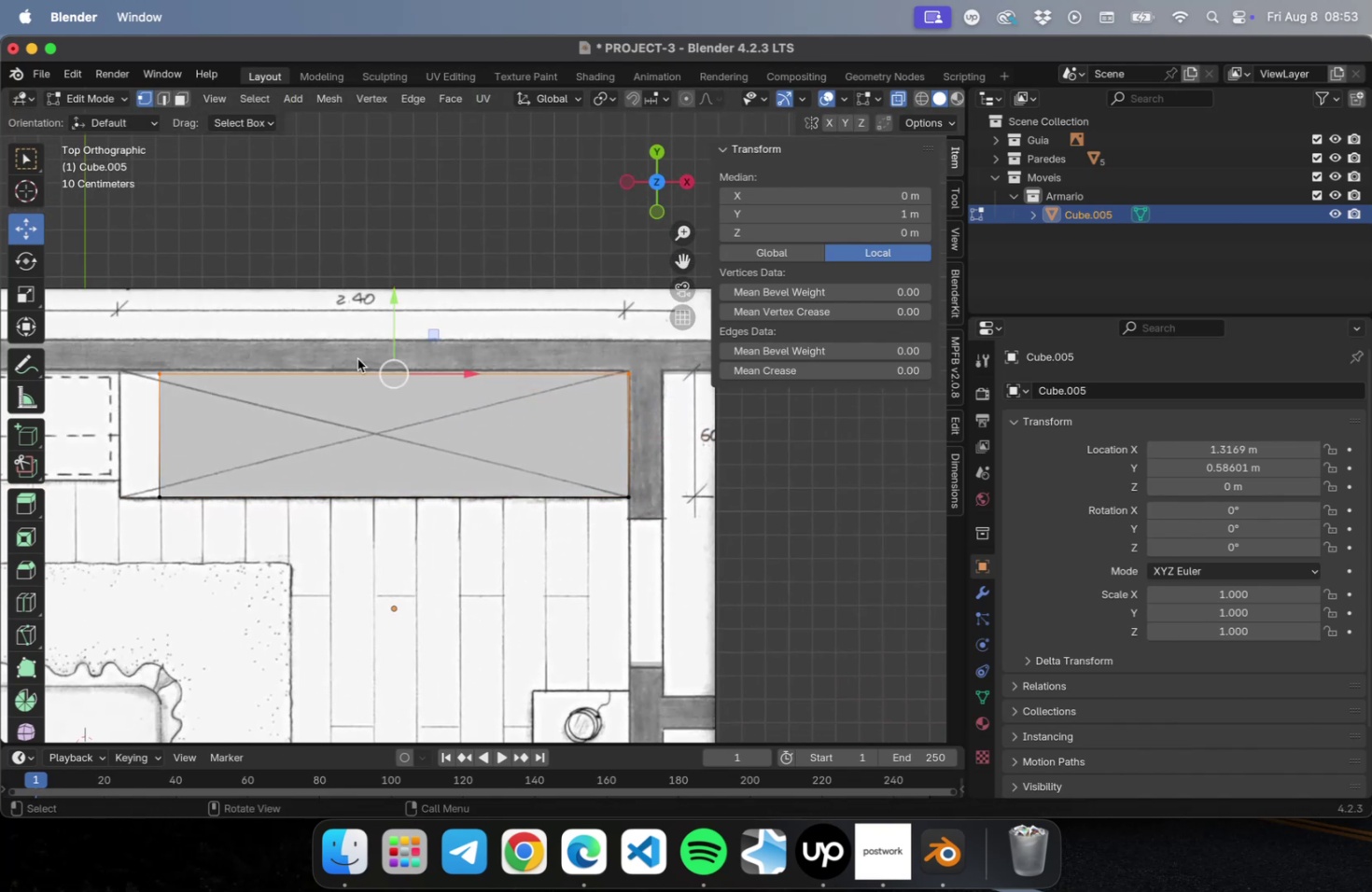 
scroll: coordinate [356, 365], scroll_direction: up, amount: 16.0
 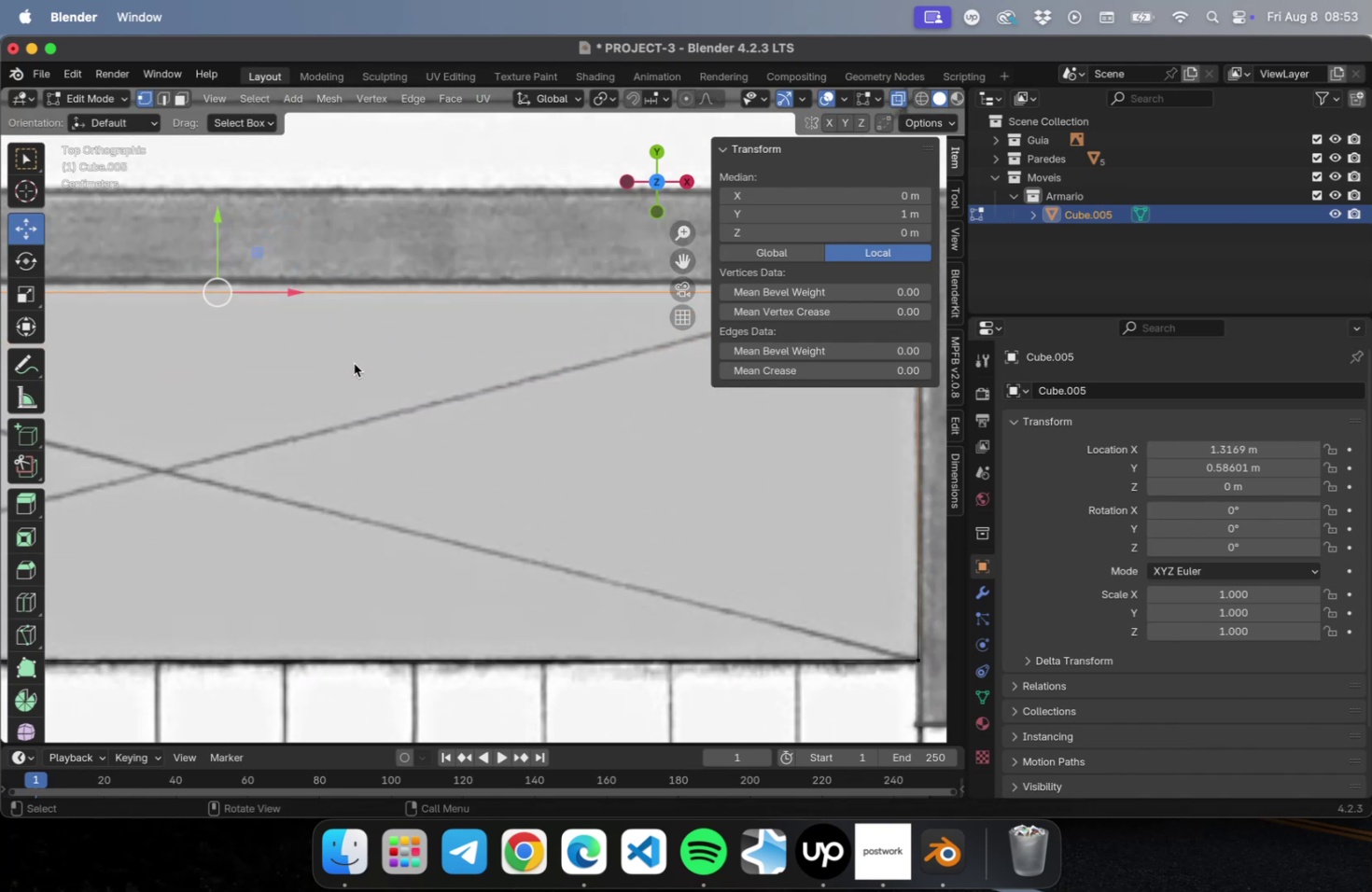 
hold_key(key=ShiftLeft, duration=0.57)
 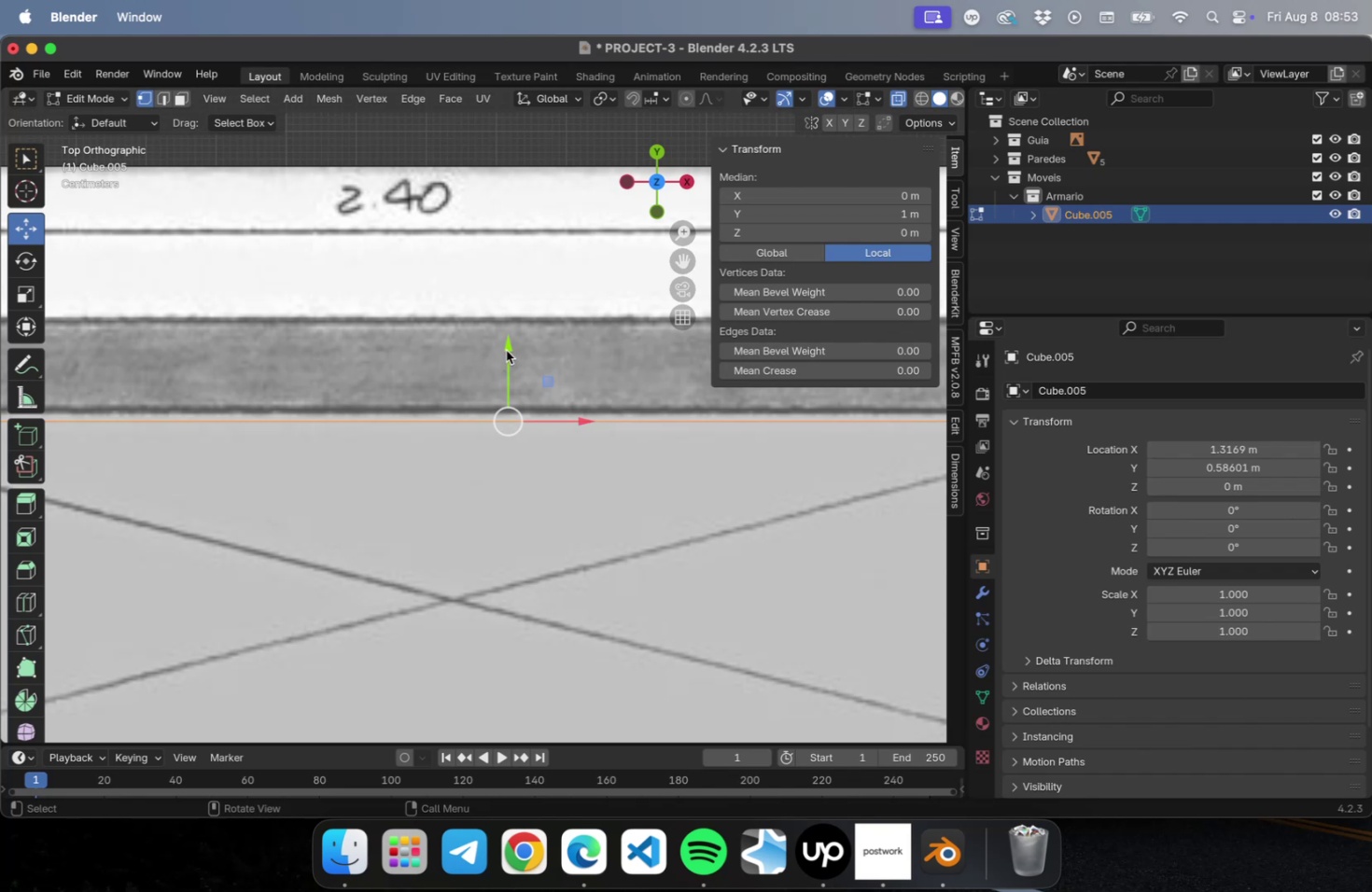 
left_click_drag(start_coordinate=[507, 348], to_coordinate=[510, 336])
 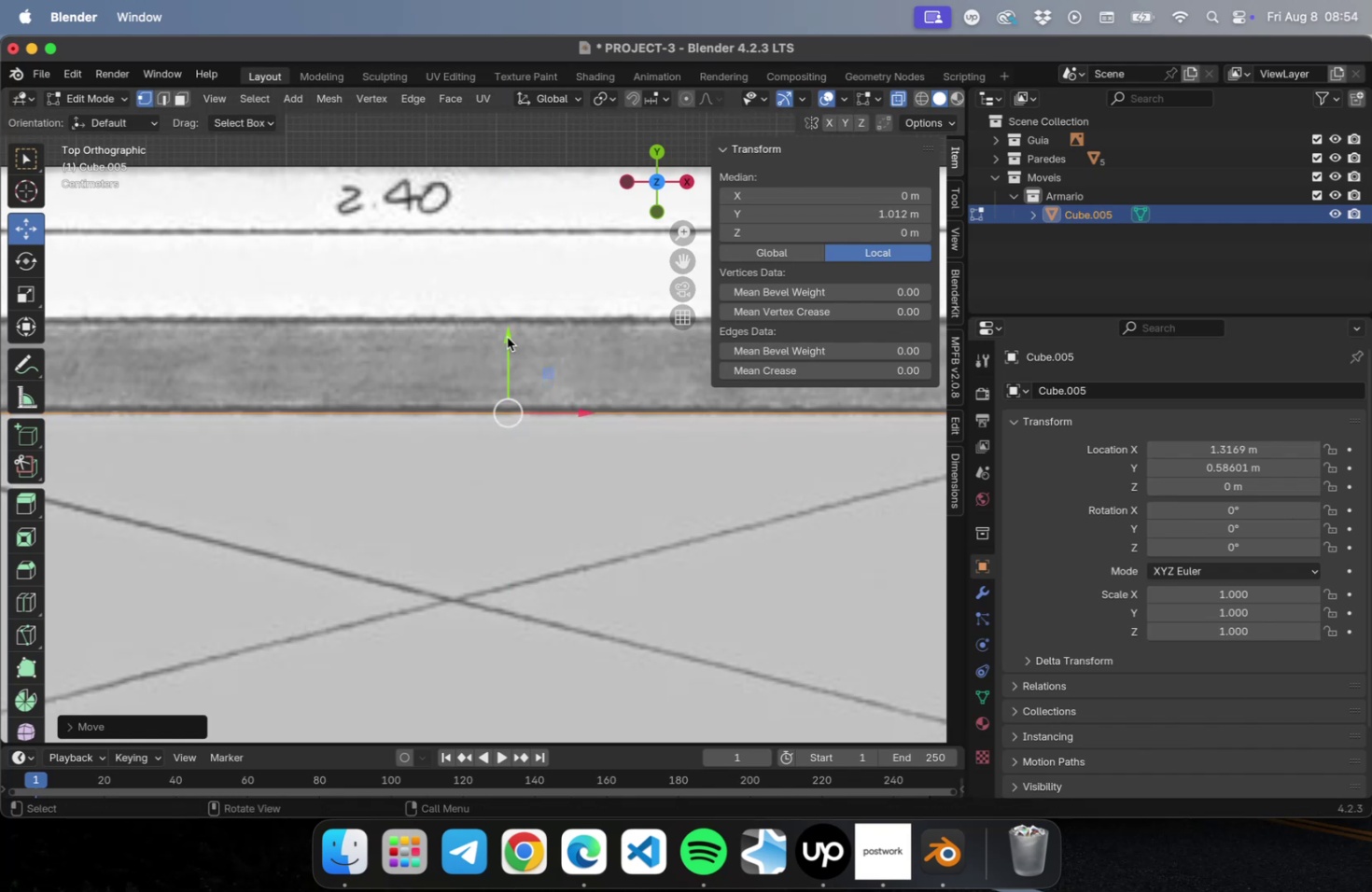 
scroll: coordinate [500, 399], scroll_direction: down, amount: 22.0
 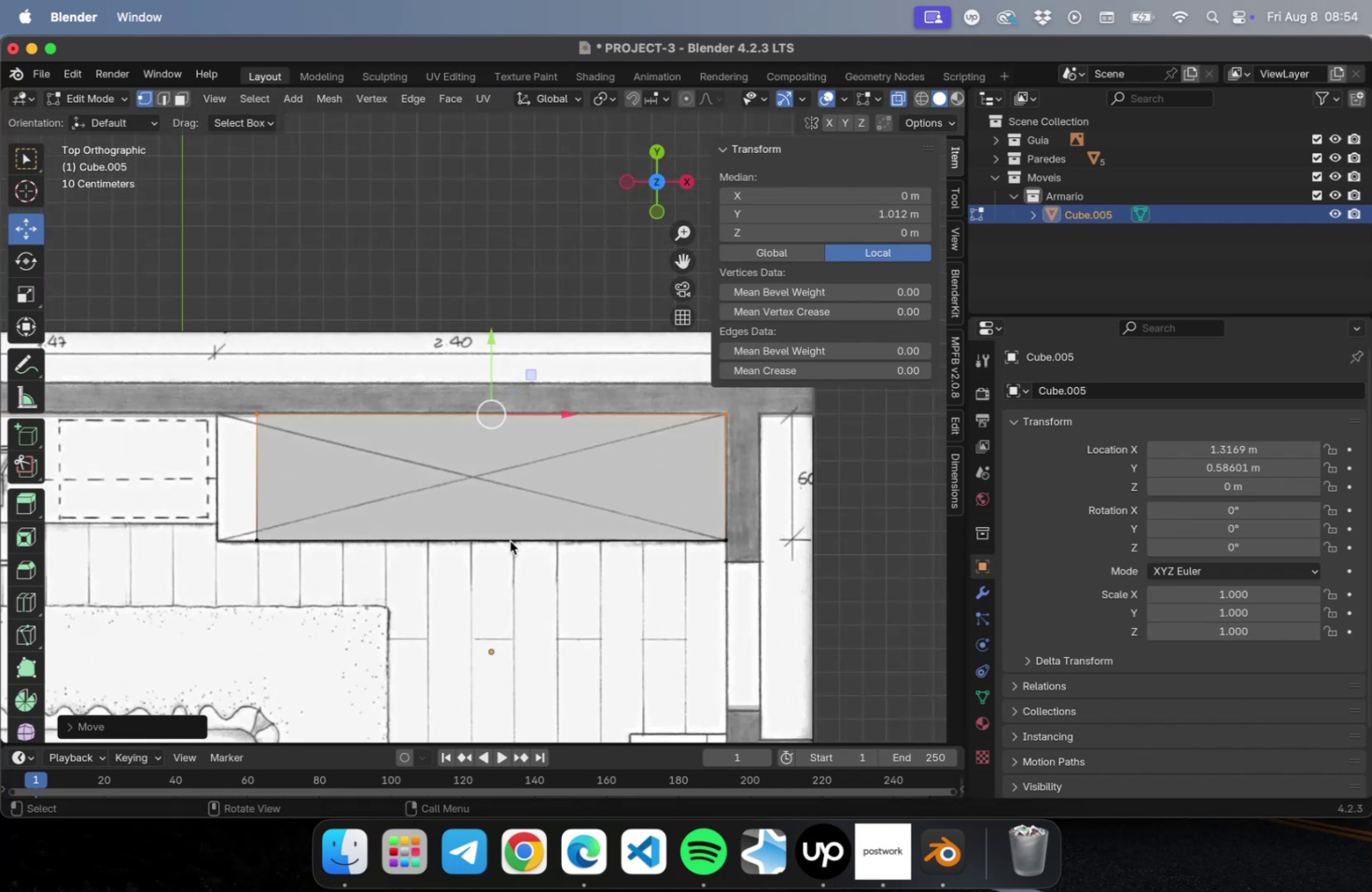 
hold_key(key=ShiftLeft, duration=0.56)
 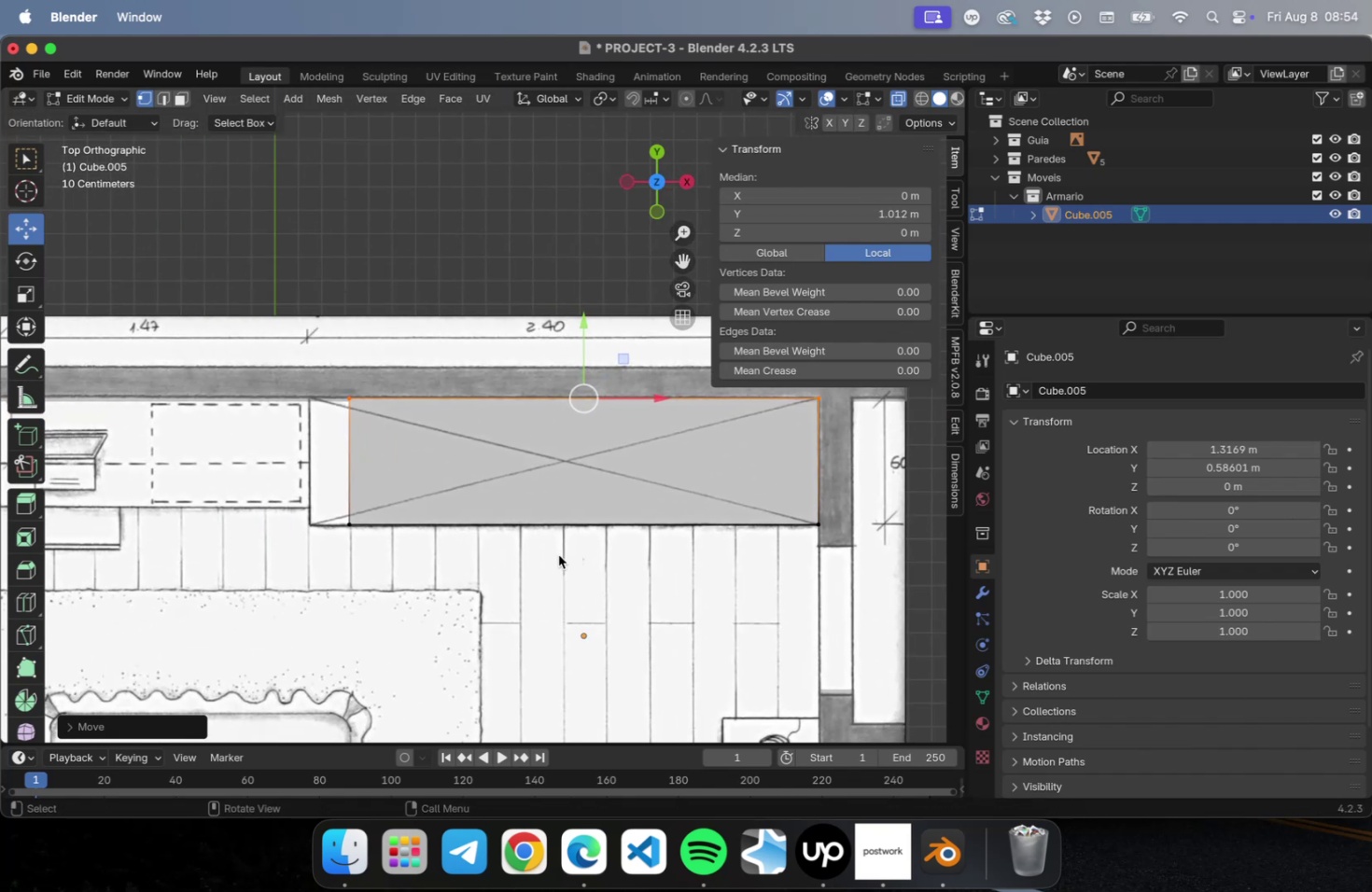 
hold_key(key=ShiftLeft, duration=0.46)
 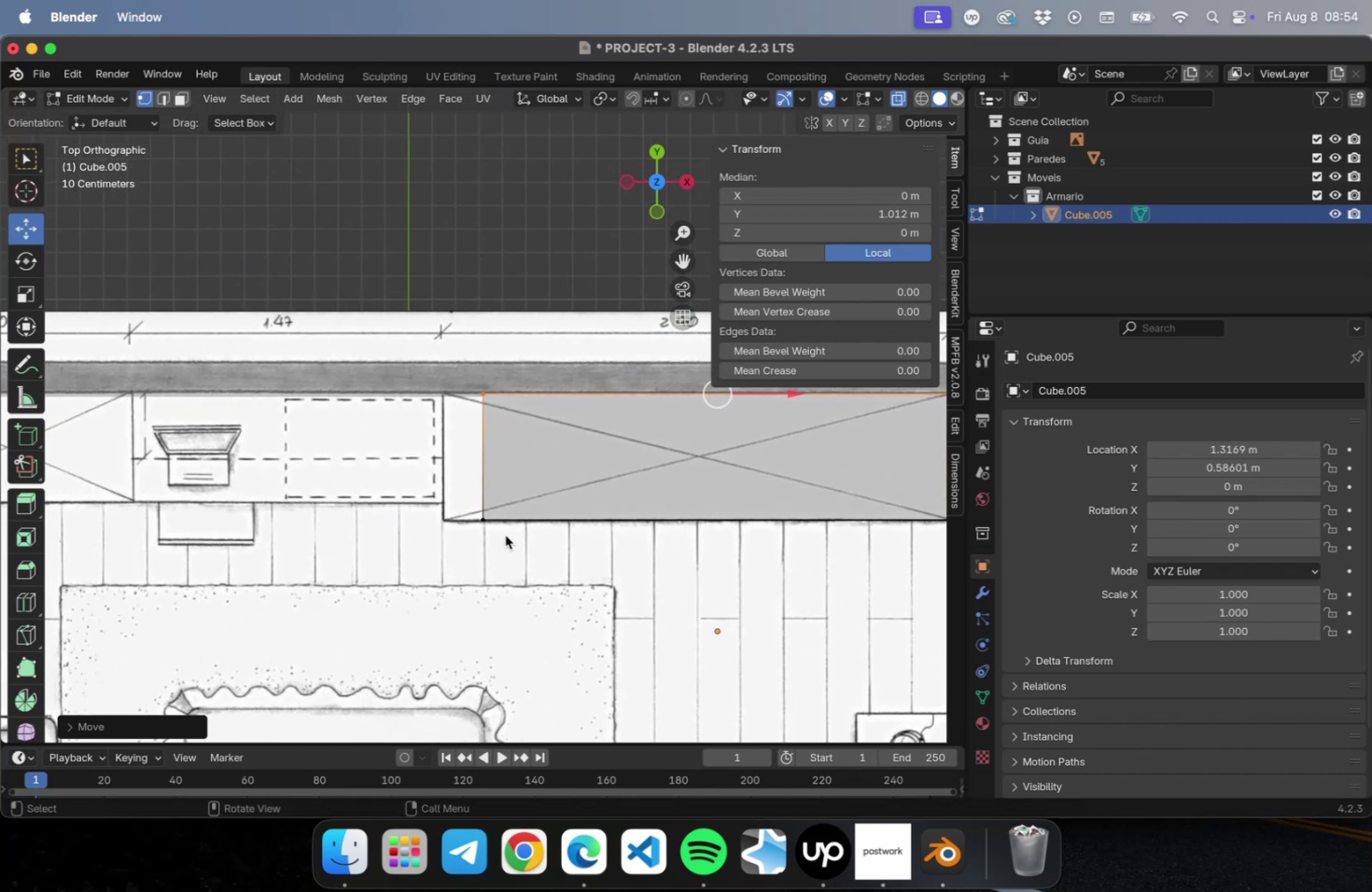 
scroll: coordinate [502, 530], scroll_direction: up, amount: 16.0
 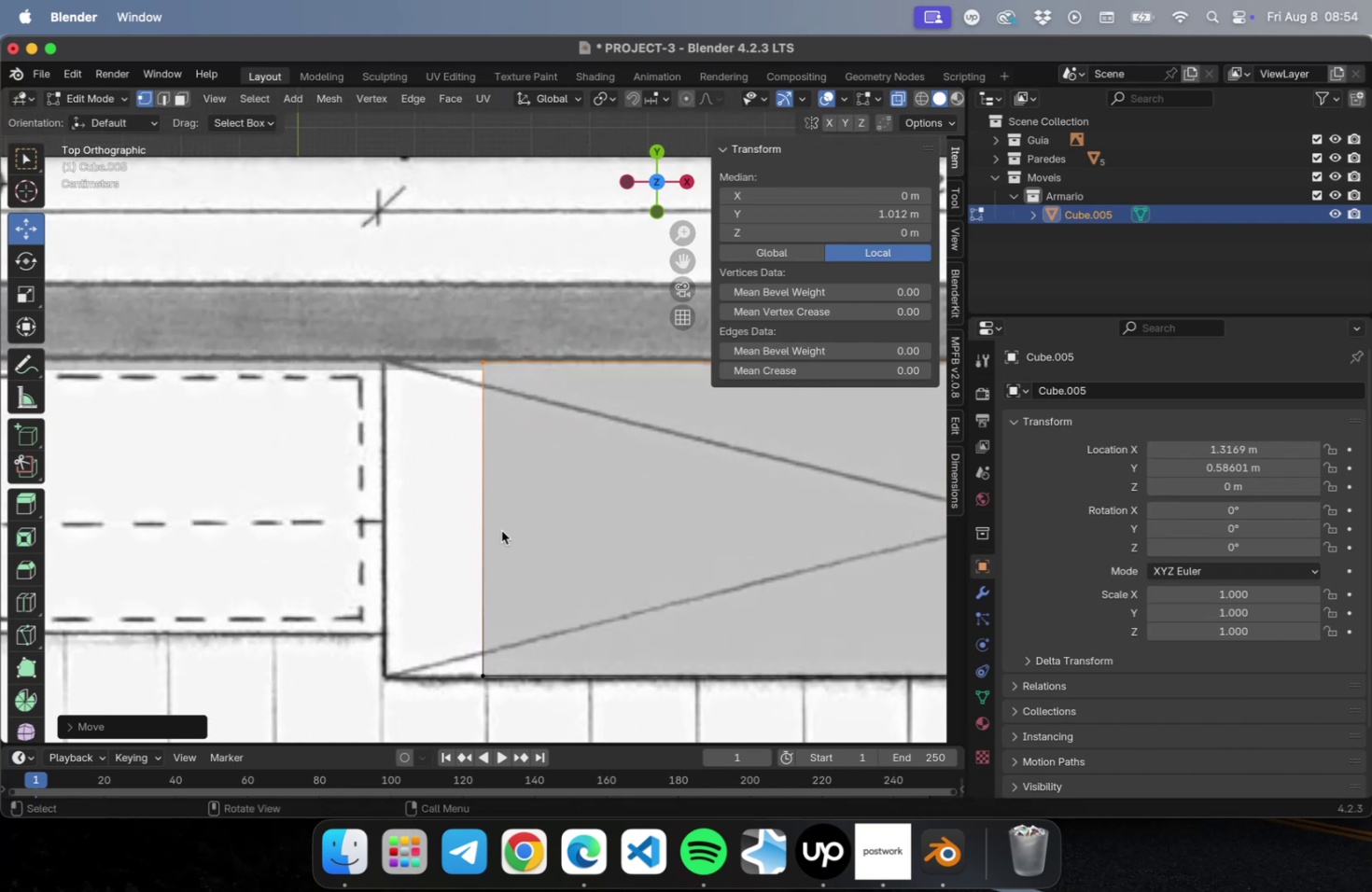 
scroll: coordinate [499, 531], scroll_direction: down, amount: 4.0
 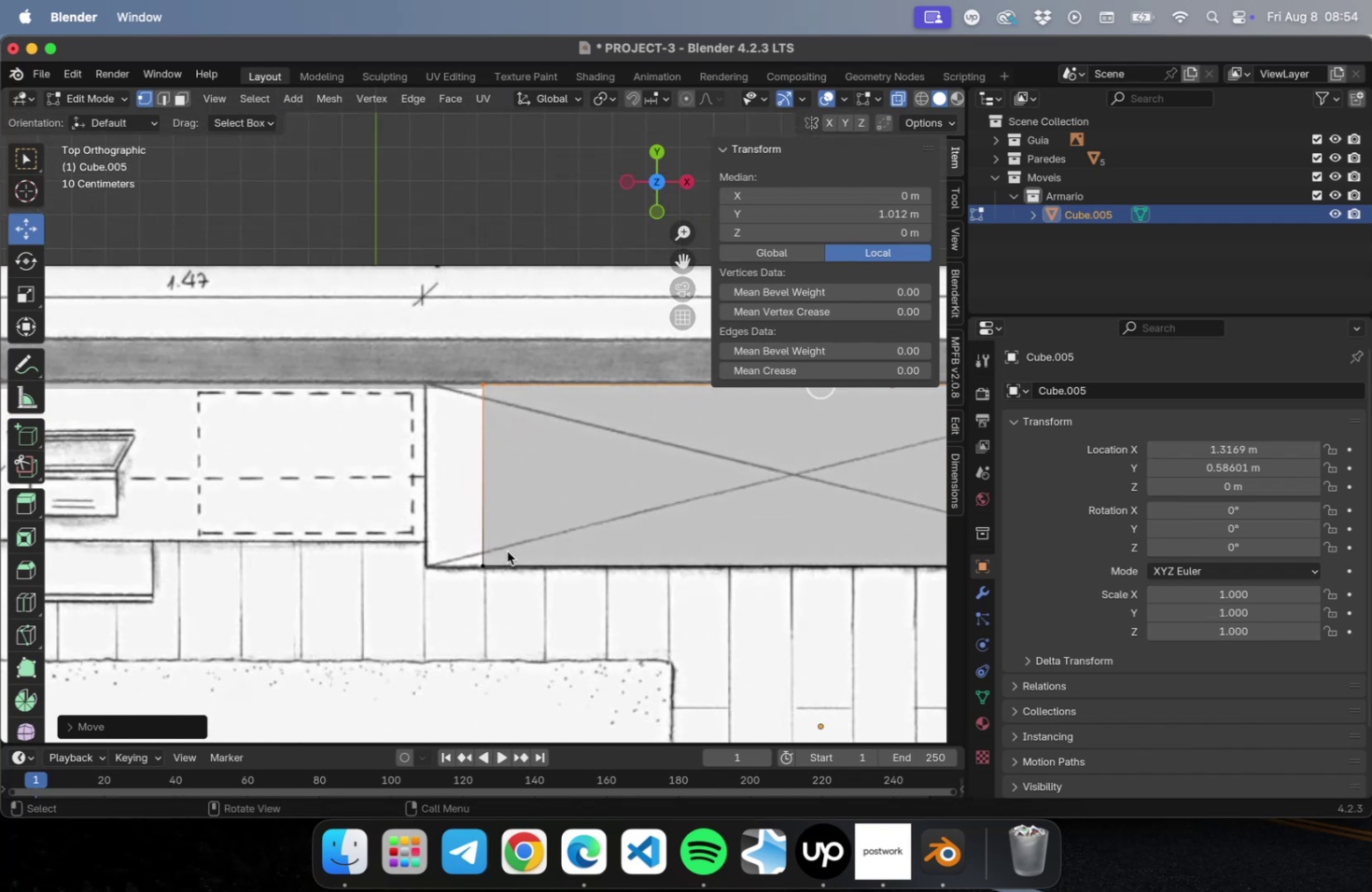 
hold_key(key=ShiftLeft, duration=0.6)
 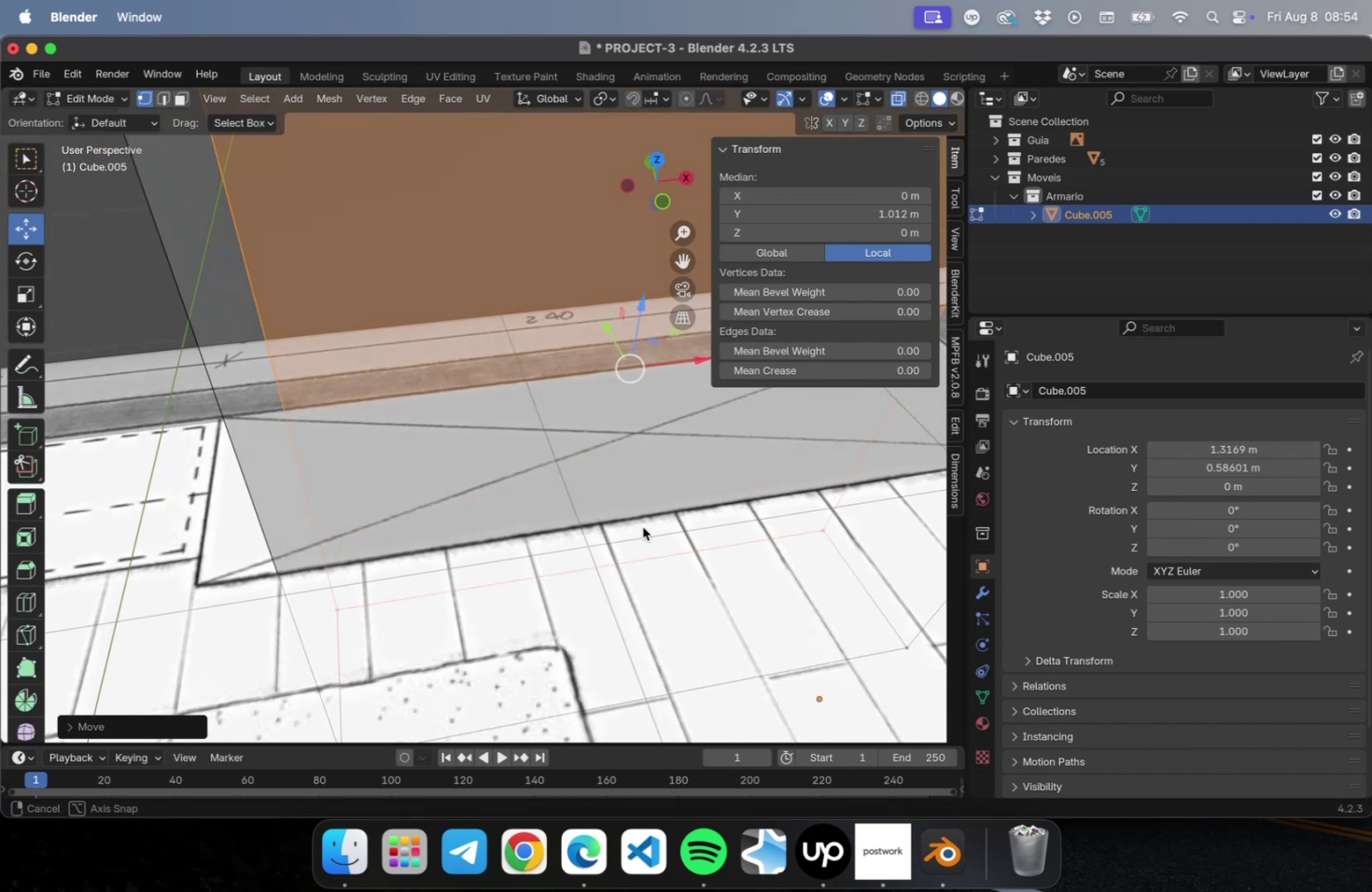 
scroll: coordinate [650, 459], scroll_direction: down, amount: 16.0
 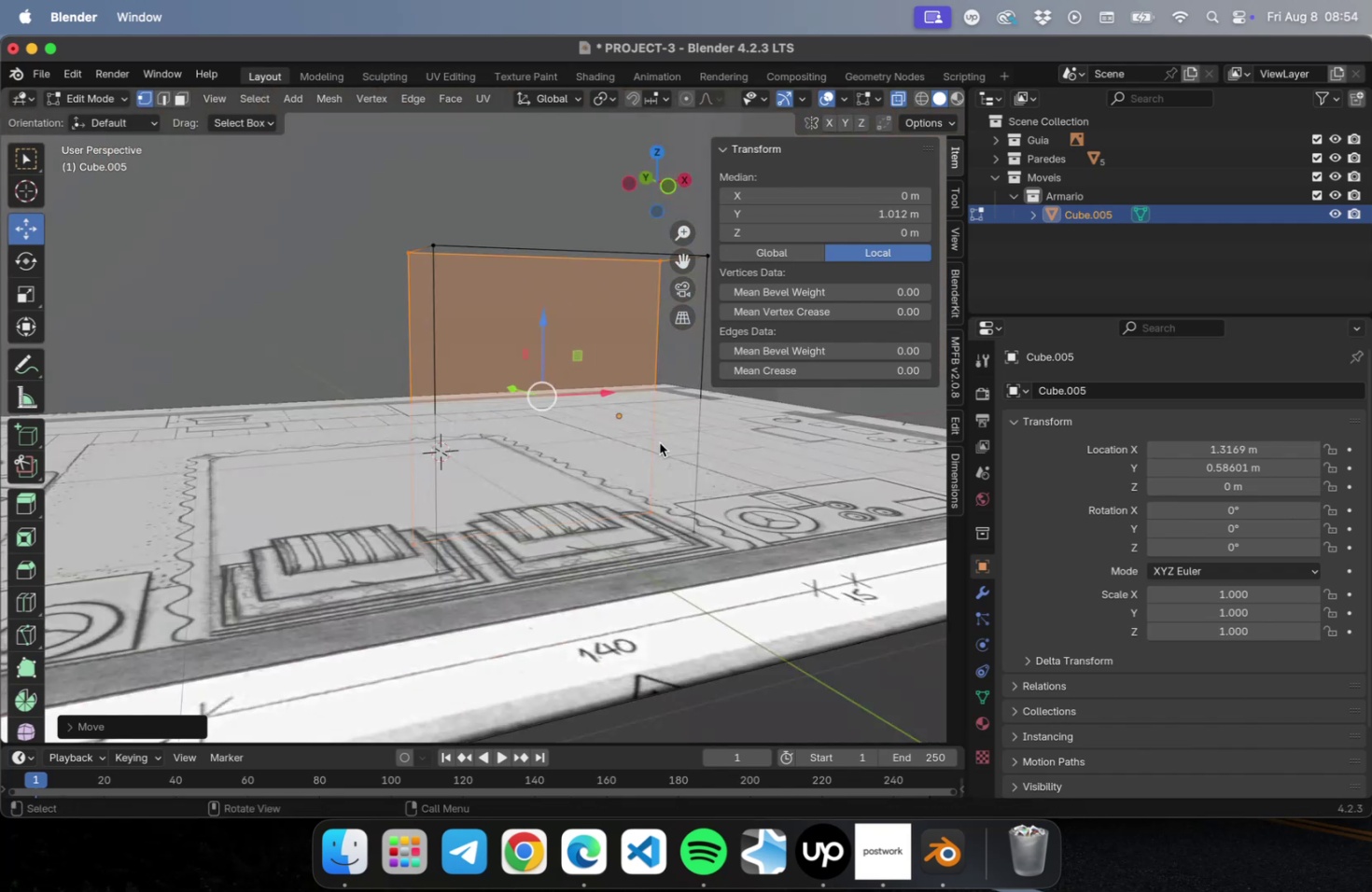 
hold_key(key=ShiftLeft, duration=0.58)
 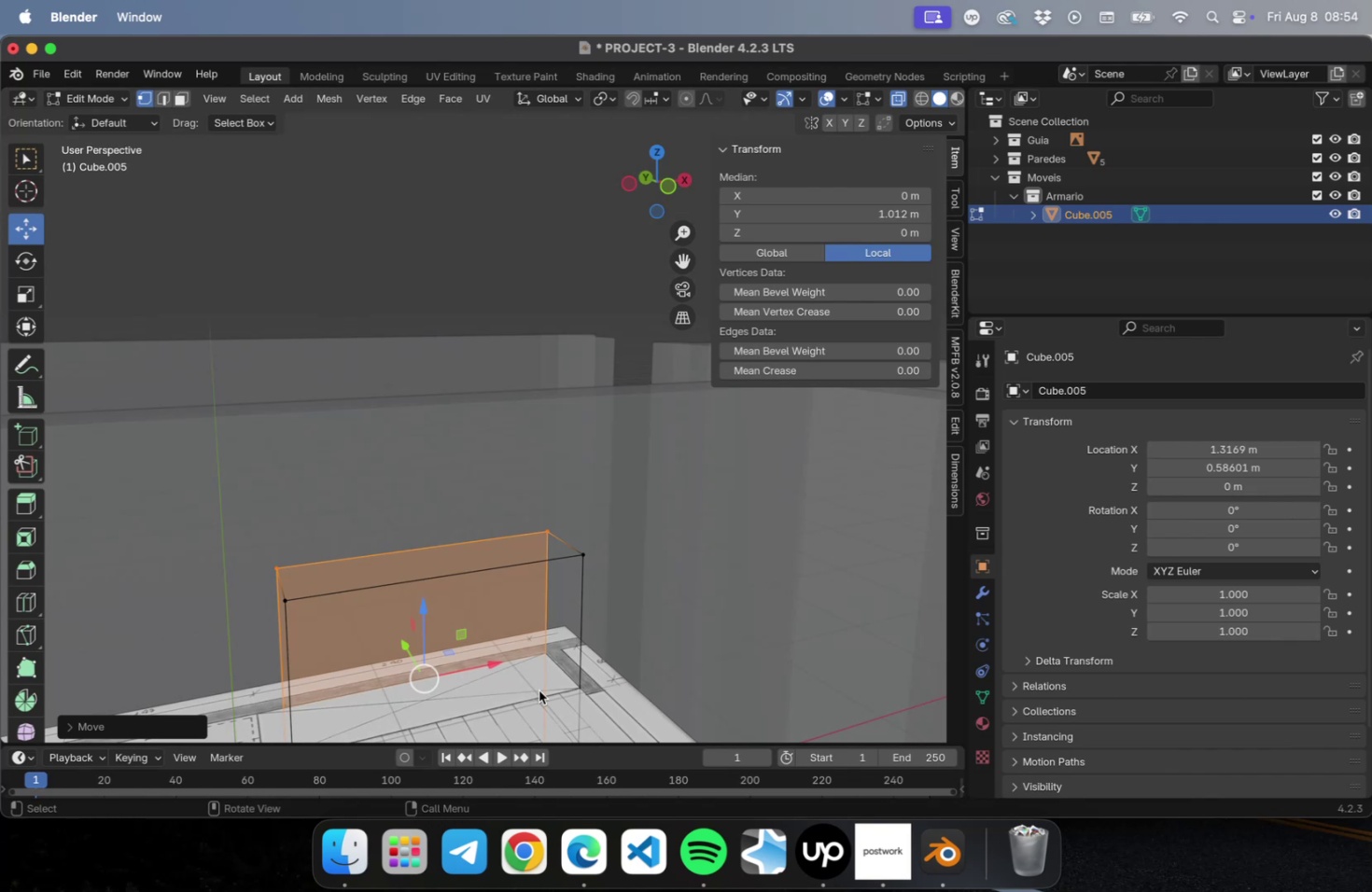 
key(Tab)
 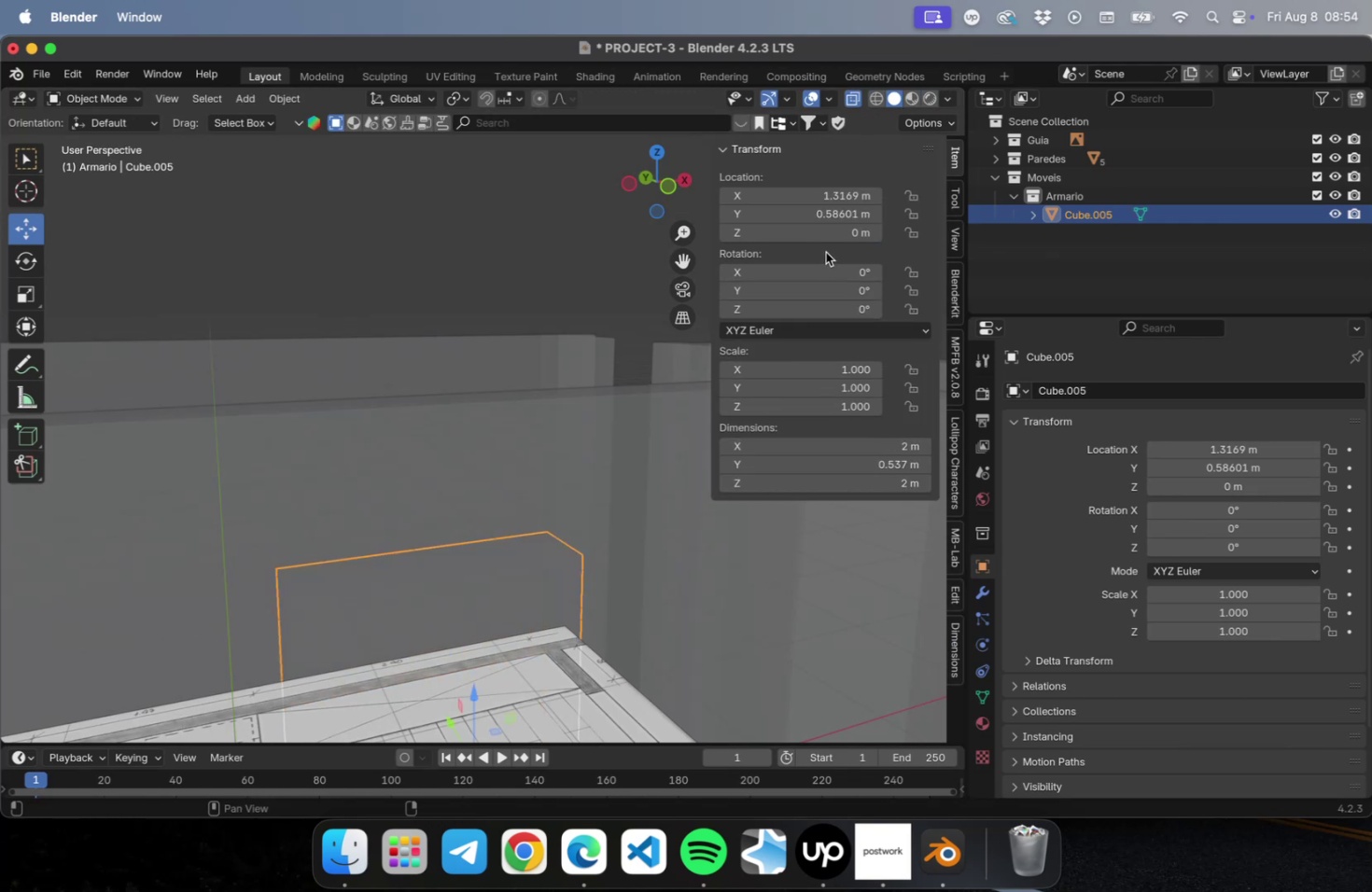 
left_click([814, 239])
 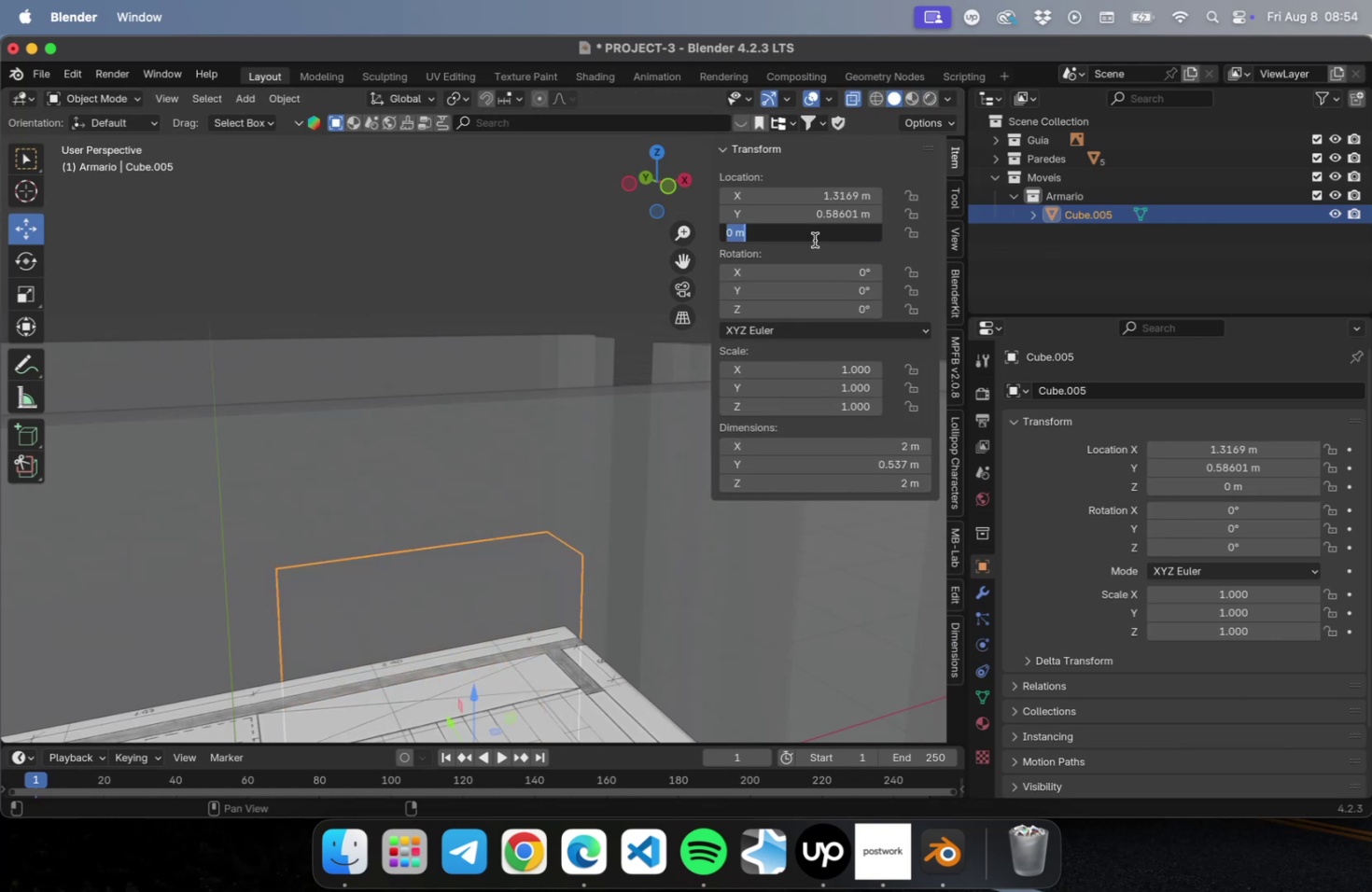 
key(1)
 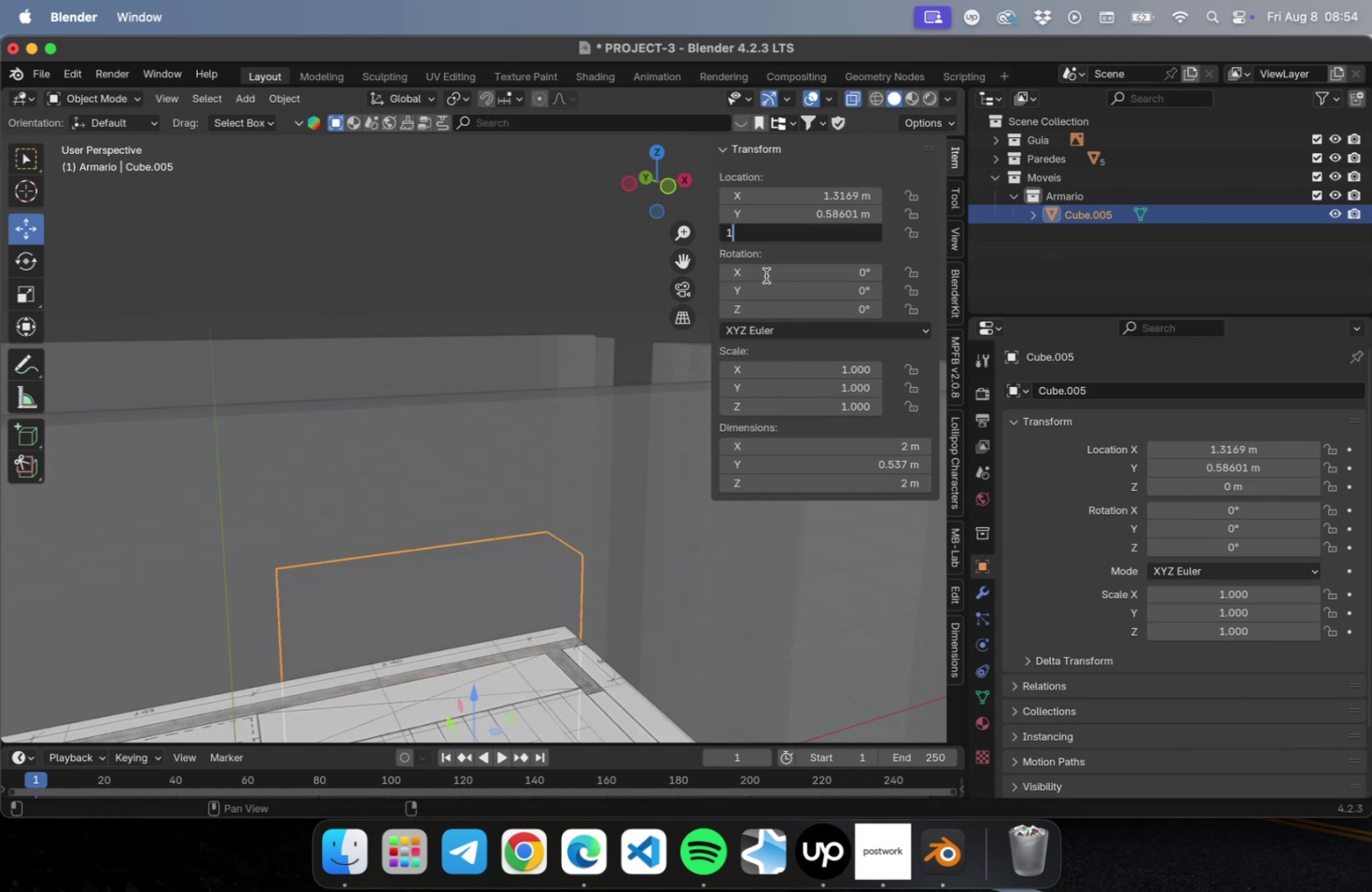 
key(Tab)
 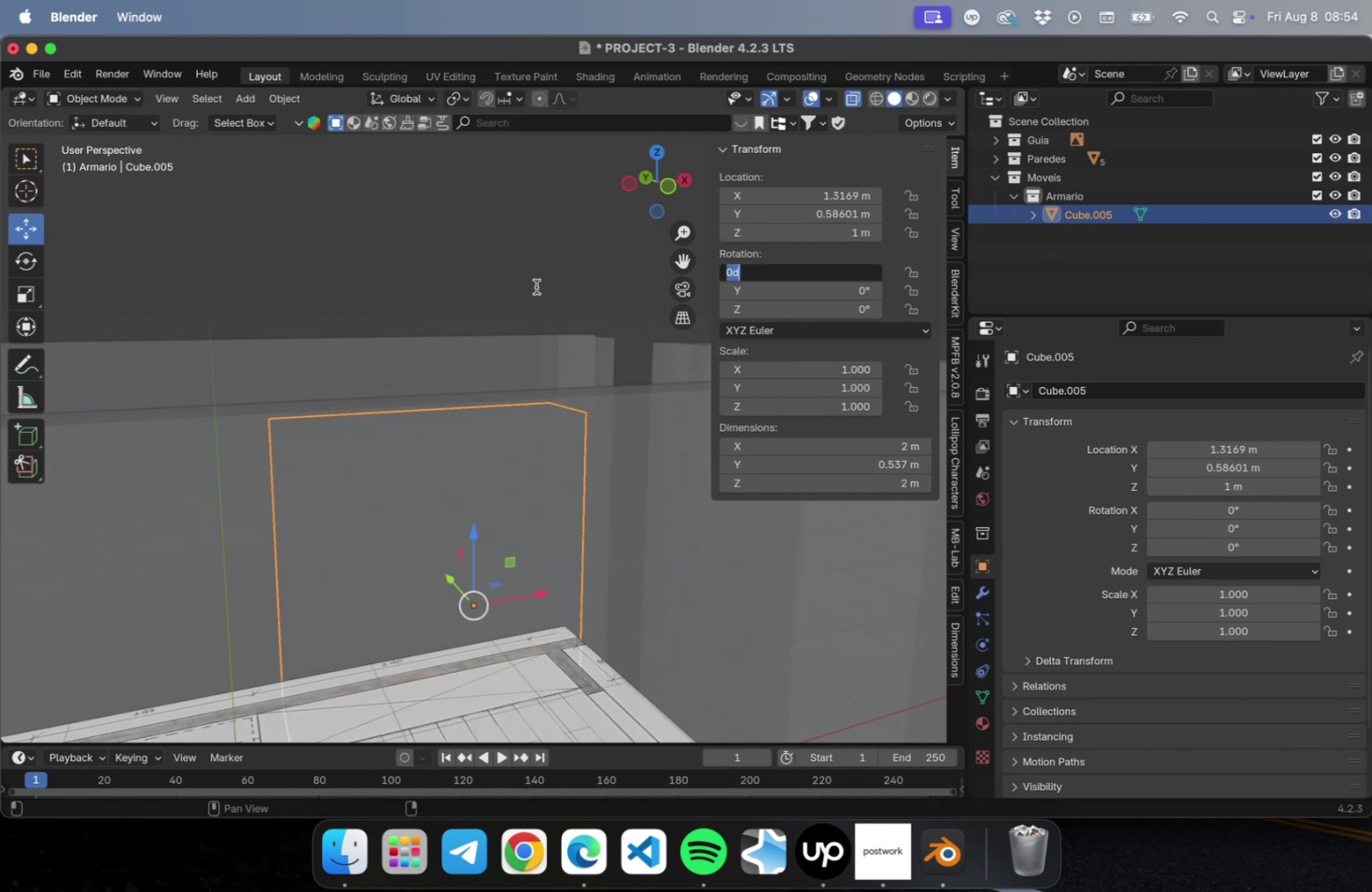 
double_click([516, 271])
 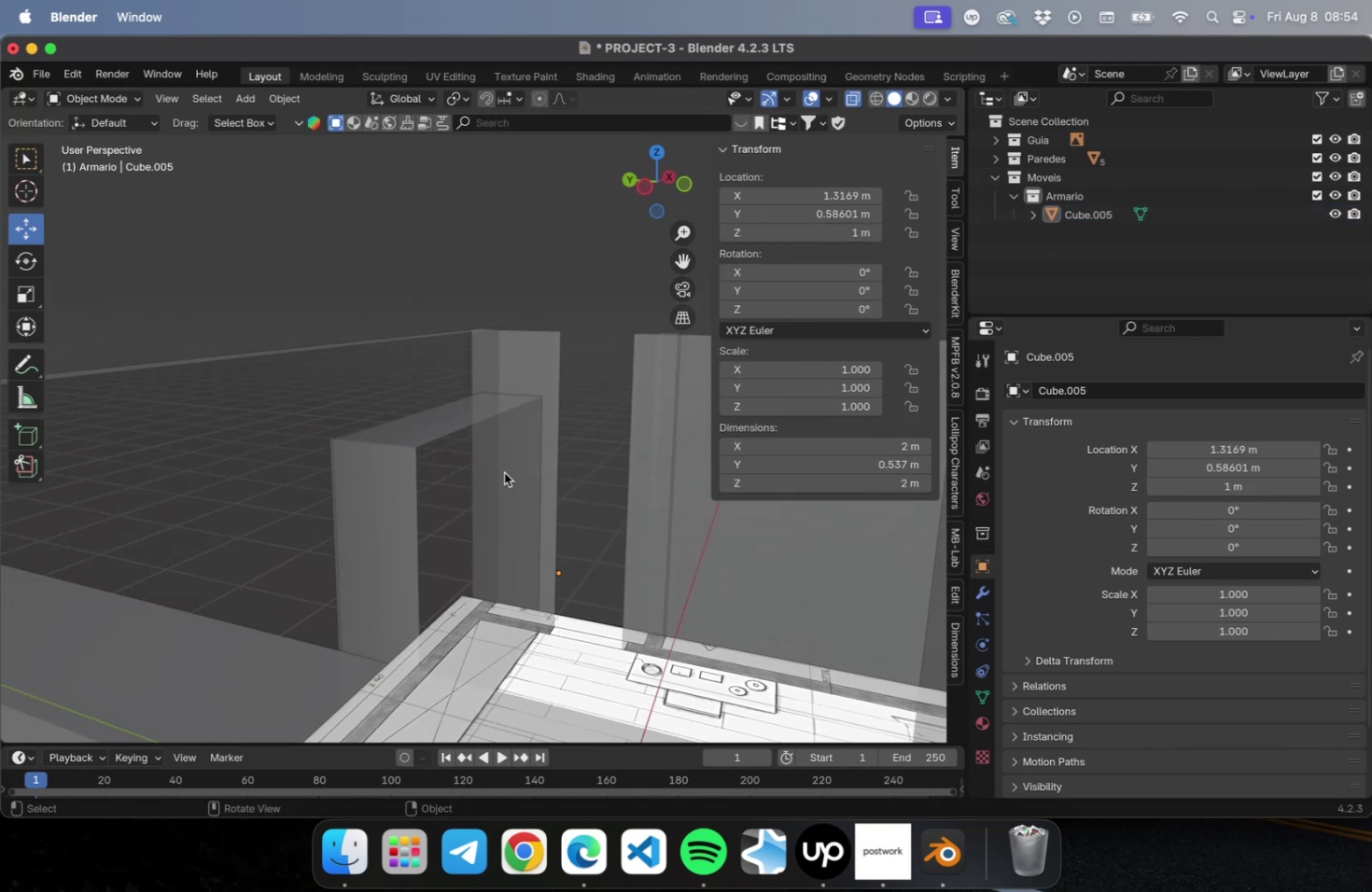 
left_click([497, 476])
 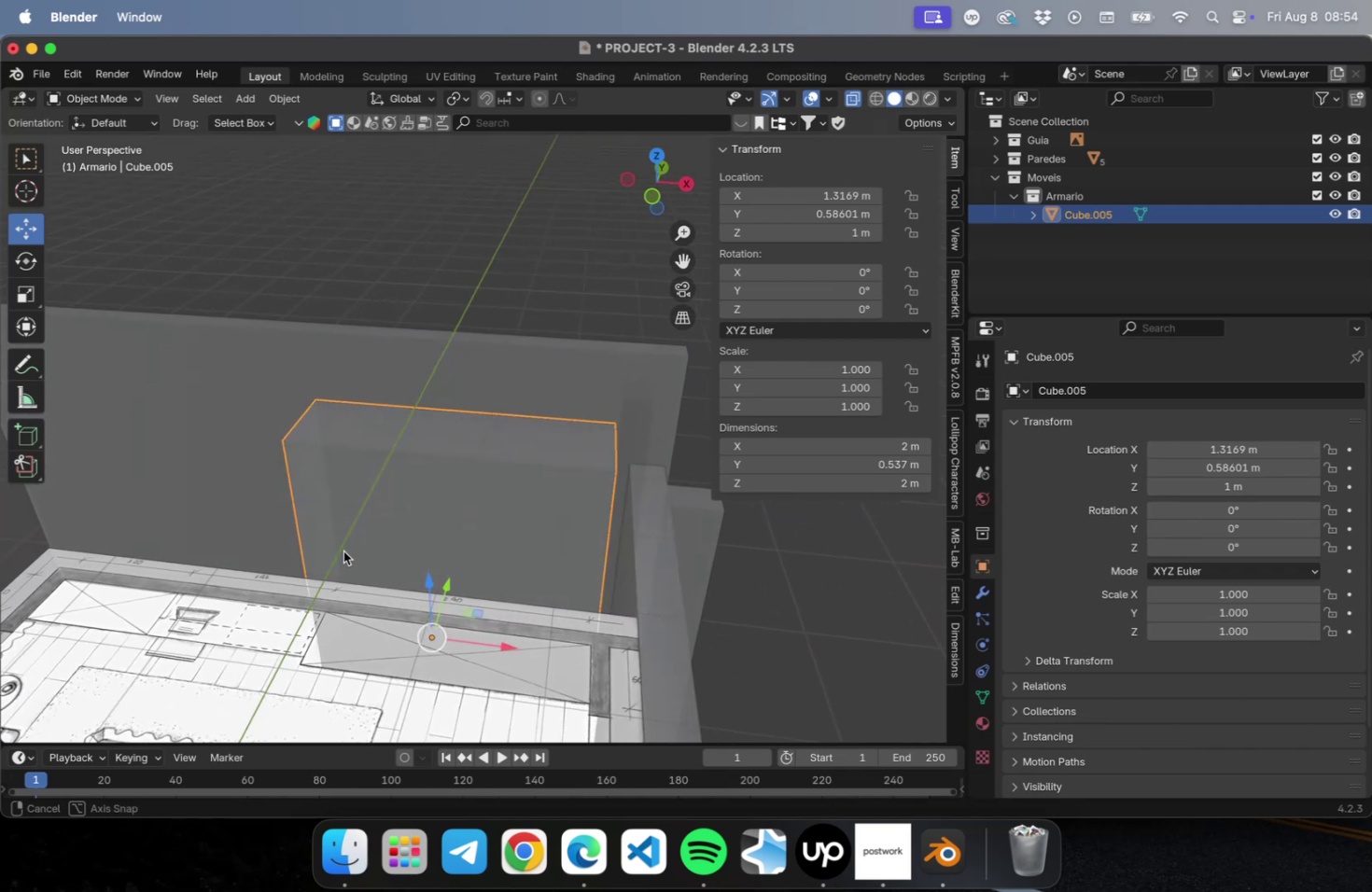 
wait(6.19)
 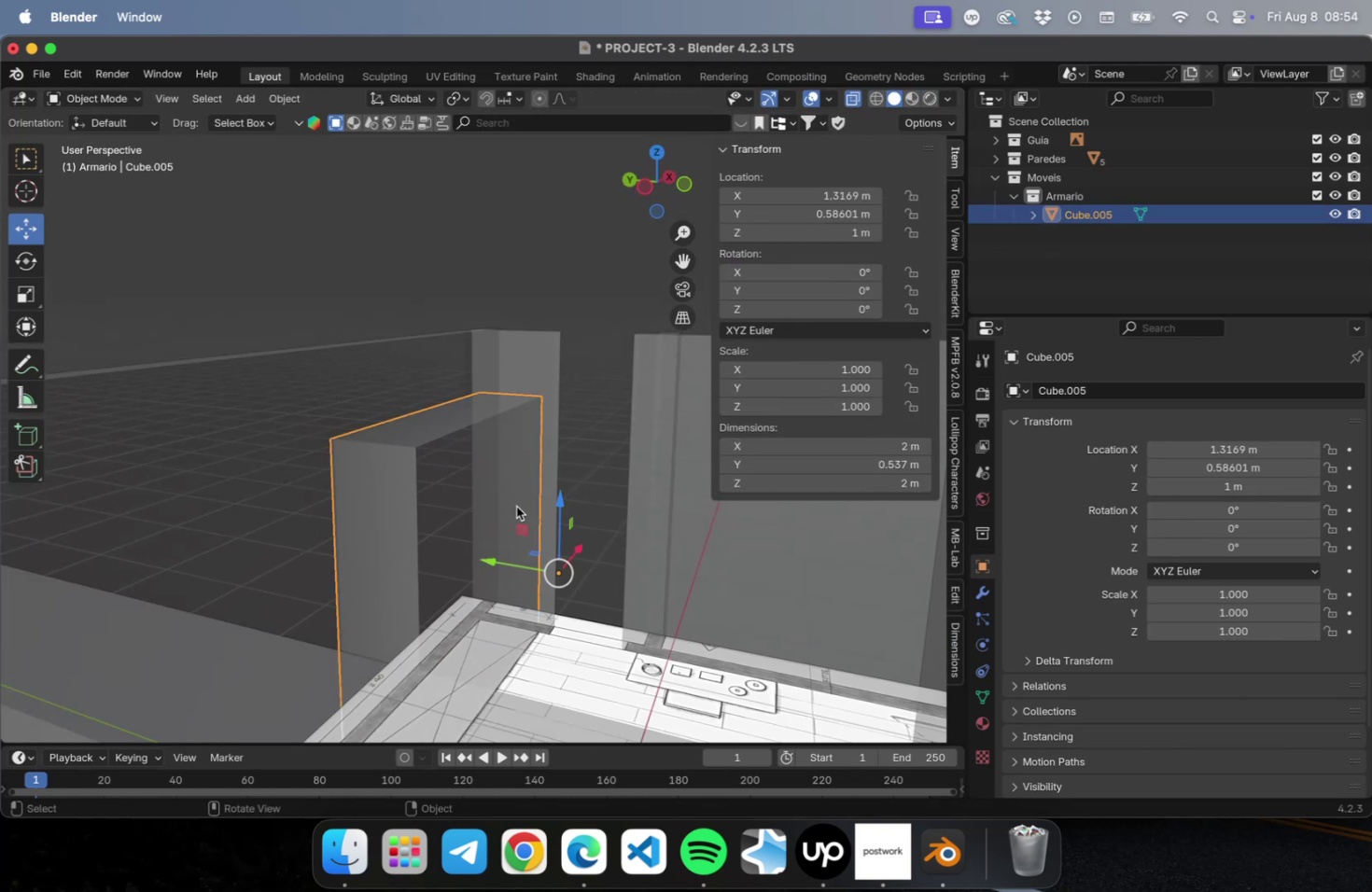 
double_click([831, 482])
 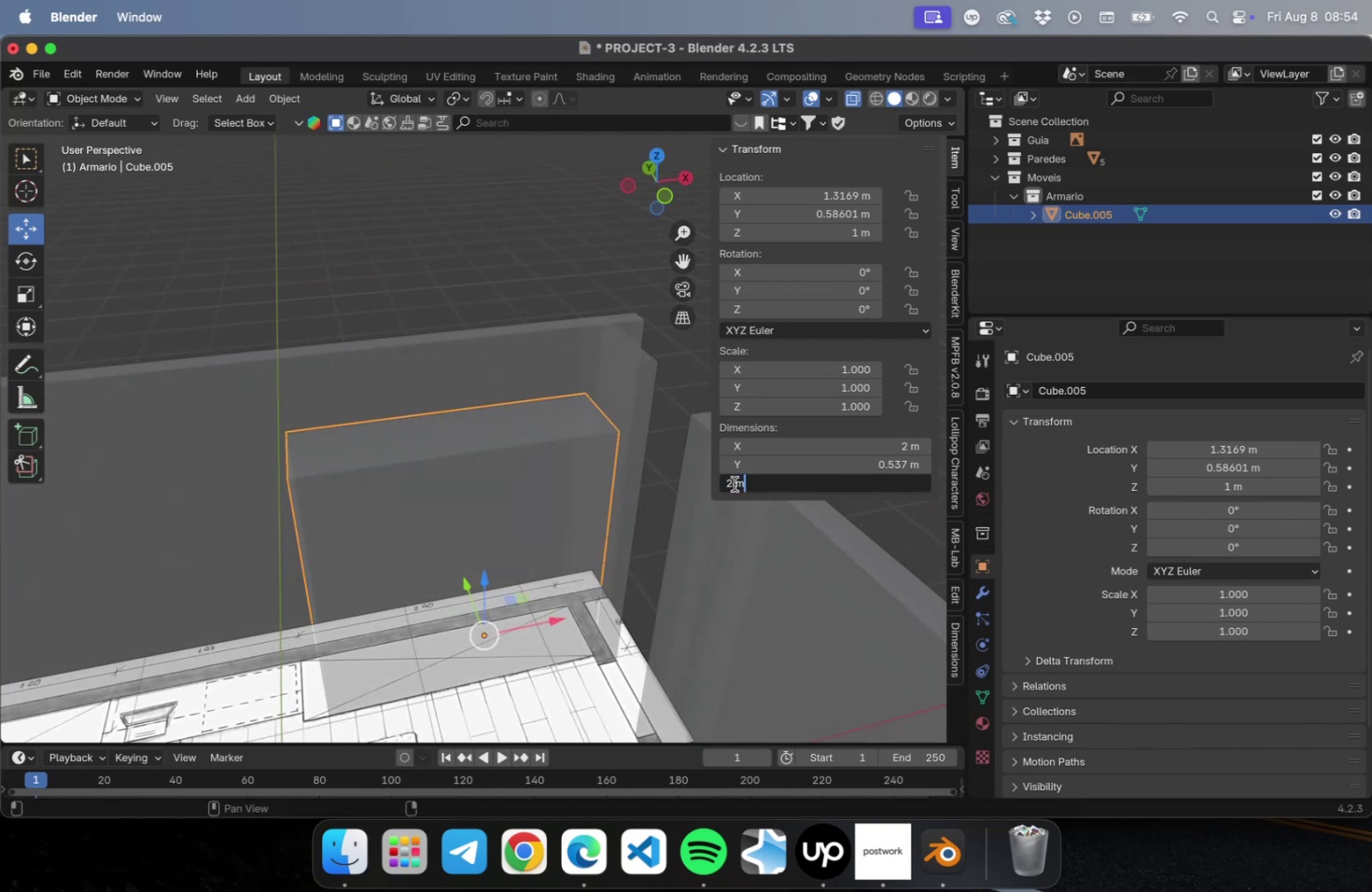 
left_click([732, 482])
 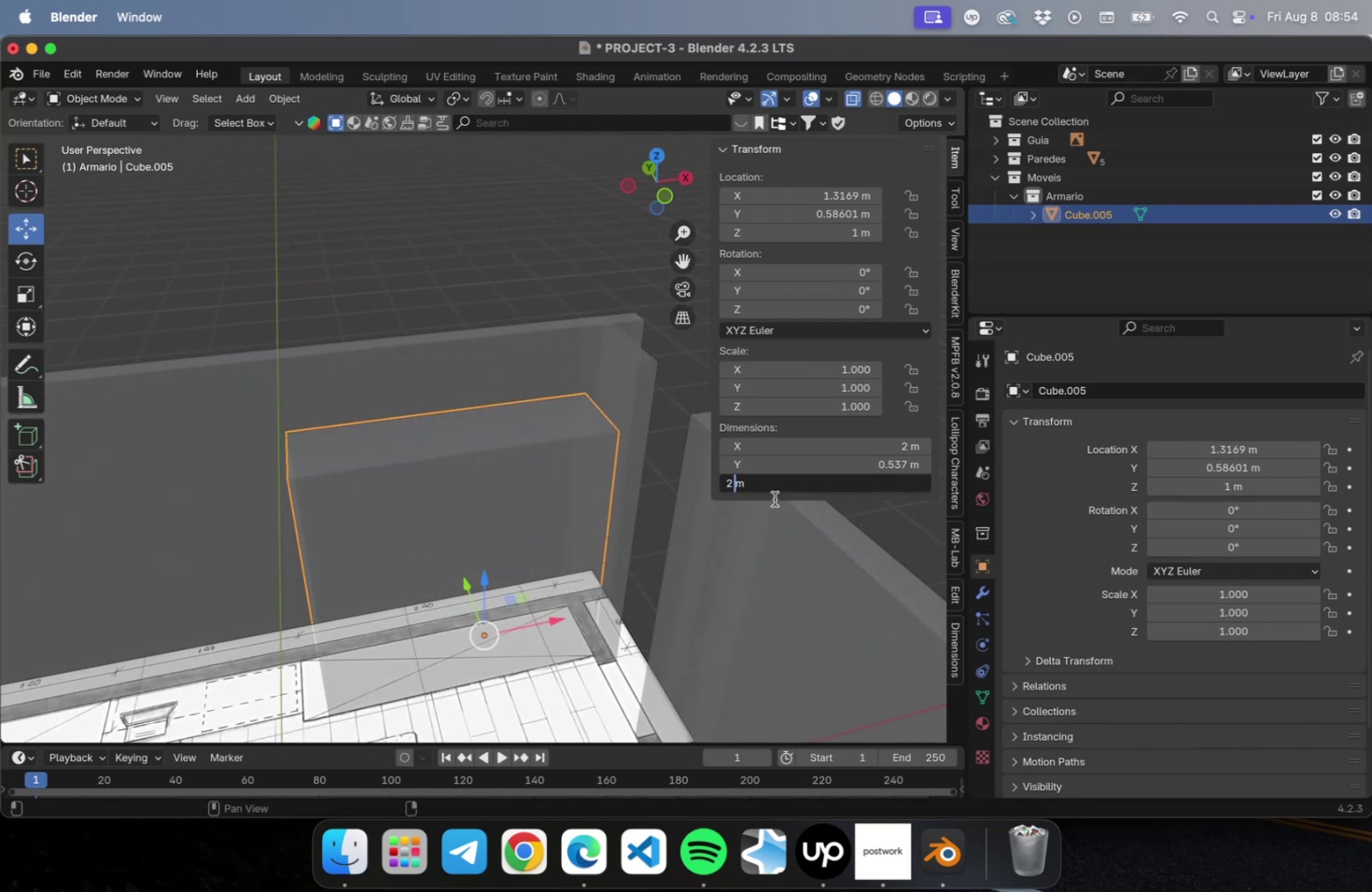 
key(Period)
 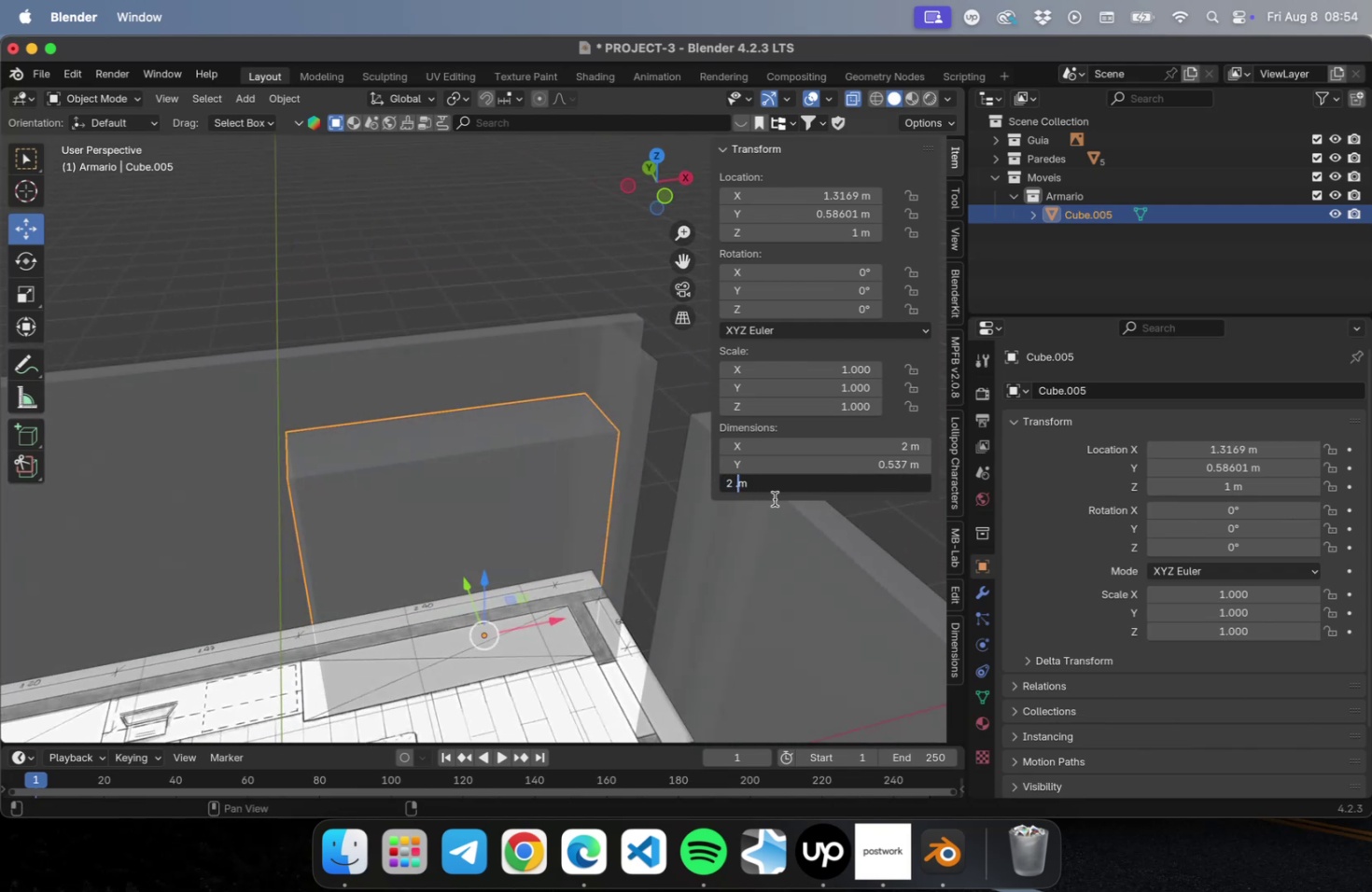 
key(2)
 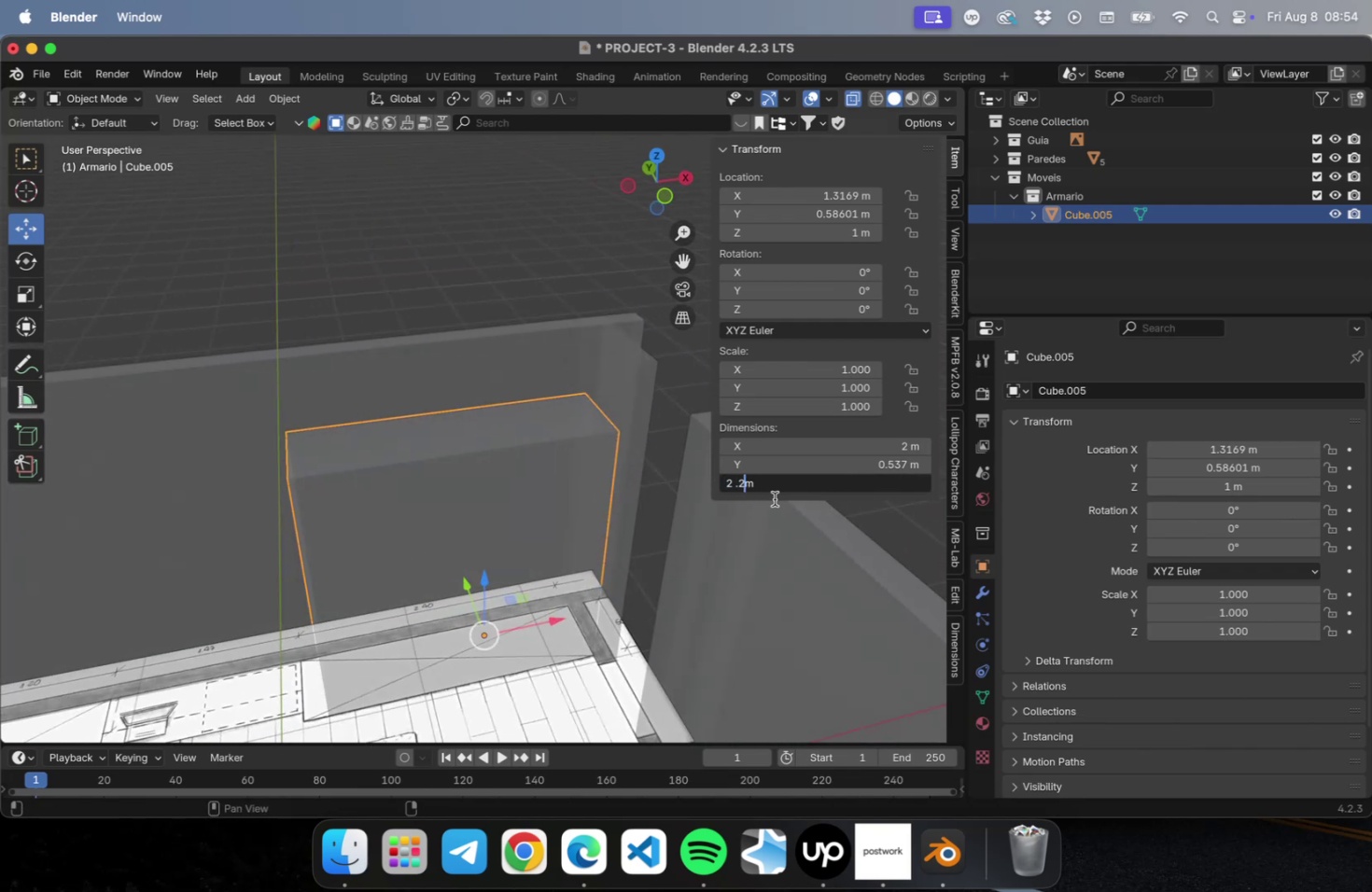 
key(Backspace)
 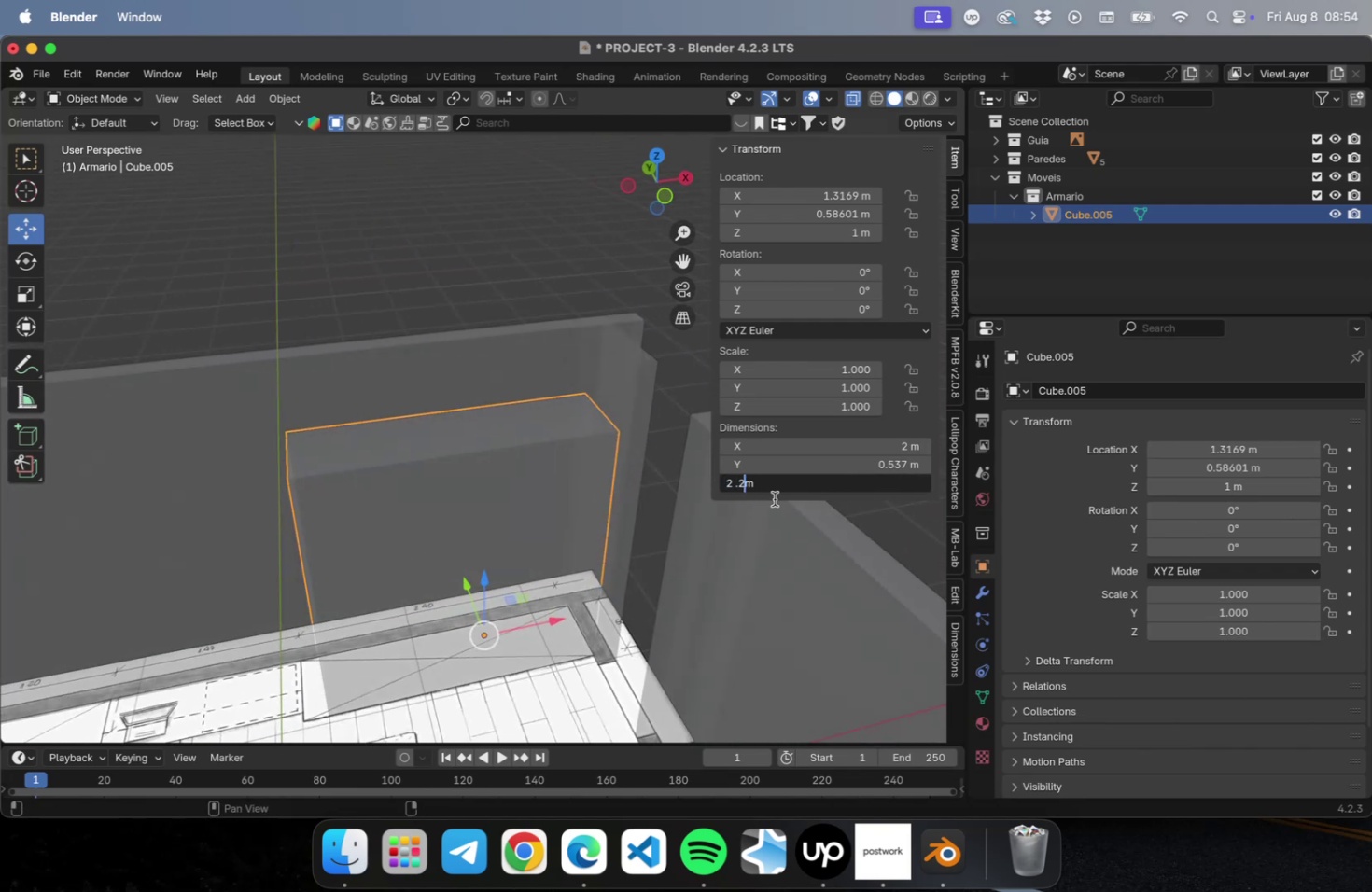 
key(3)
 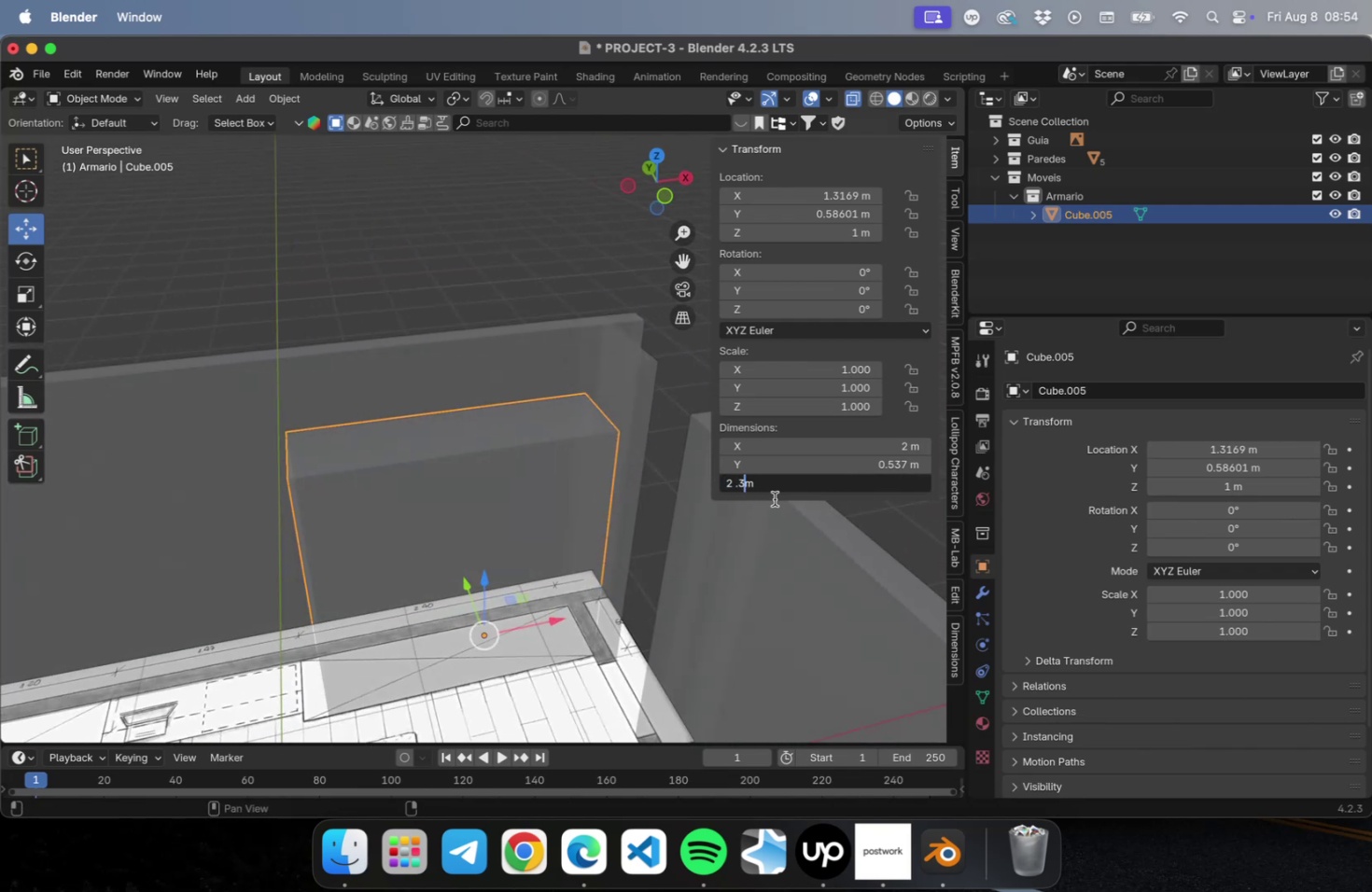 
key(Meta+A)
 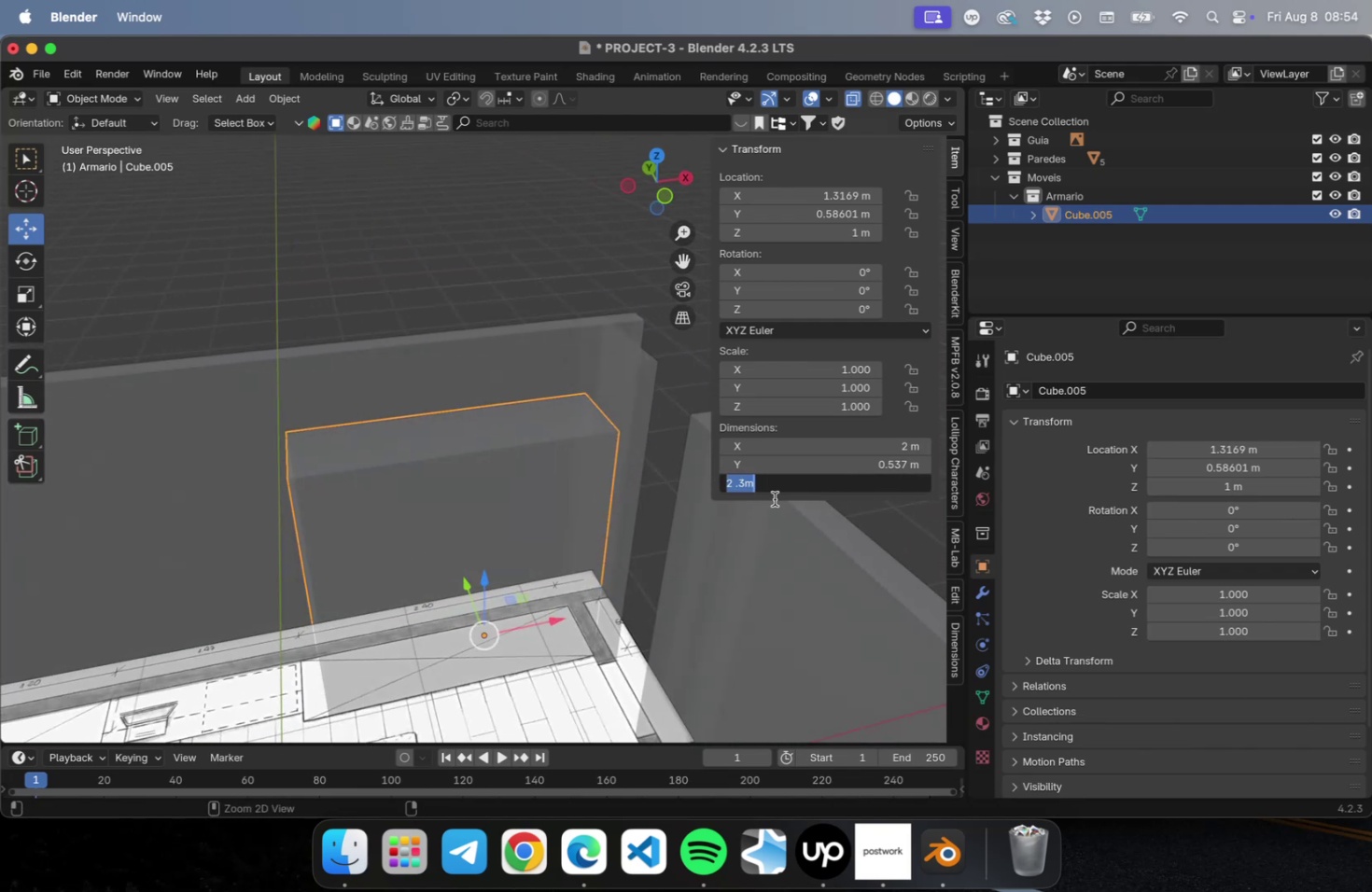 
key(Meta+C)
 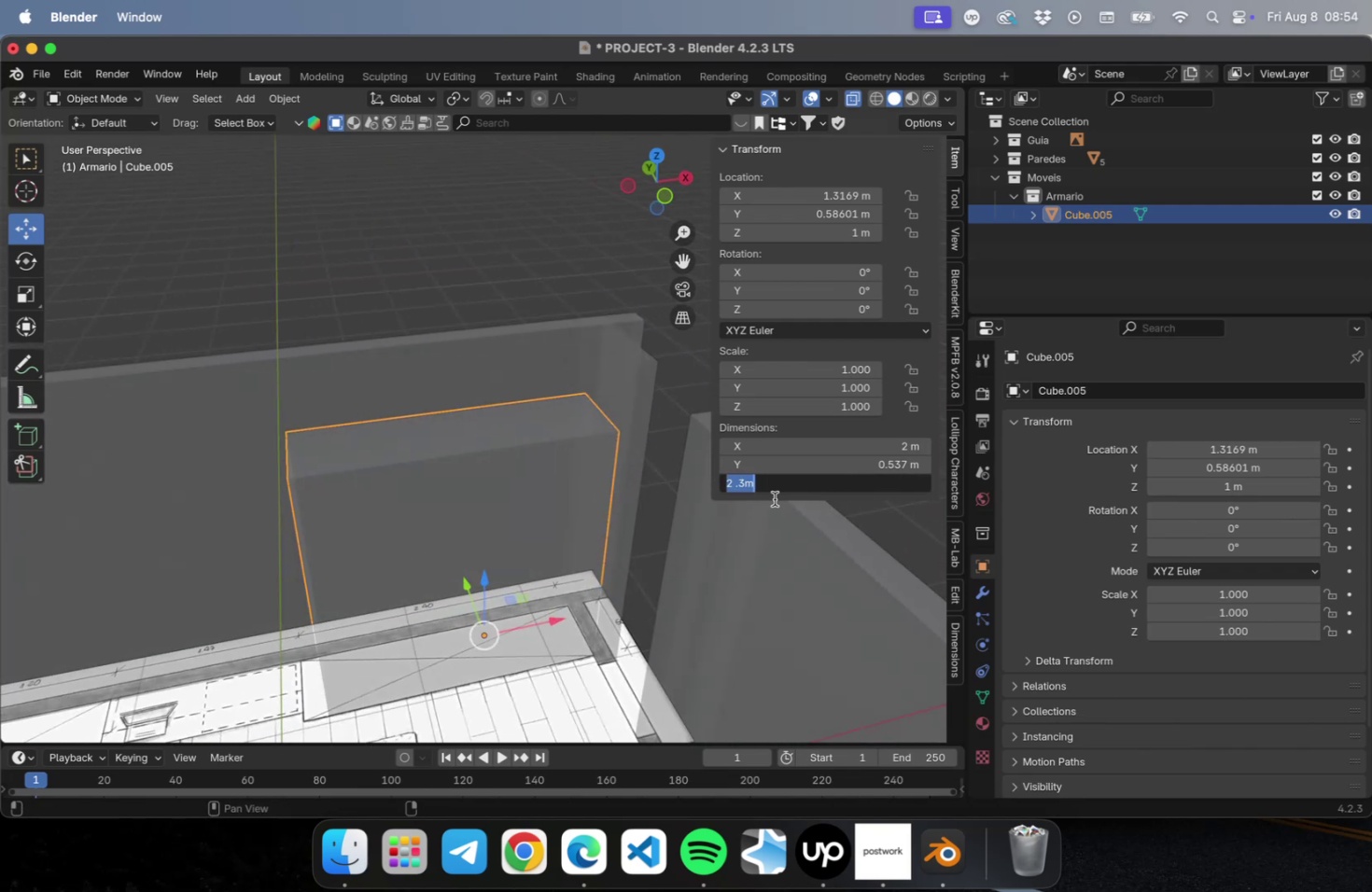 
key(Enter)
 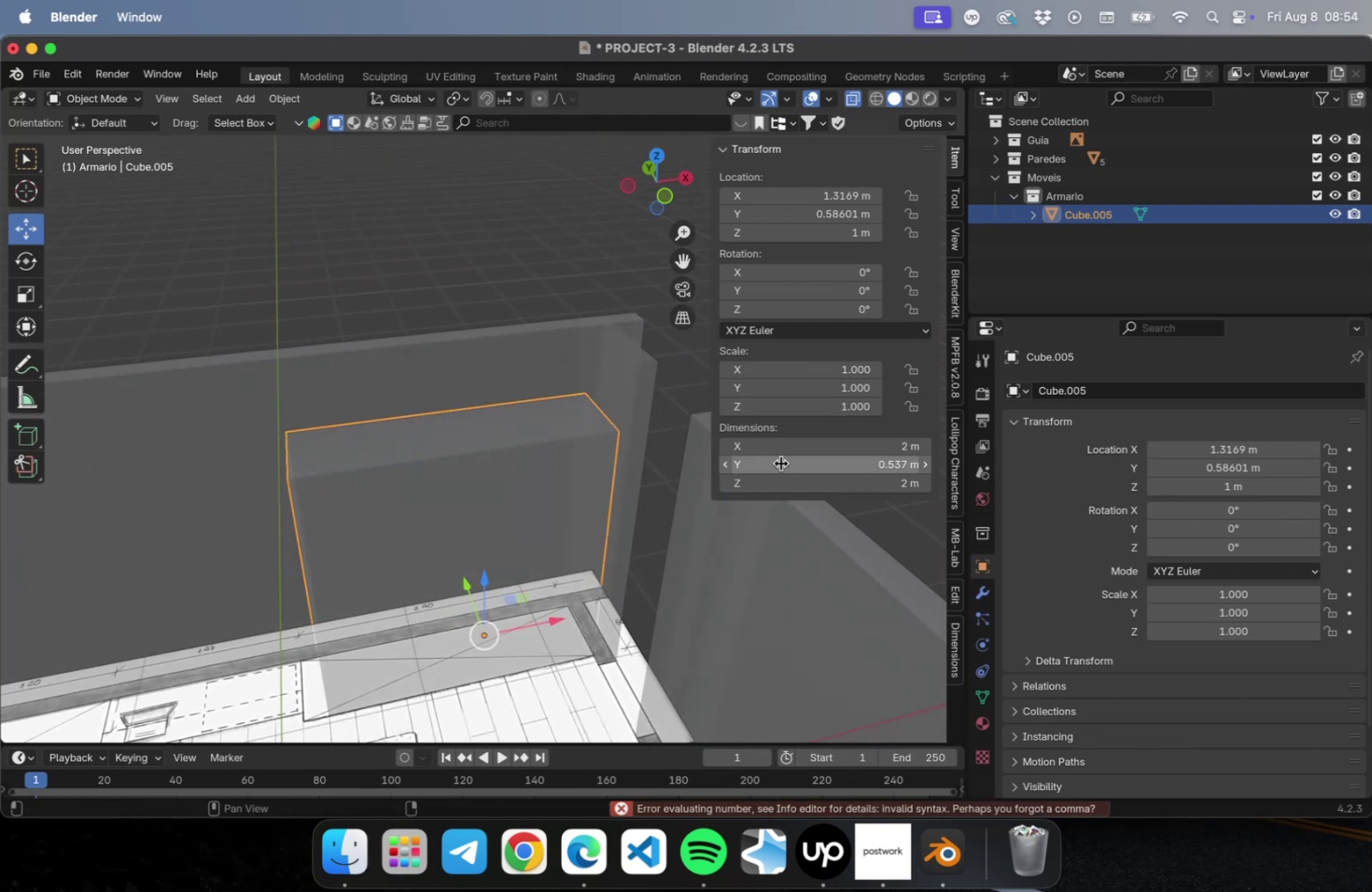 
left_click([780, 483])
 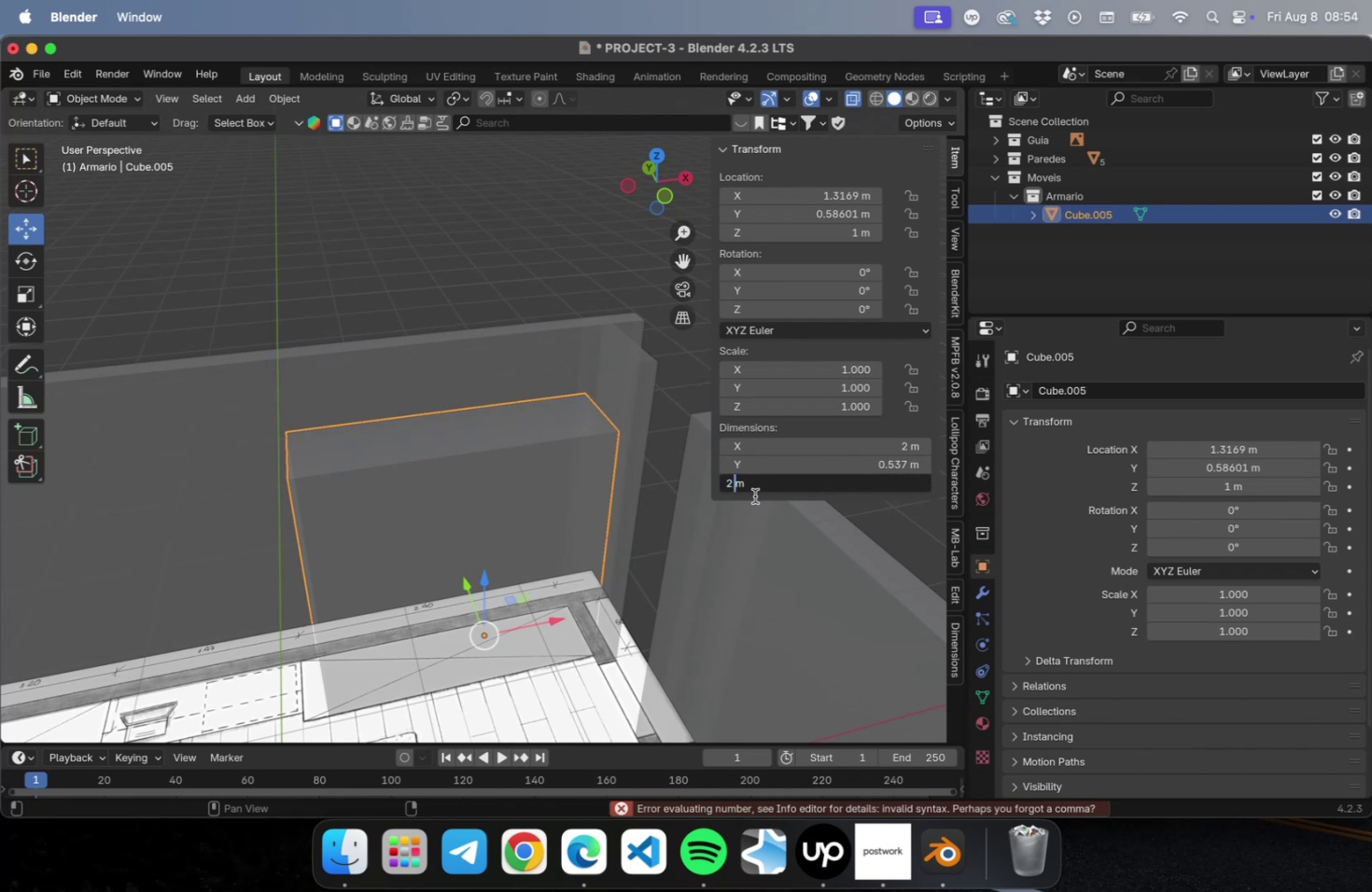 
key(ArrowLeft)
 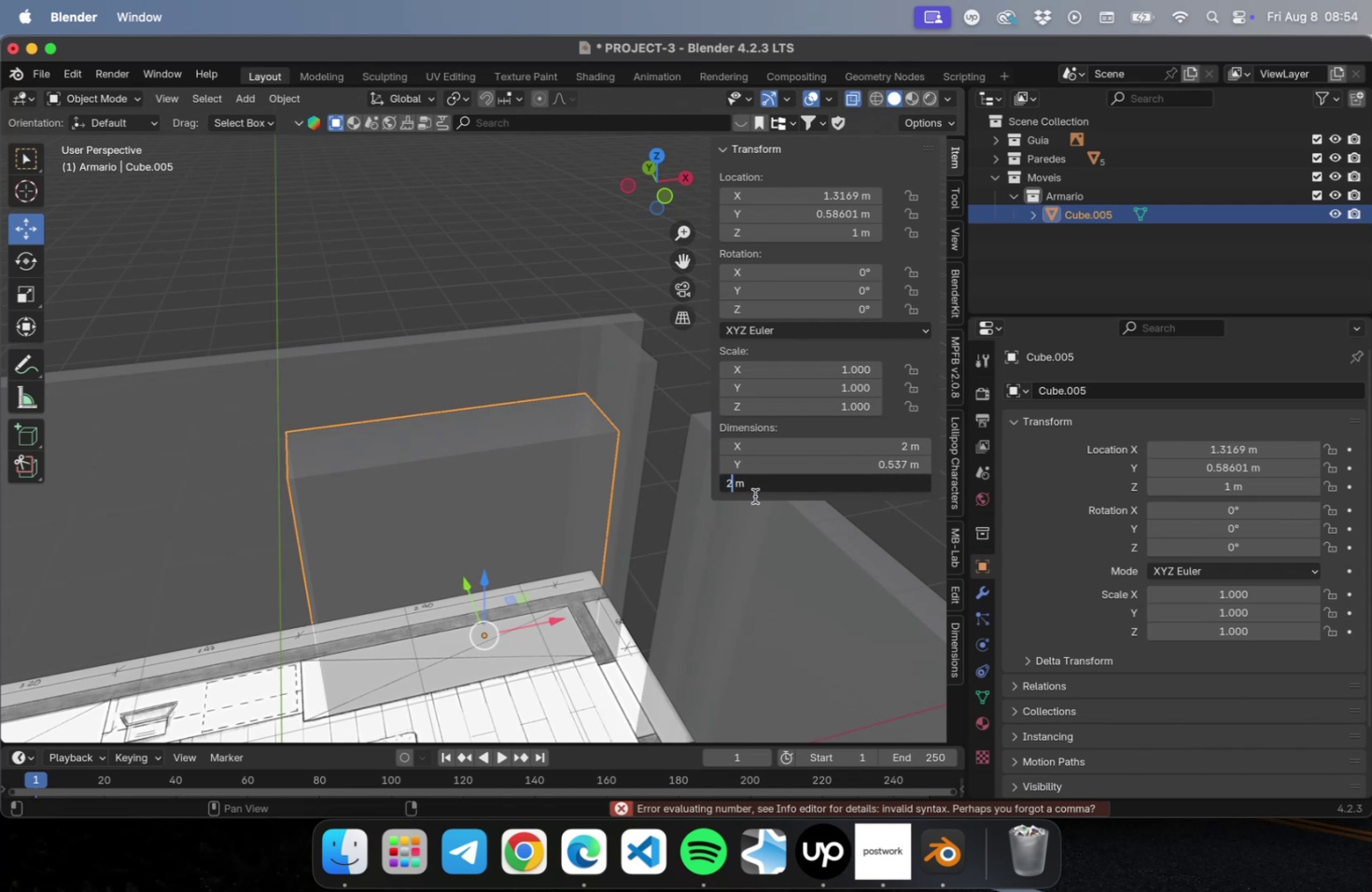 
key(Period)
 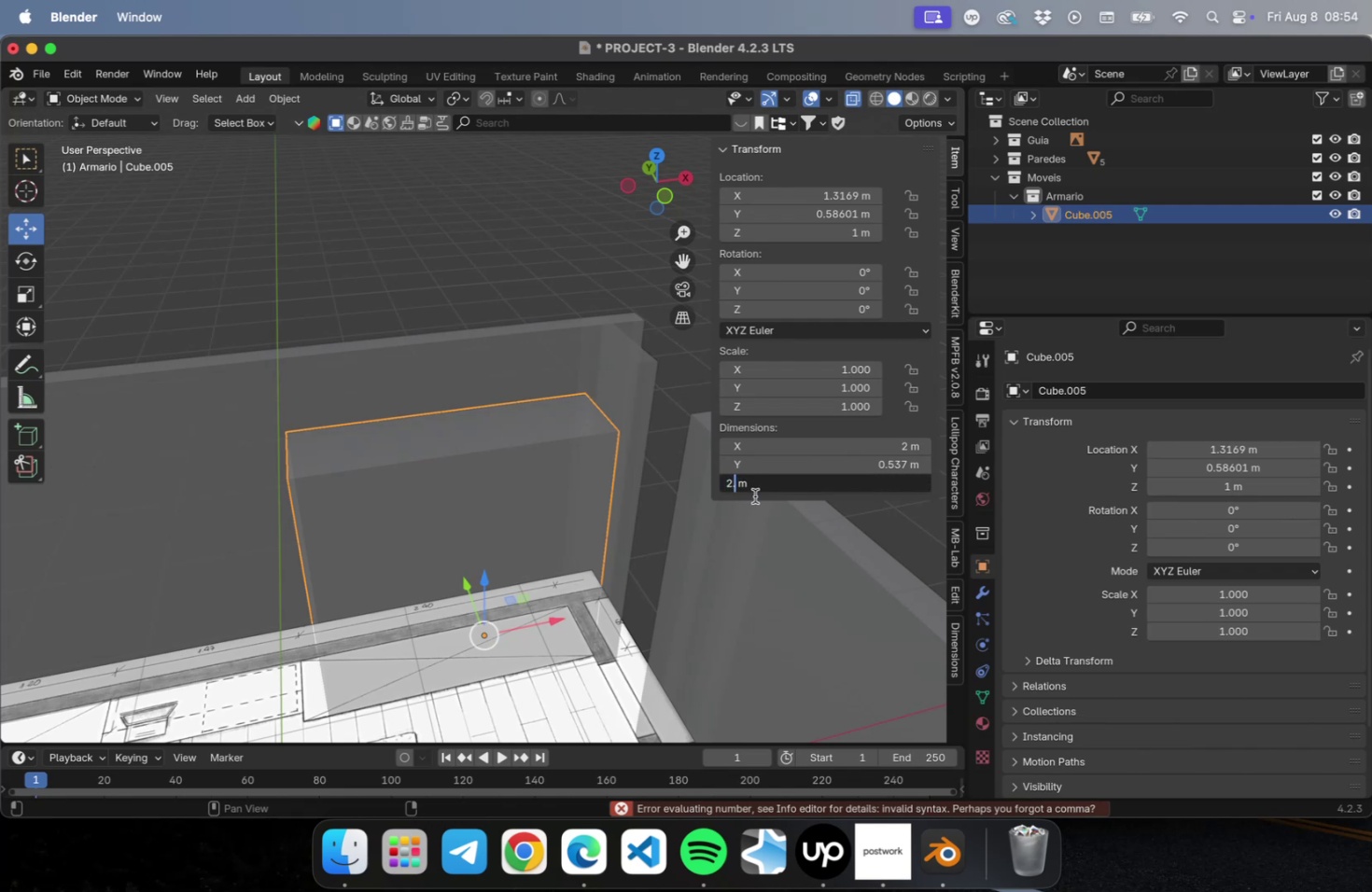 
key(3)
 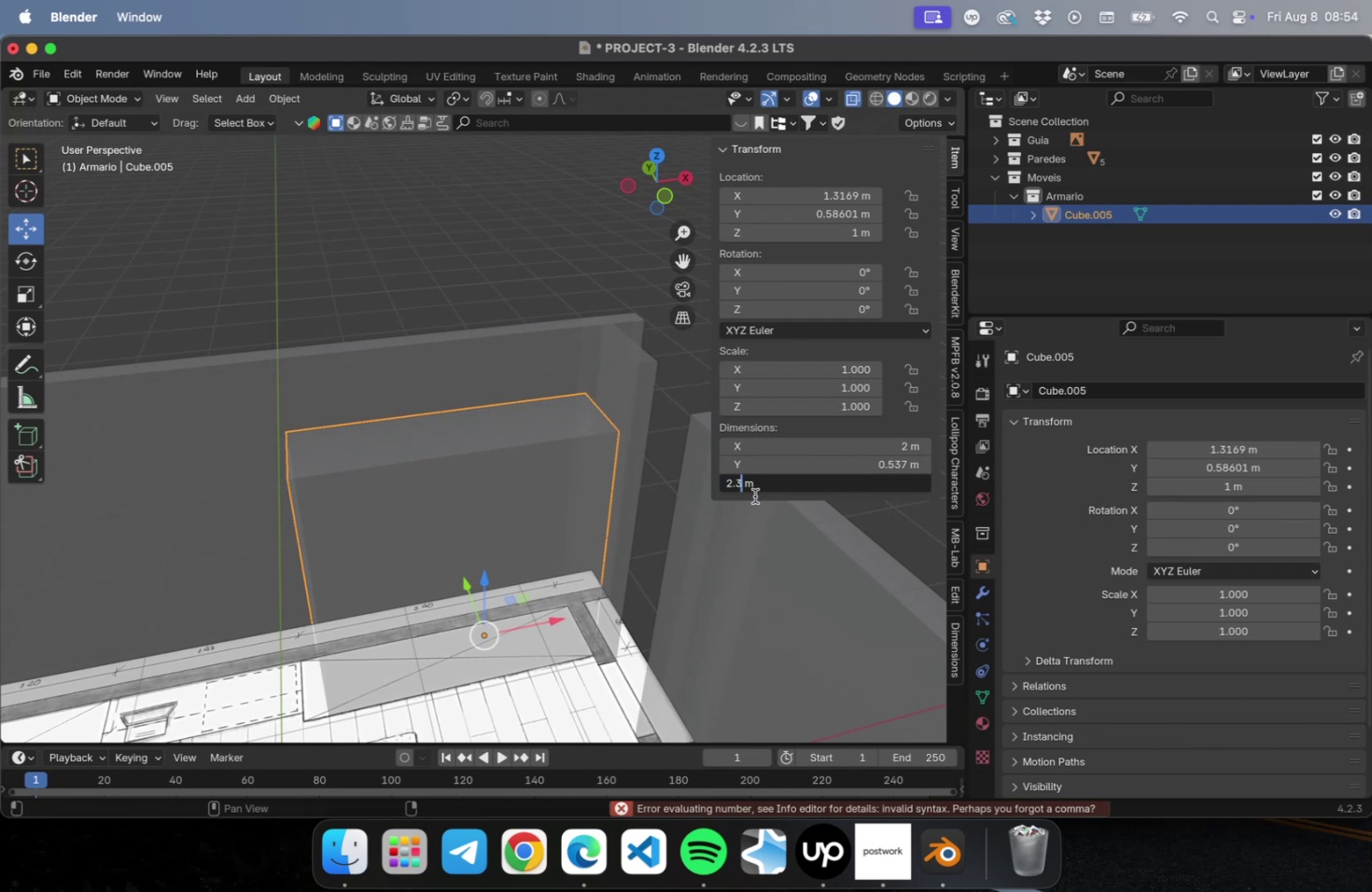 
key(Meta+A)
 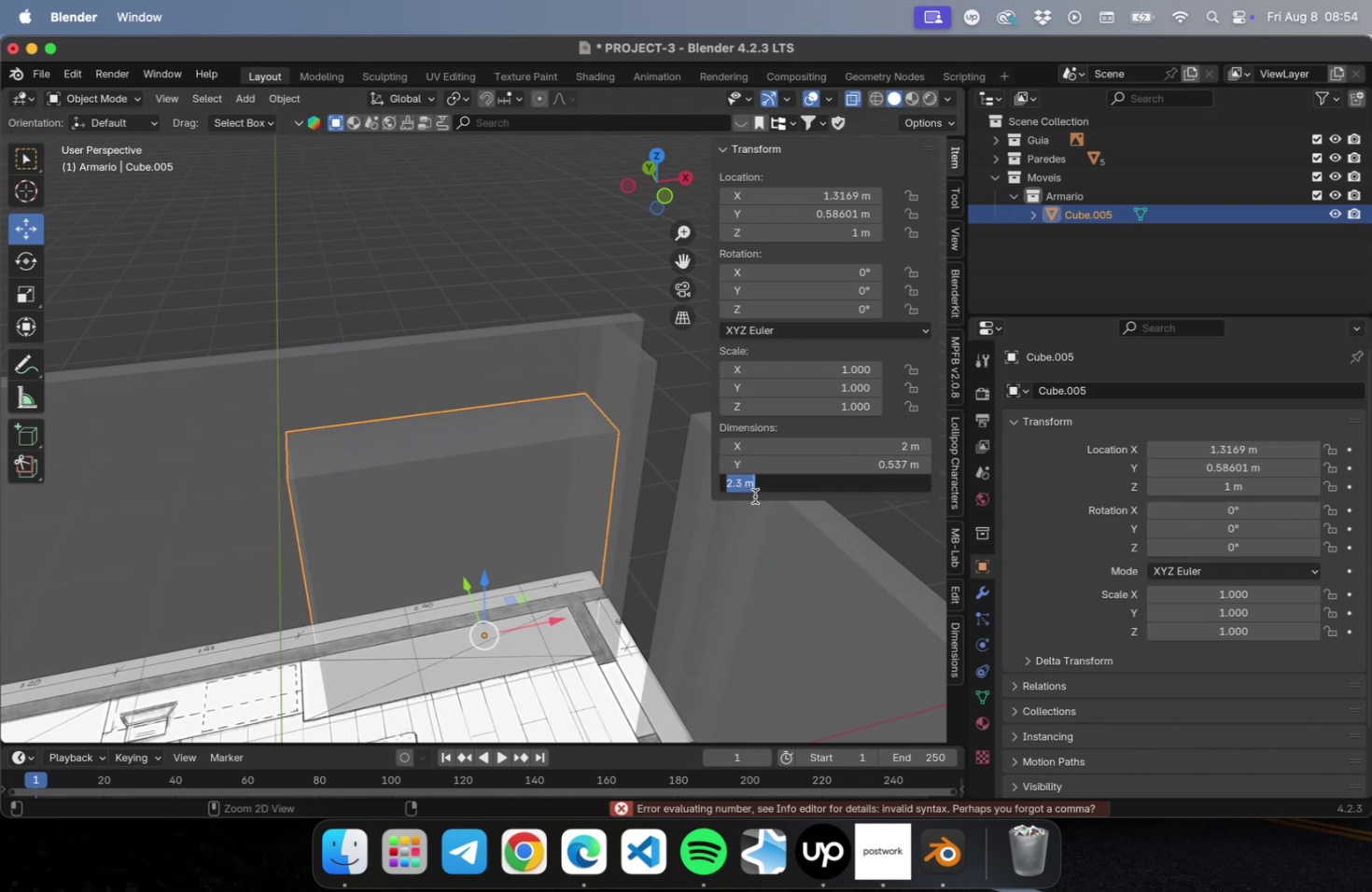 
key(Meta+C)
 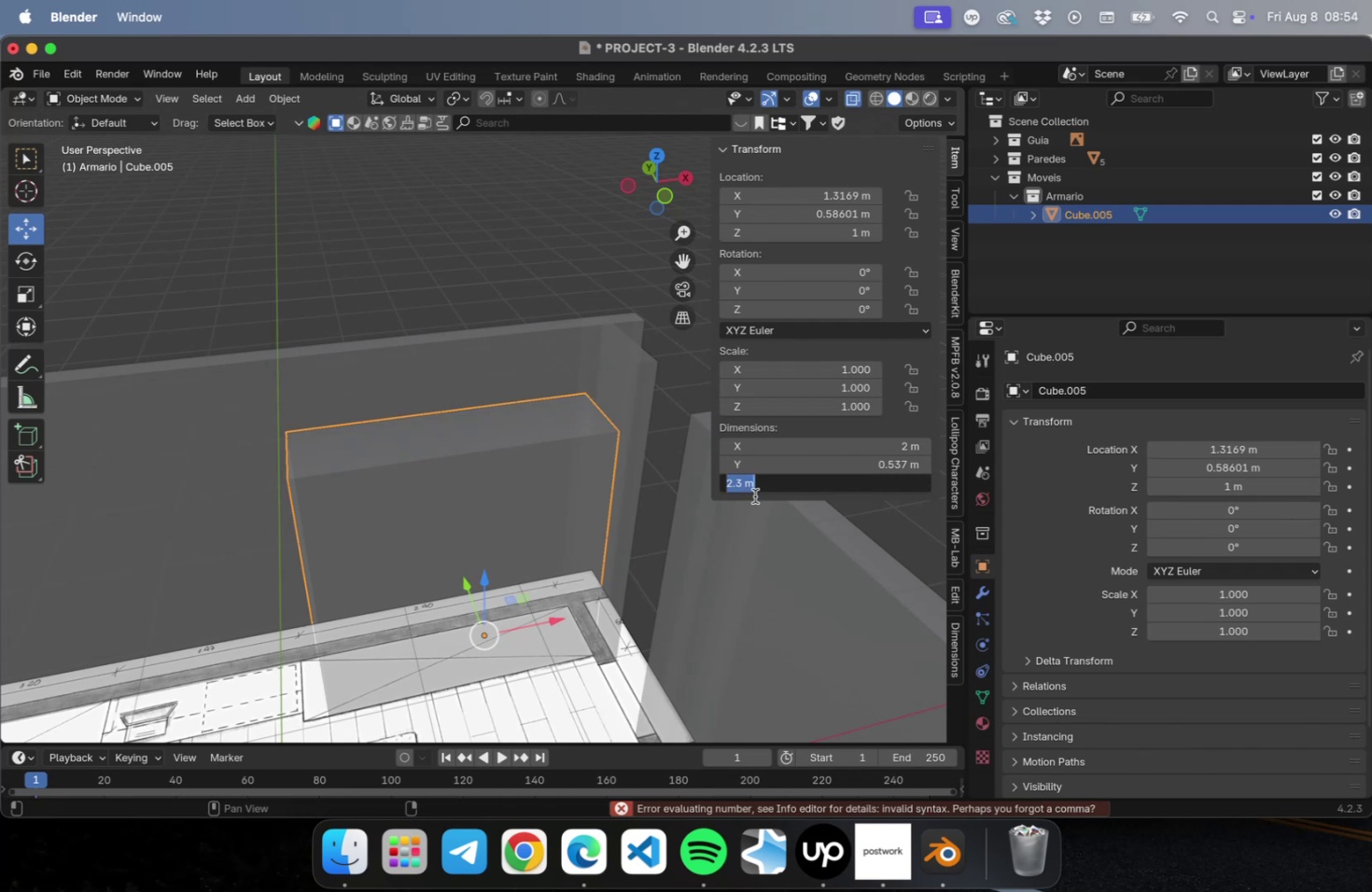 
key(Enter)
 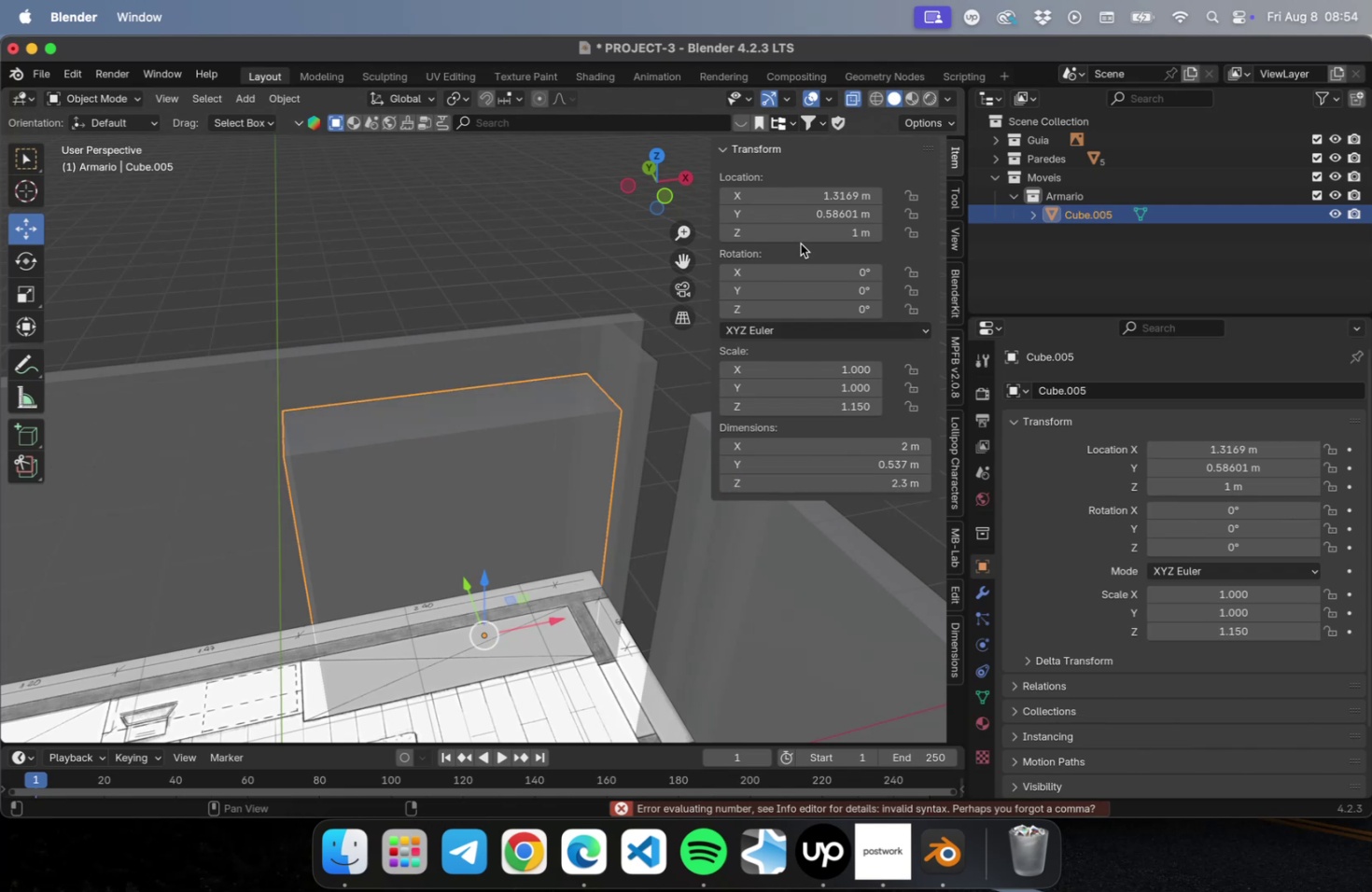 
key(Meta+A)
 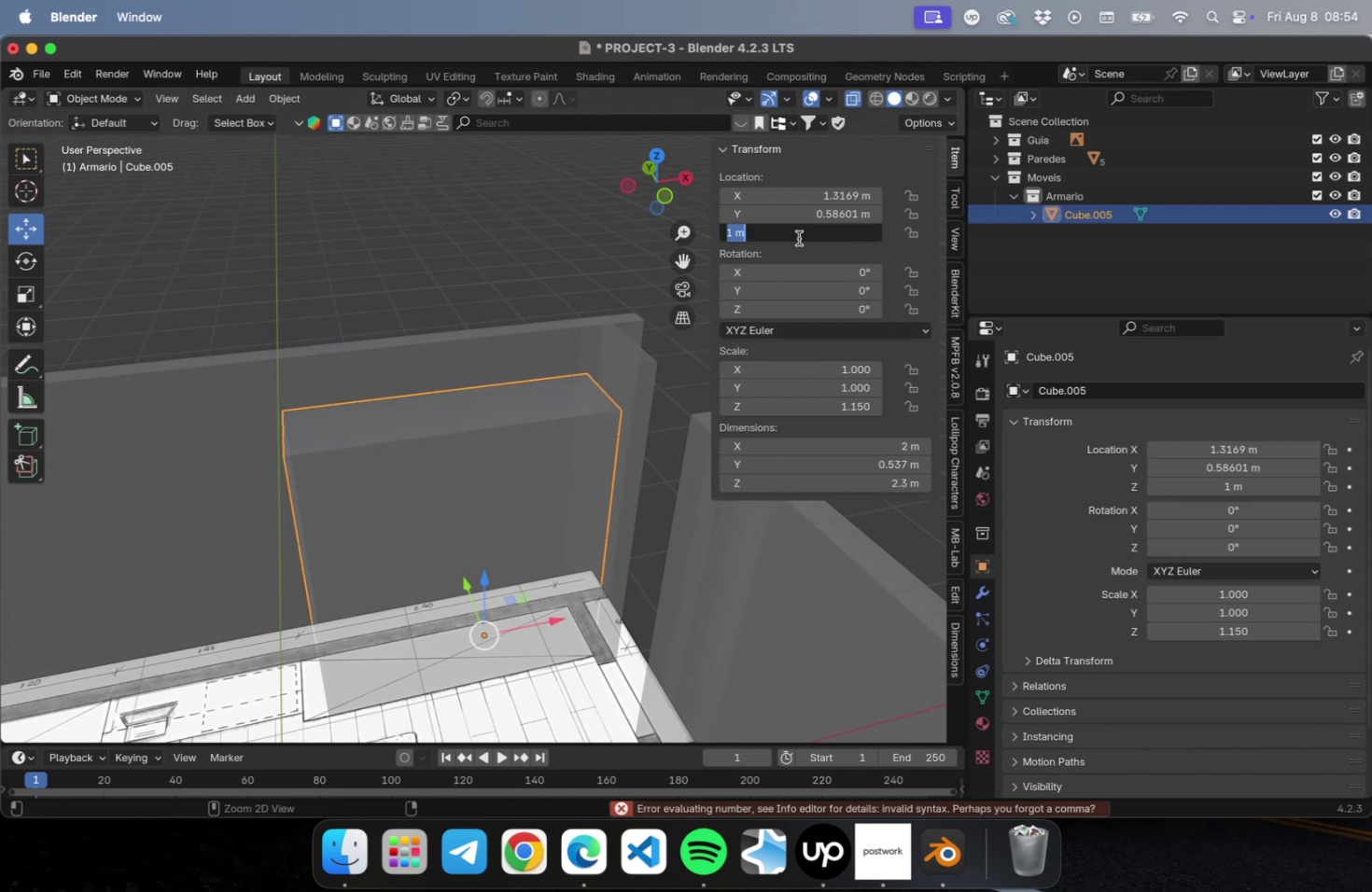 
key(Meta+V)
 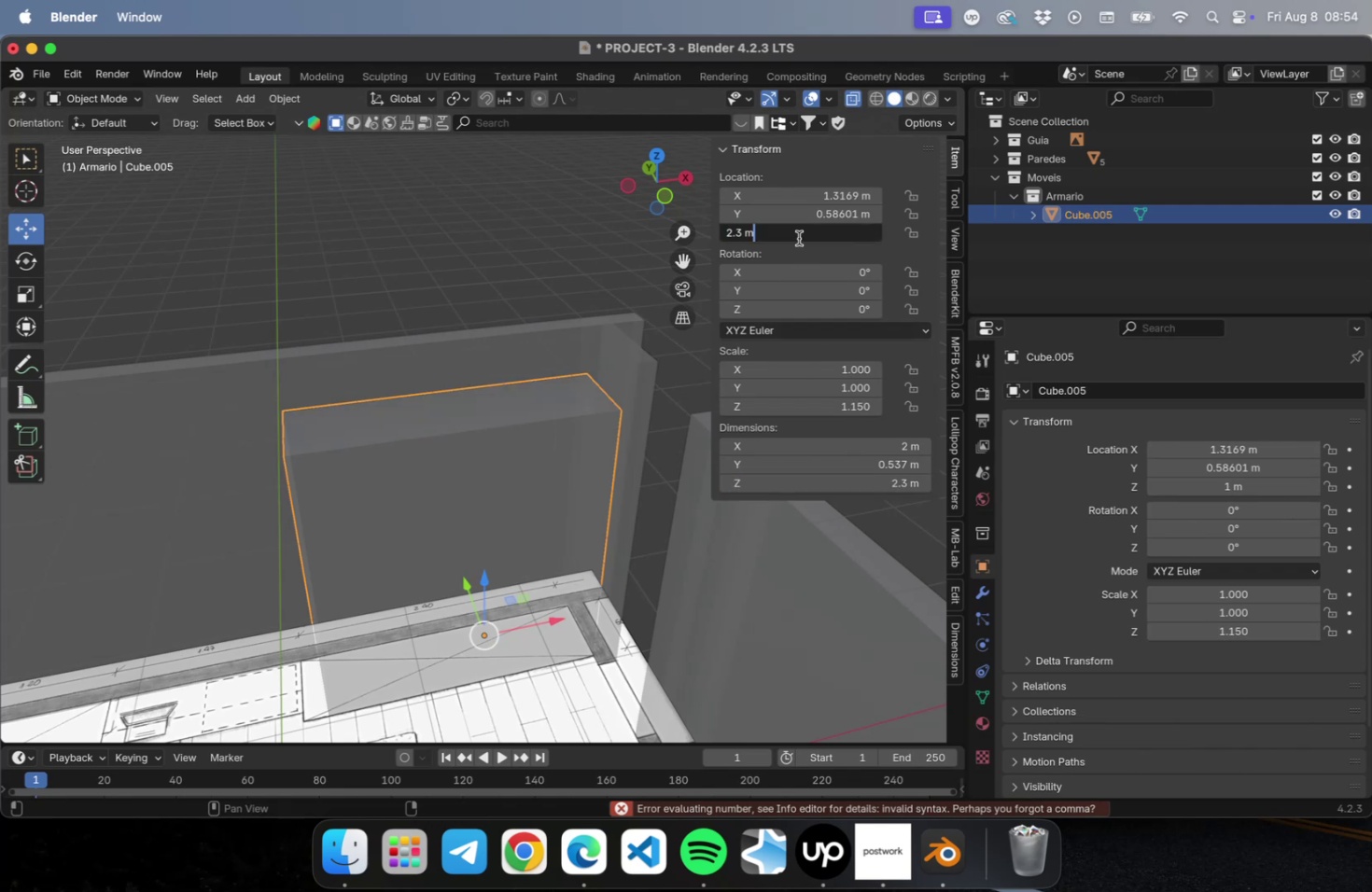 
key(Slash)
 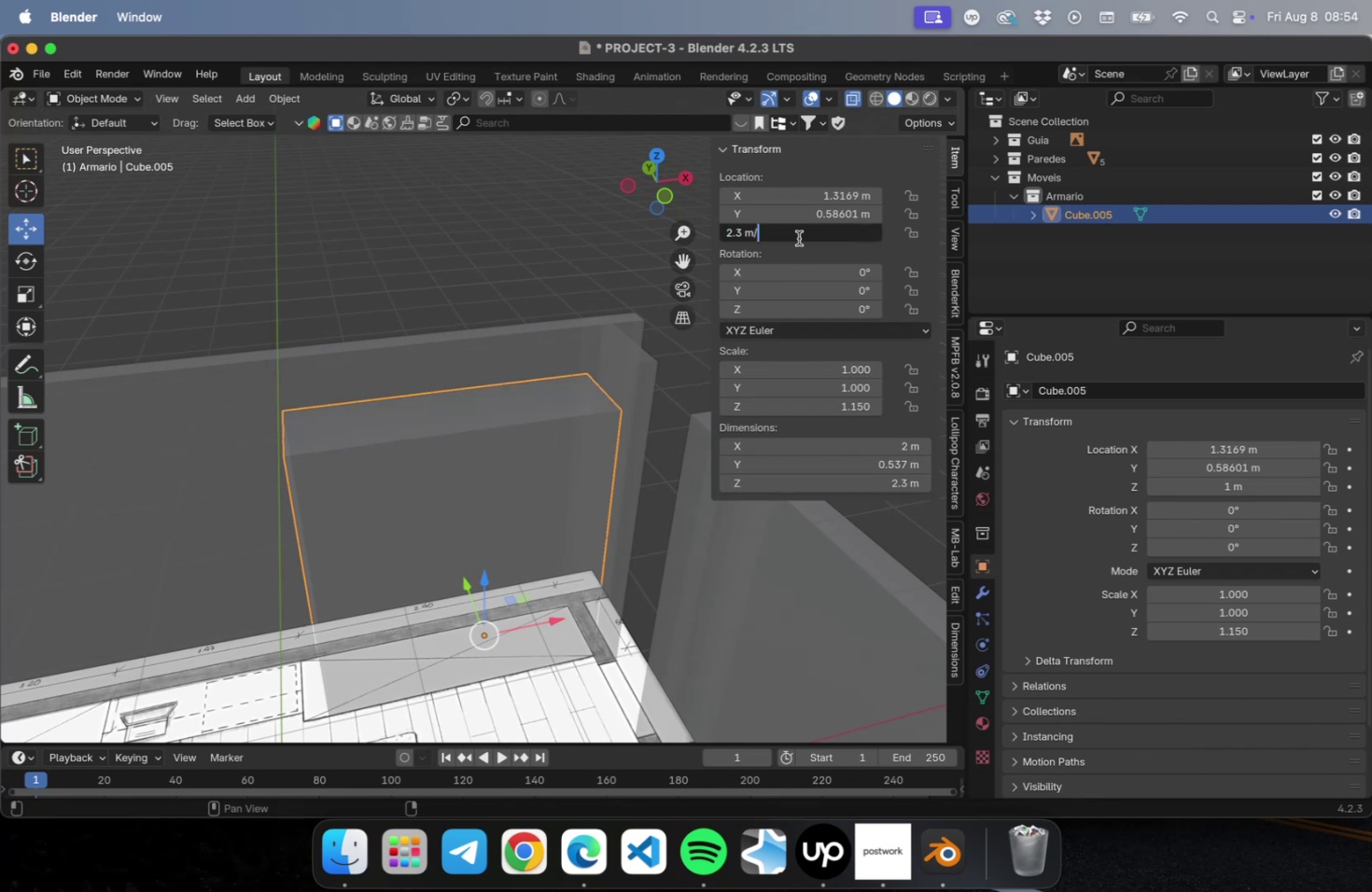 
key(2)
 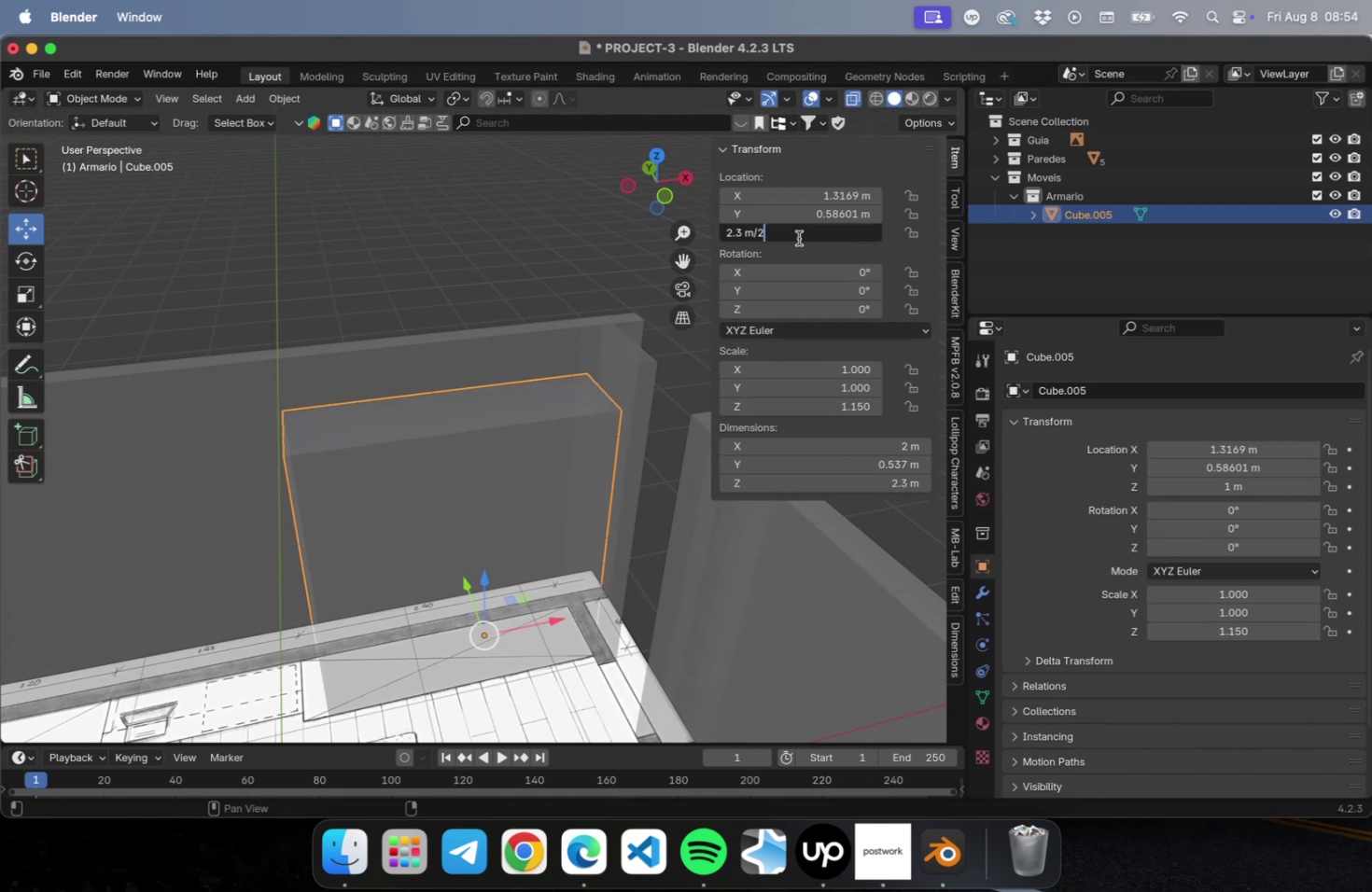 
key(Enter)
 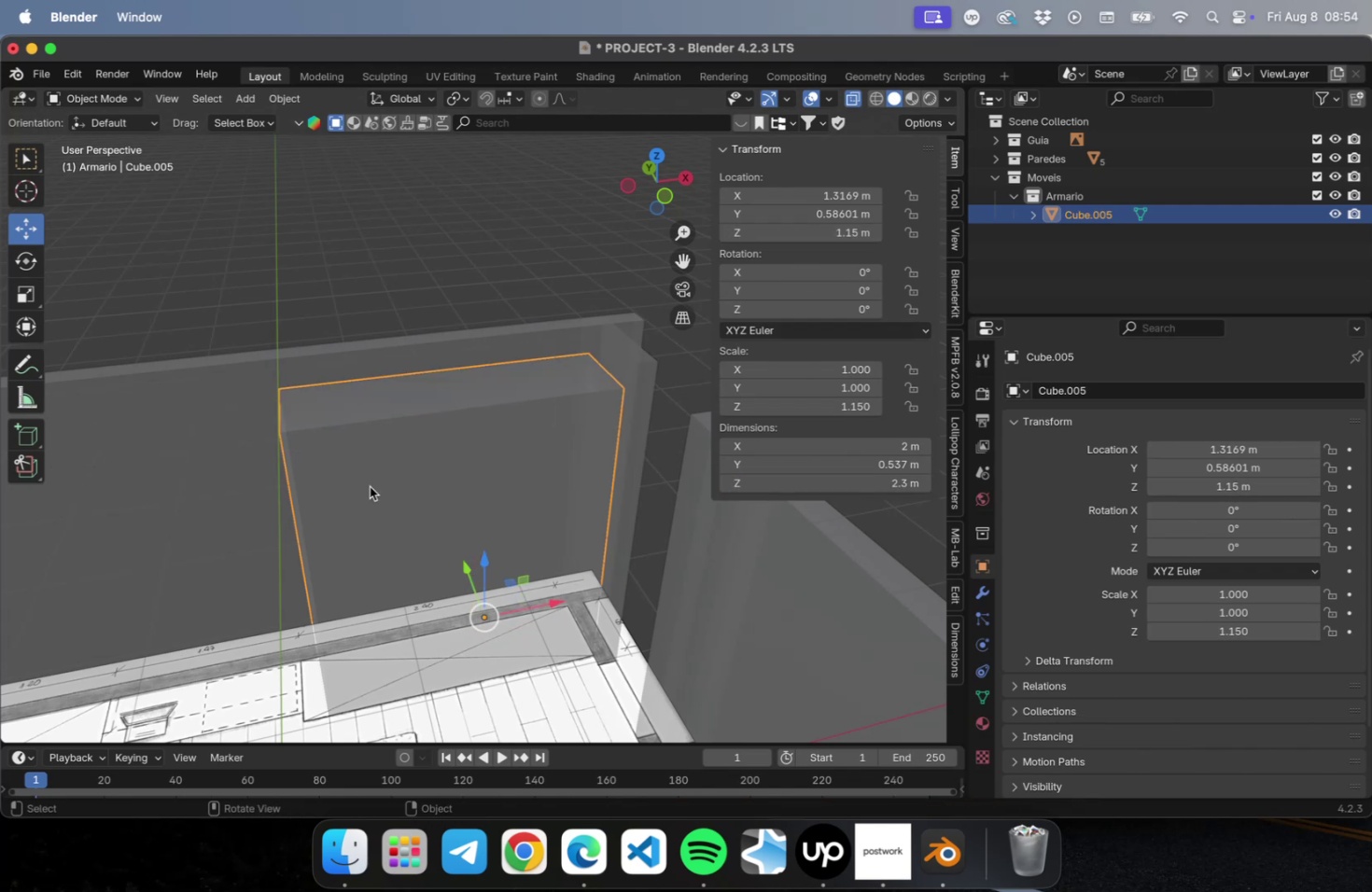 
left_click([396, 298])
 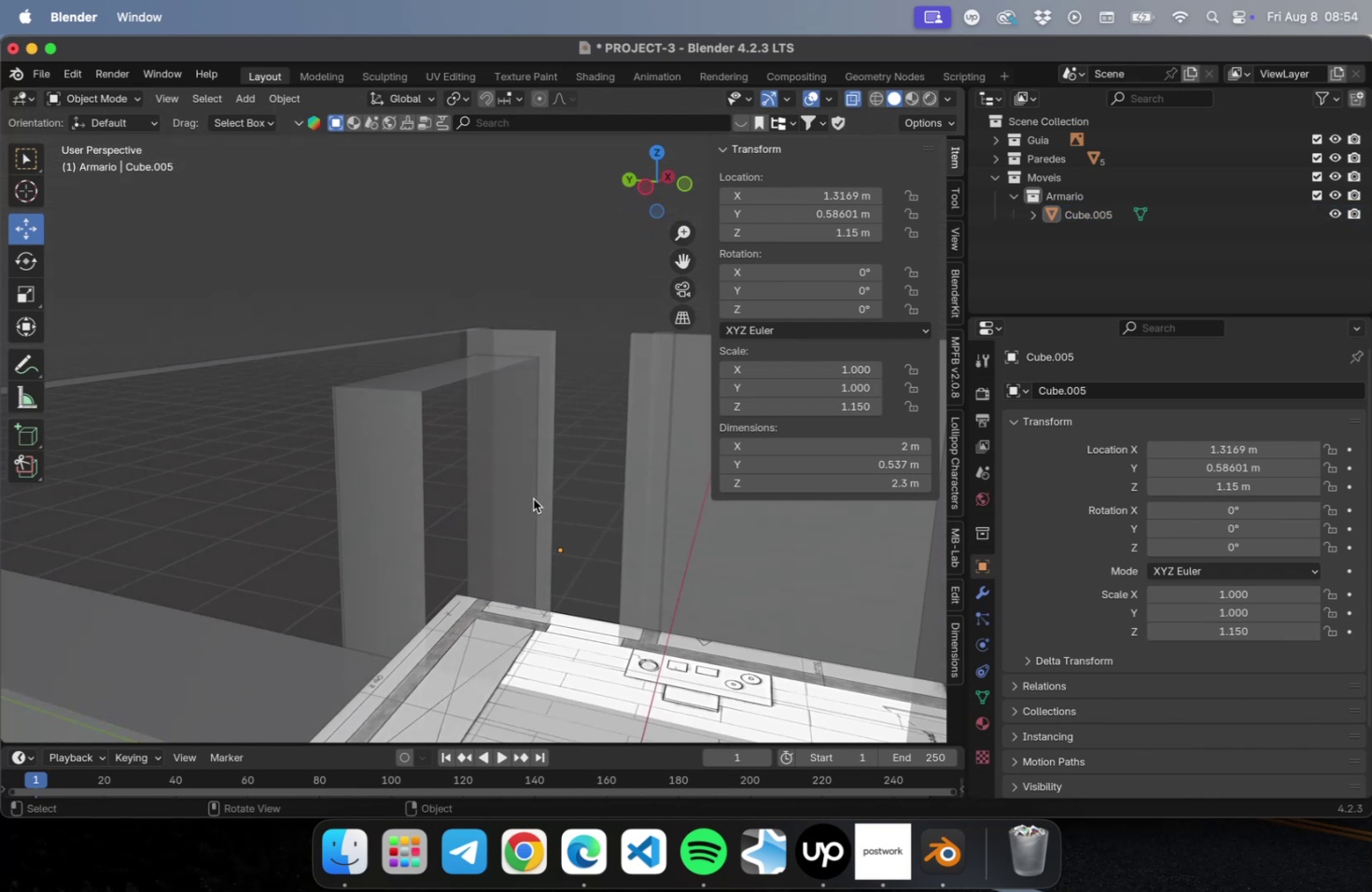 
left_click([518, 491])
 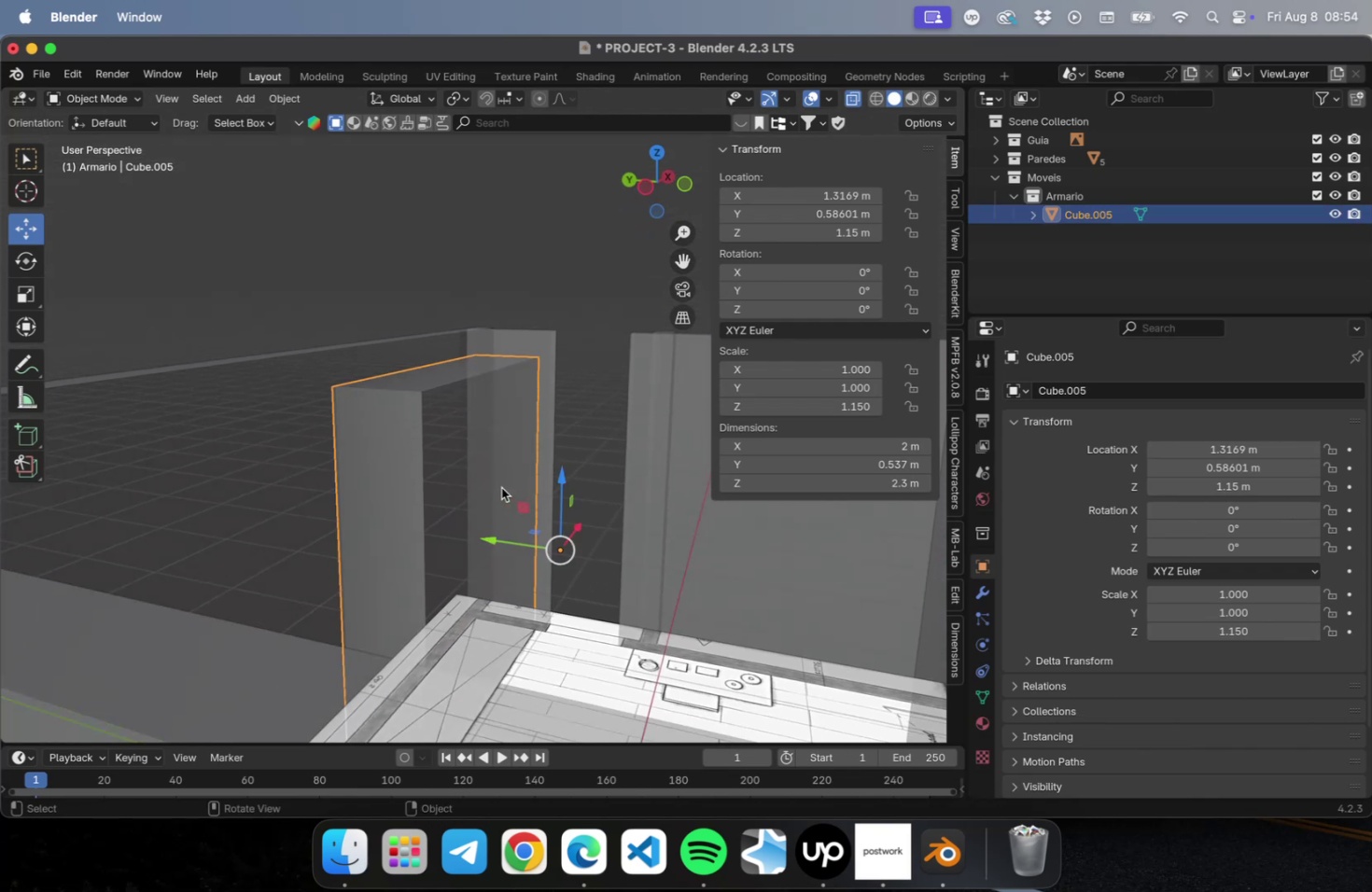 
key(NumLock)
 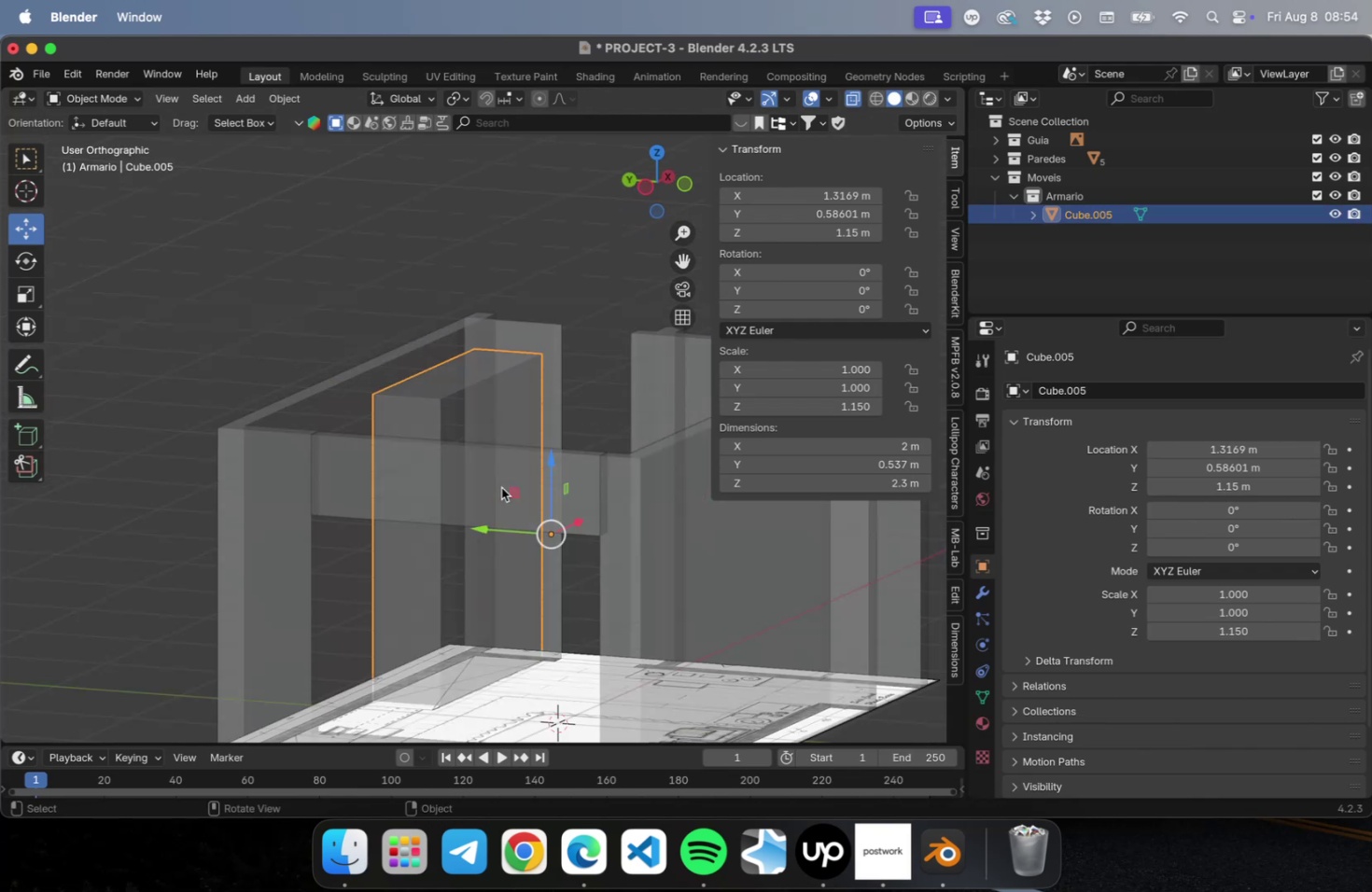 
key(Numpad7)
 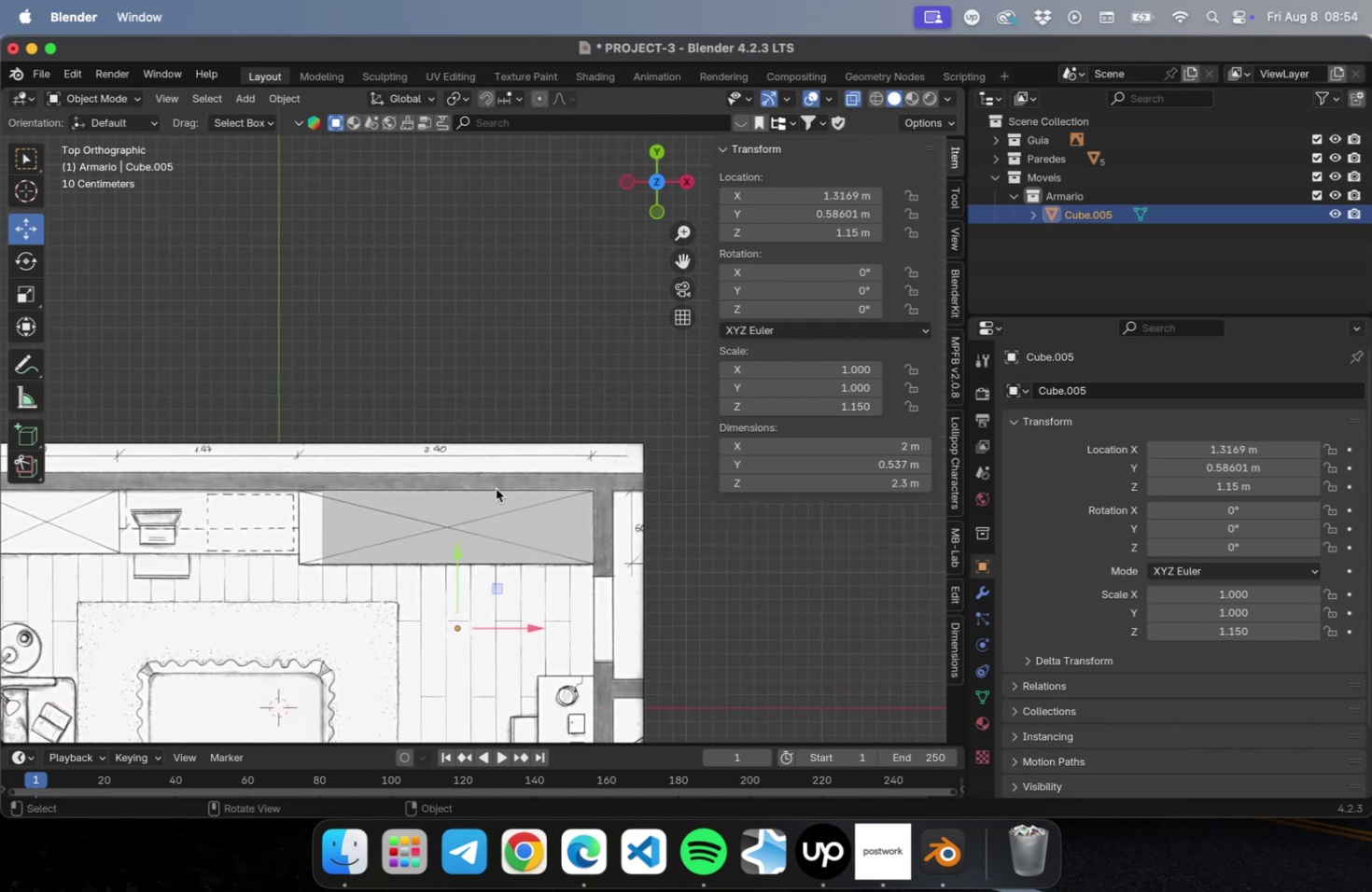 
scroll: coordinate [490, 630], scroll_direction: up, amount: 18.0
 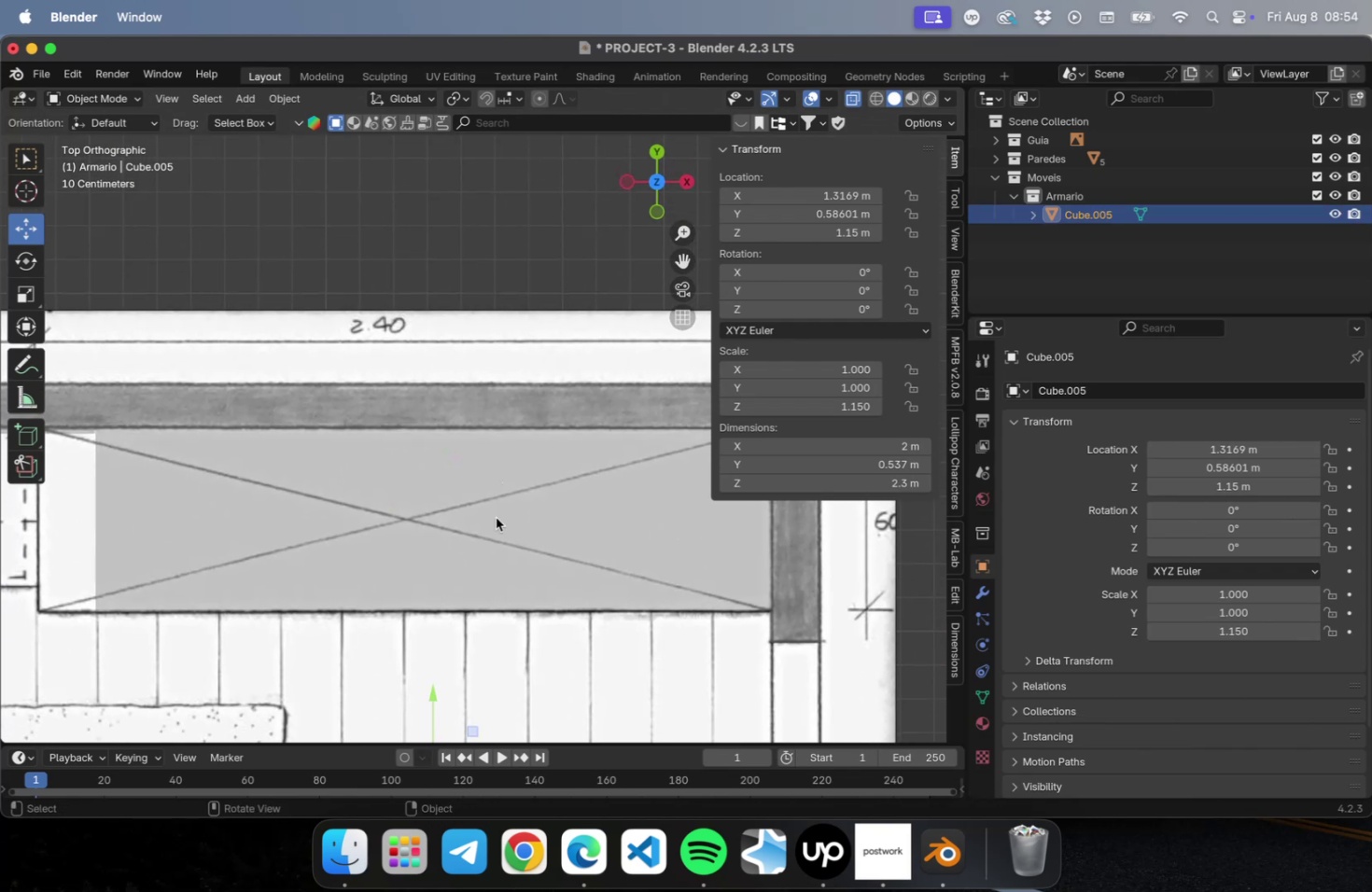 
hold_key(key=ShiftLeft, duration=0.7)
 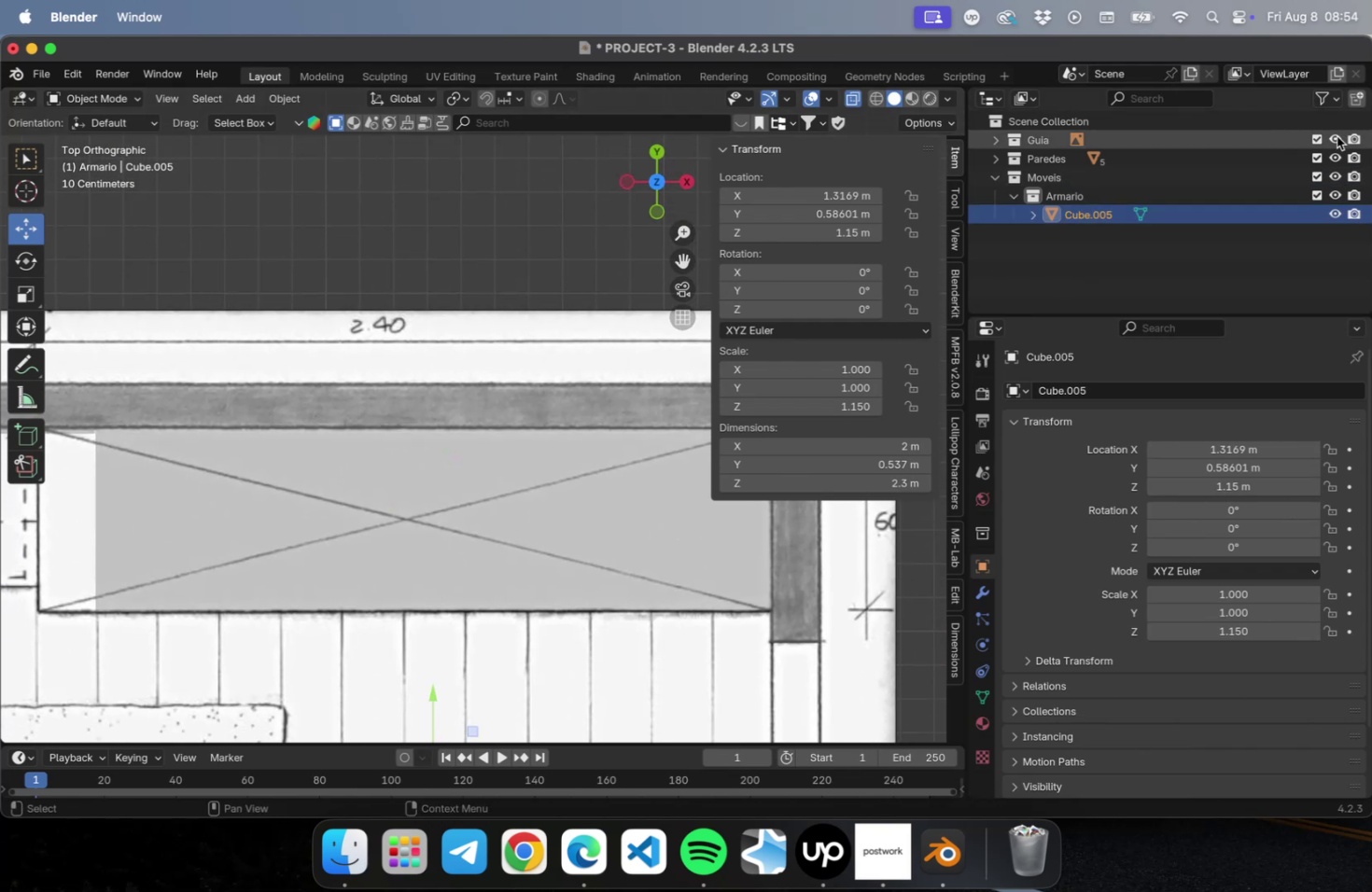 
left_click([1318, 139])
 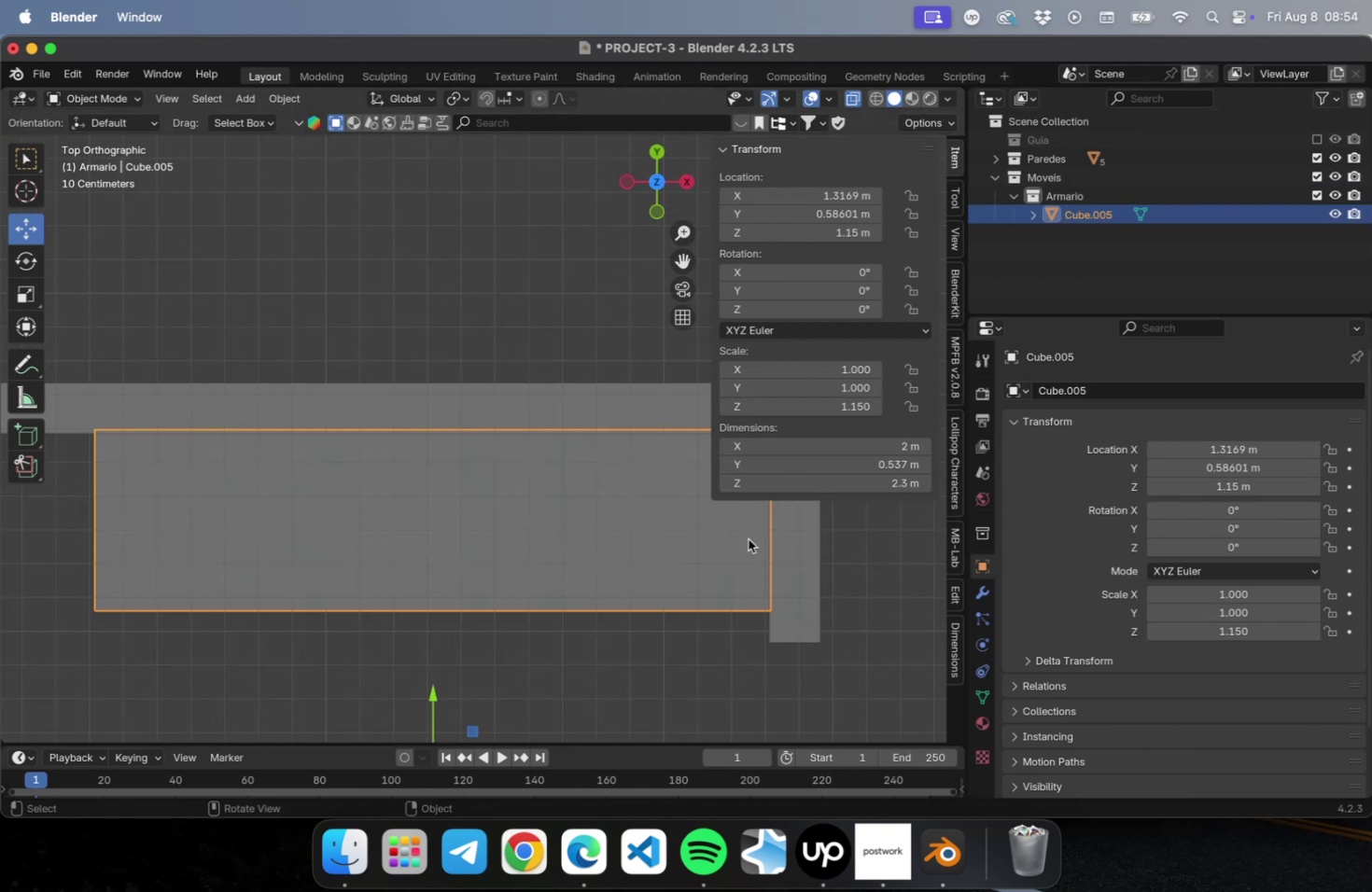 
hold_key(key=ShiftLeft, duration=0.55)
 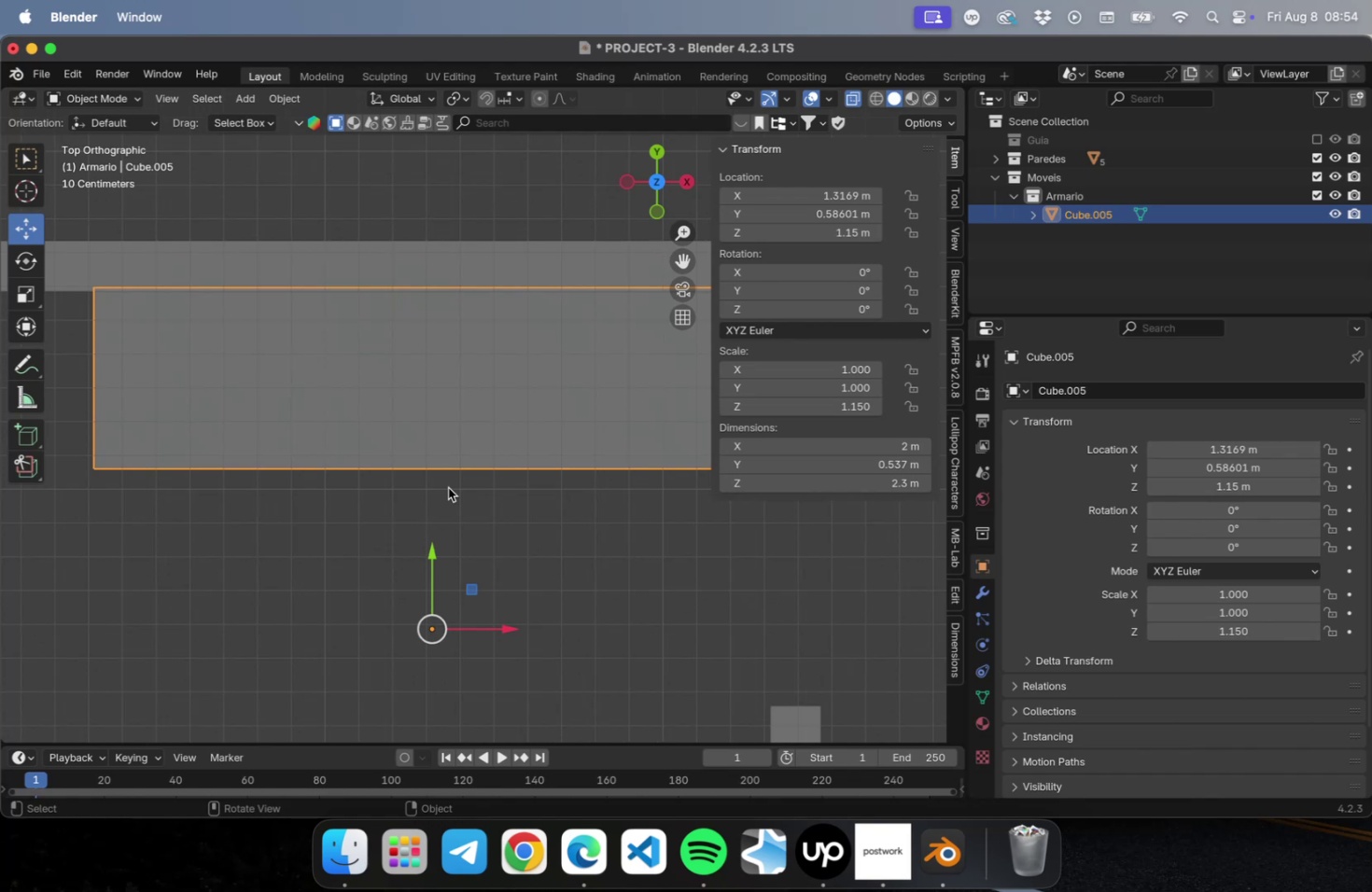 
right_click([455, 404])
 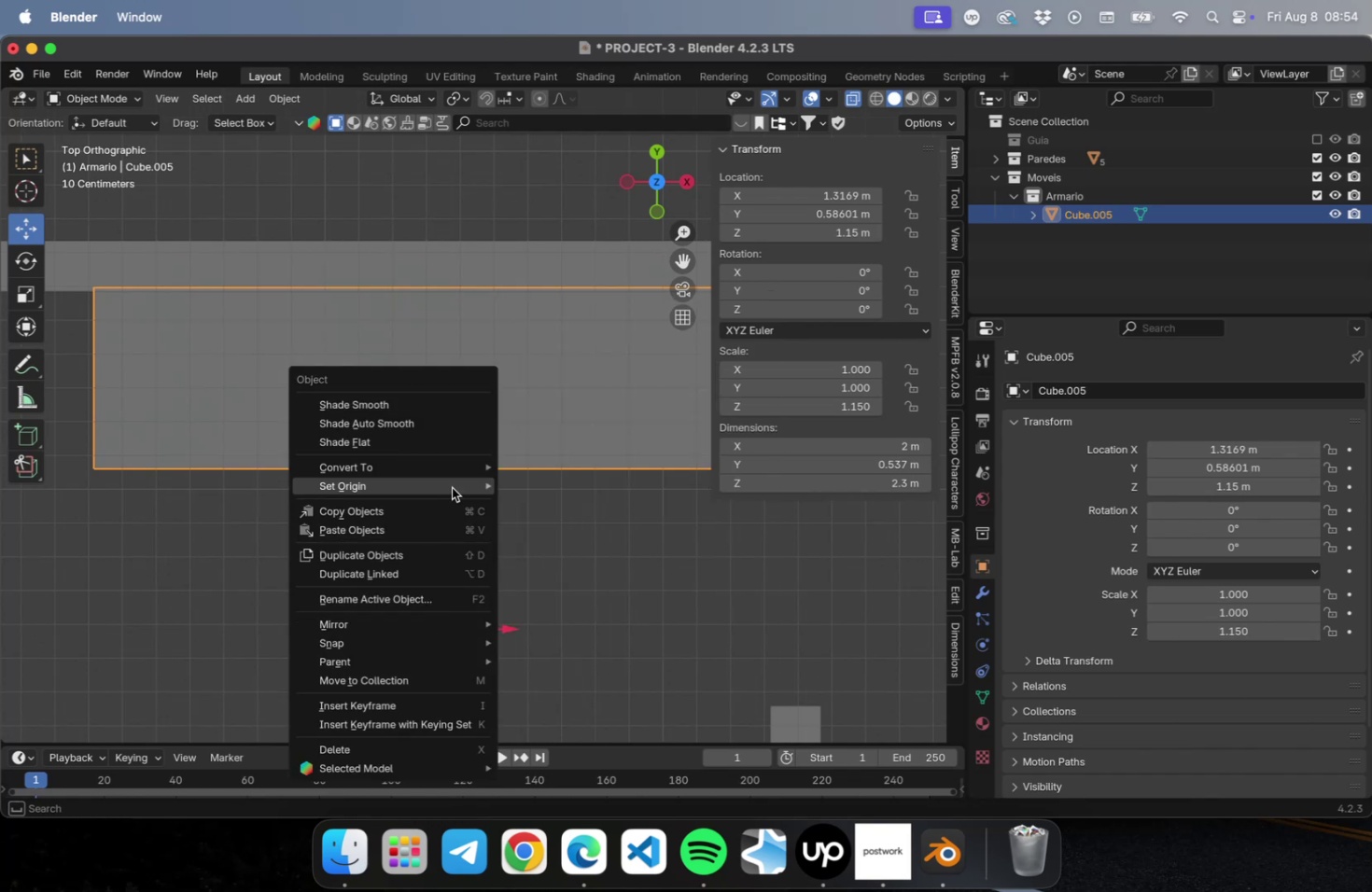 
left_click([593, 508])
 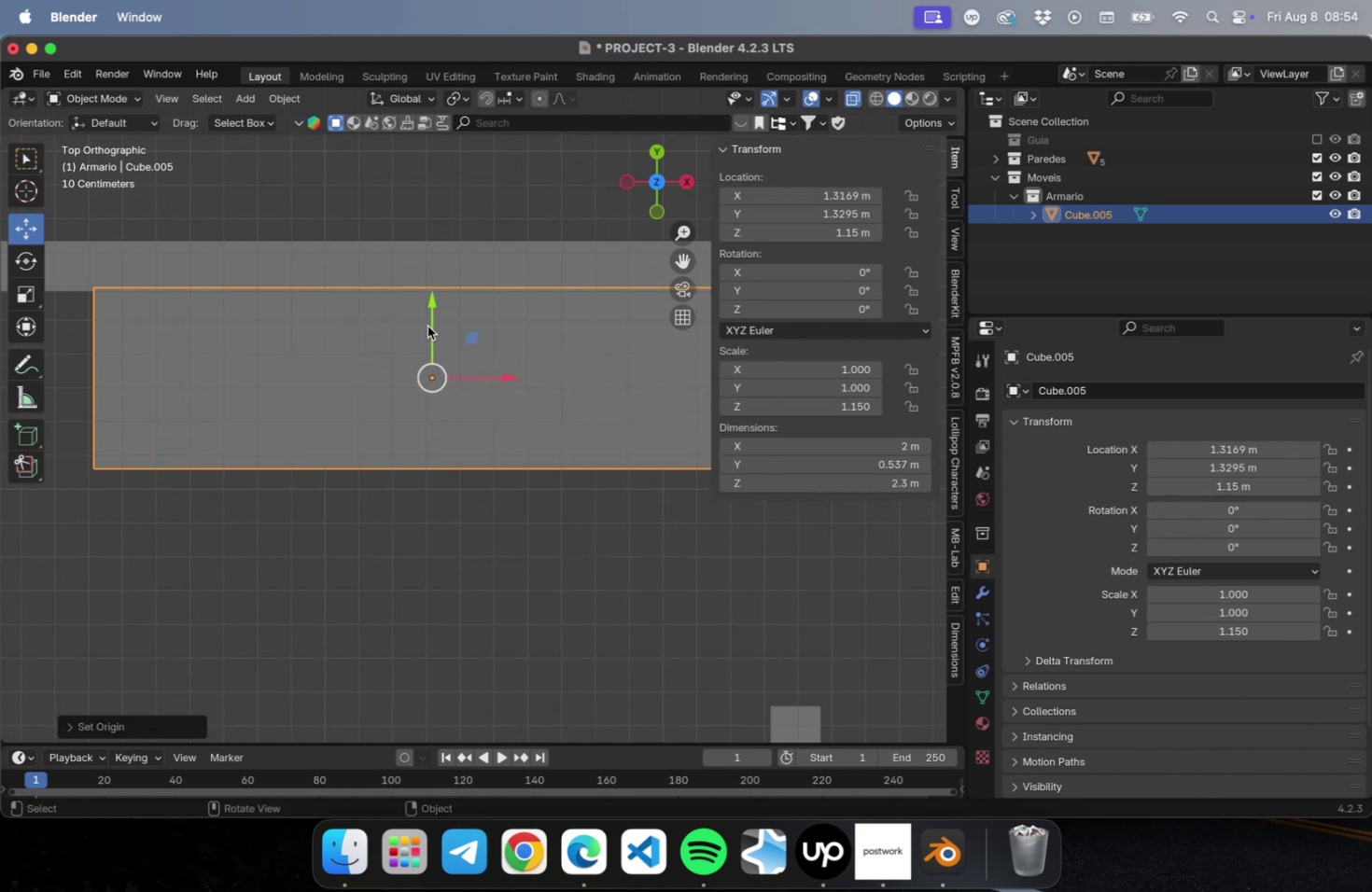 
scroll: coordinate [426, 328], scroll_direction: up, amount: 2.0
 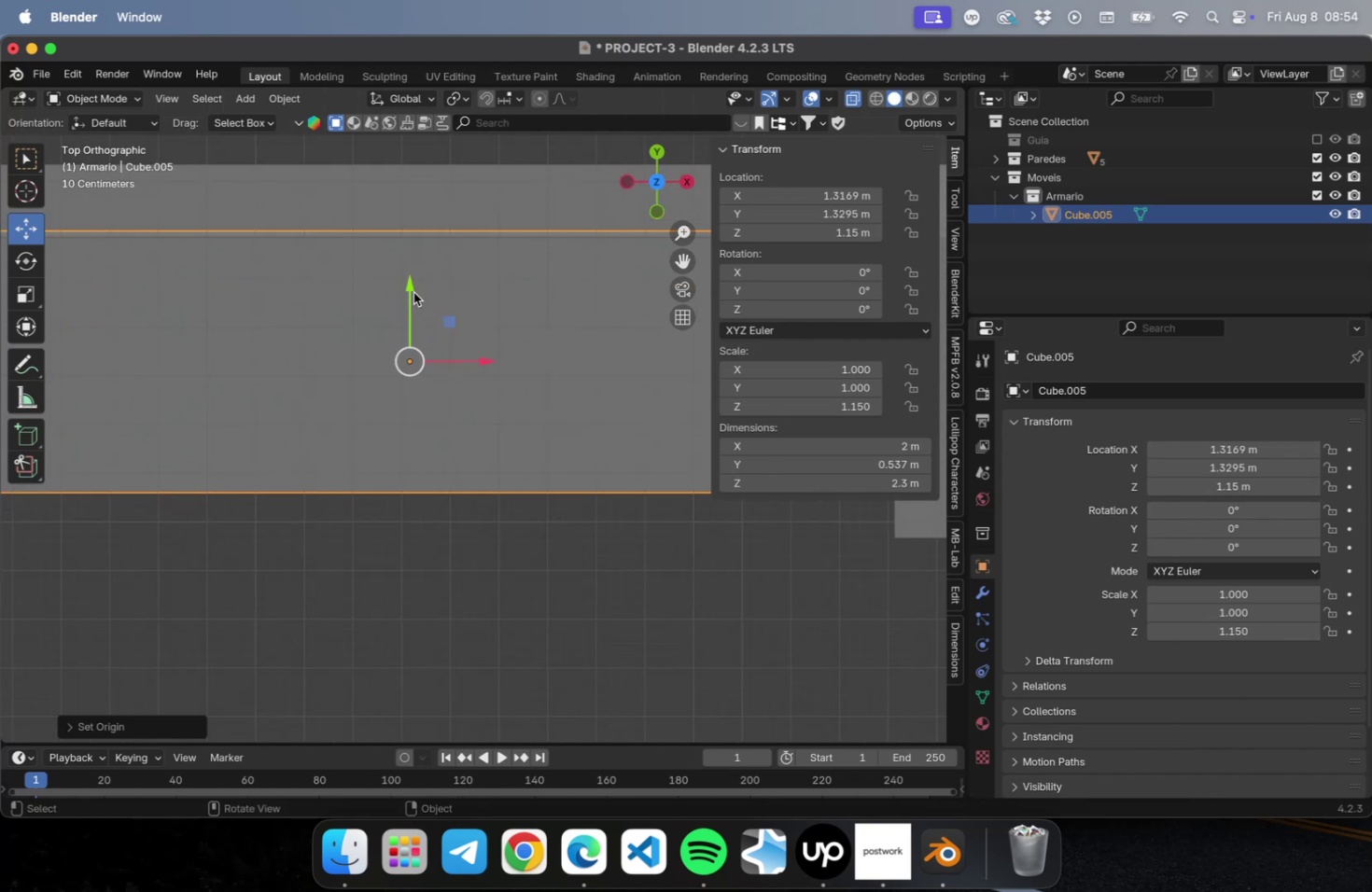 
left_click_drag(start_coordinate=[411, 288], to_coordinate=[407, 297])
 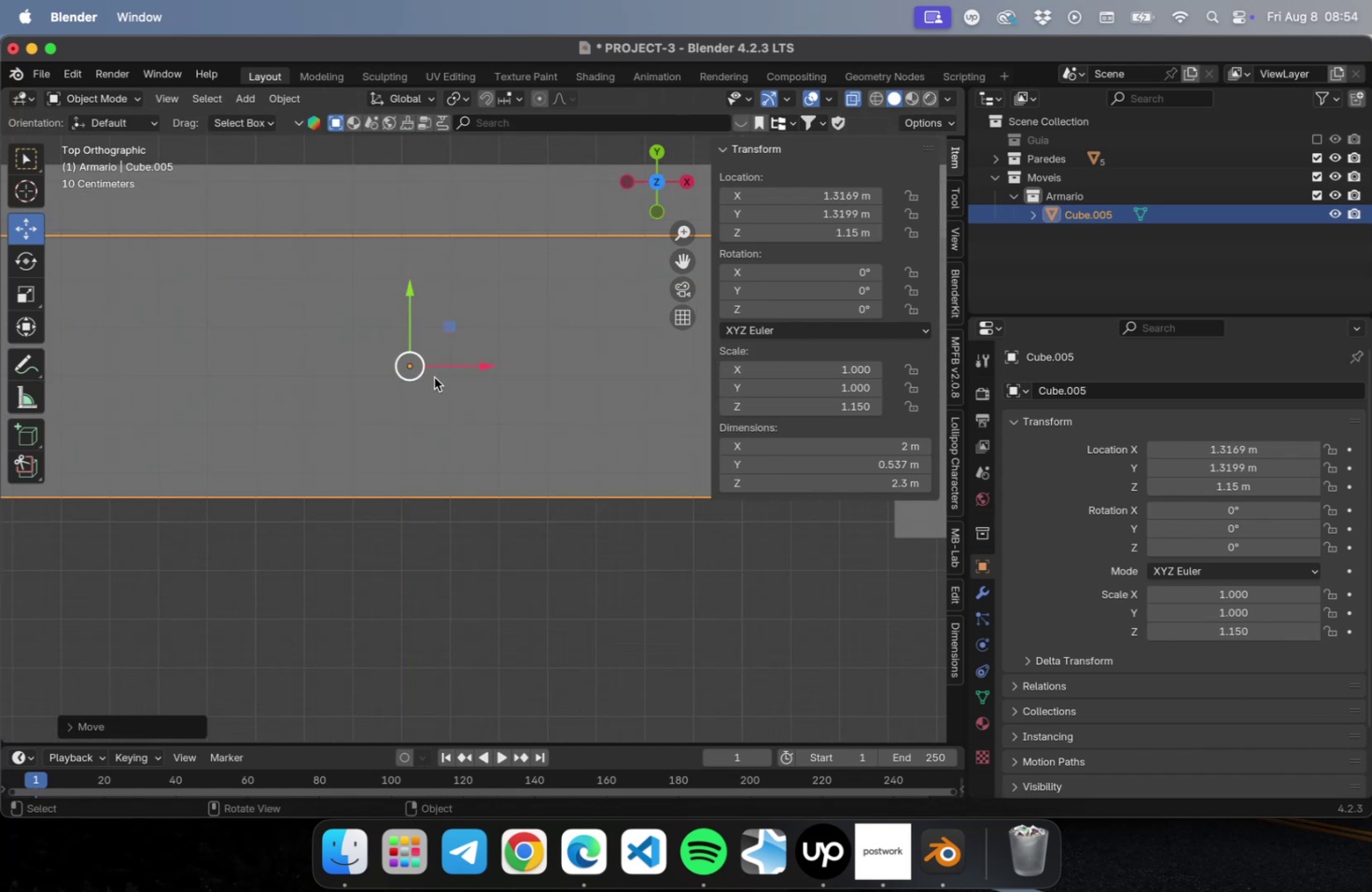 
scroll: coordinate [487, 471], scroll_direction: down, amount: 5.0
 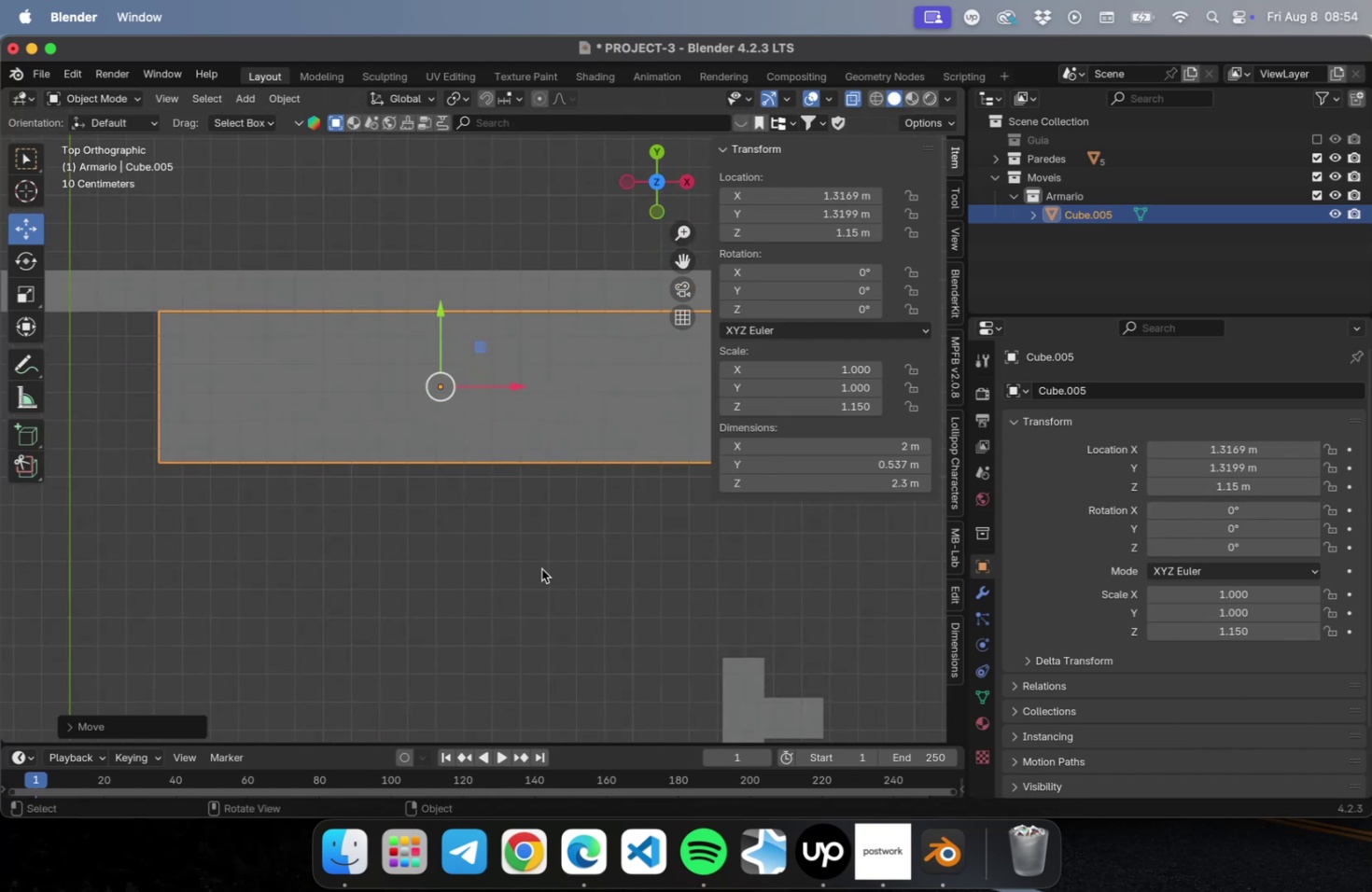 
left_click([541, 568])
 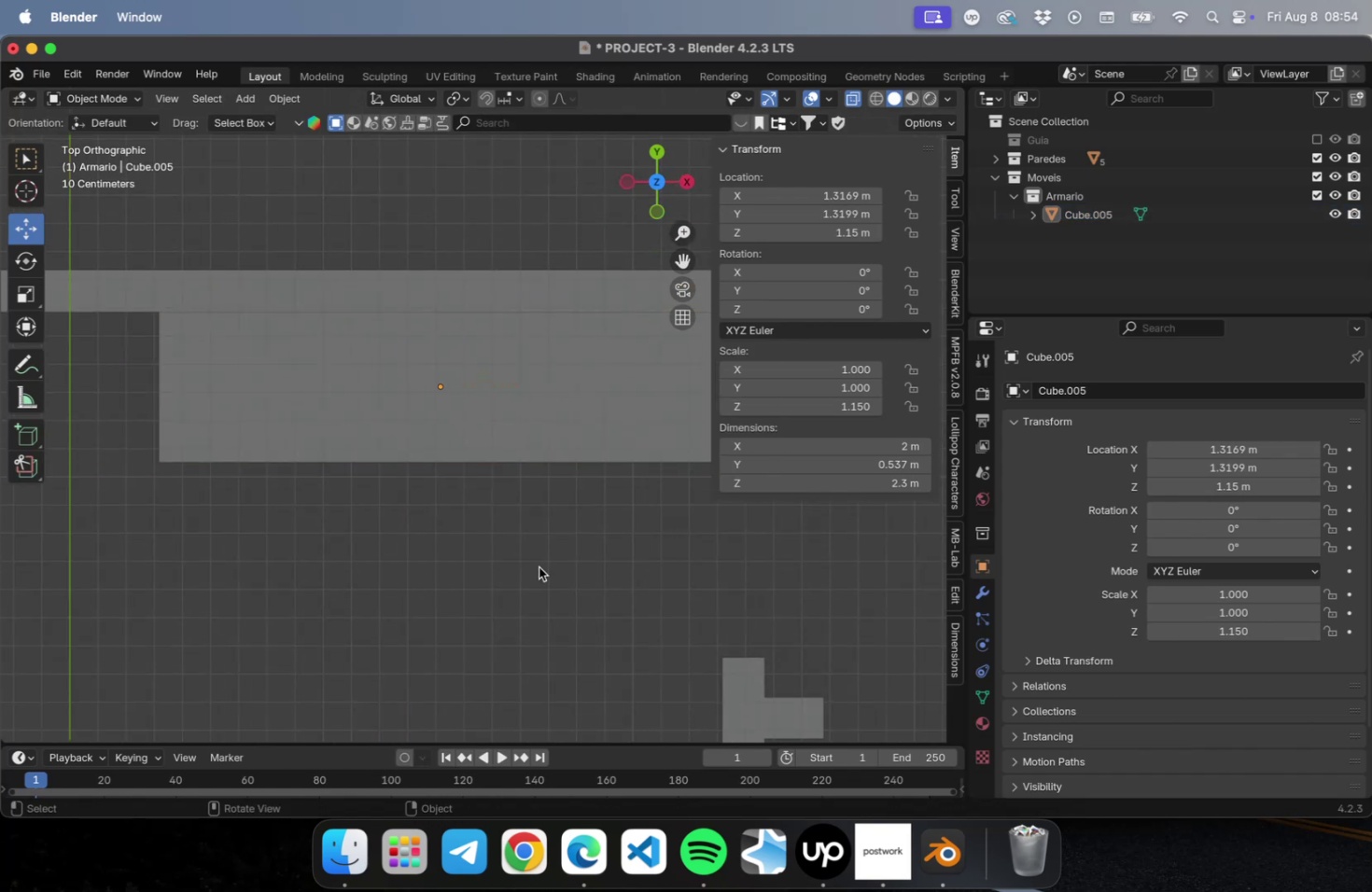 
scroll: coordinate [538, 566], scroll_direction: down, amount: 2.0
 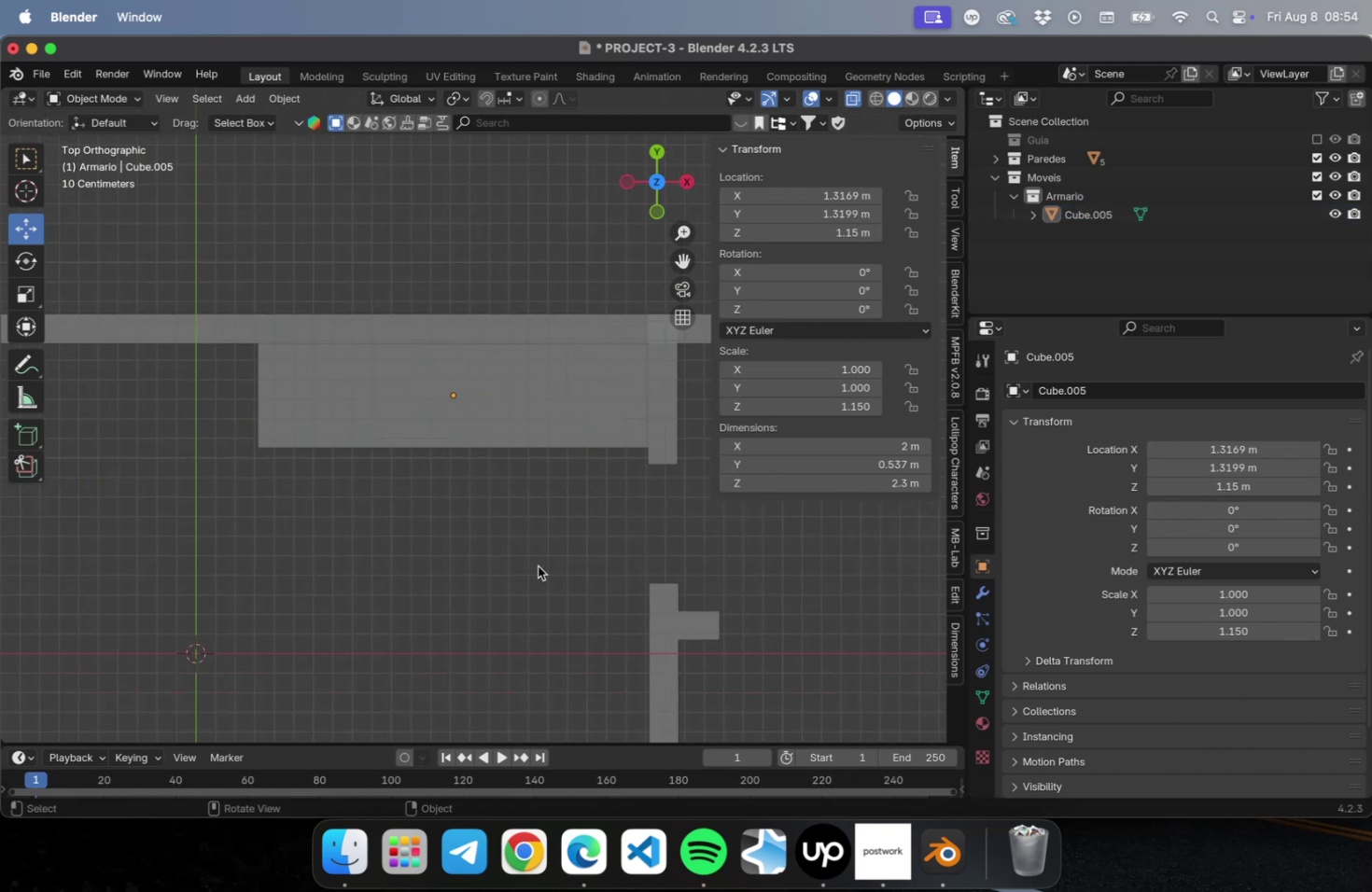 
hold_key(key=ShiftLeft, duration=0.53)
 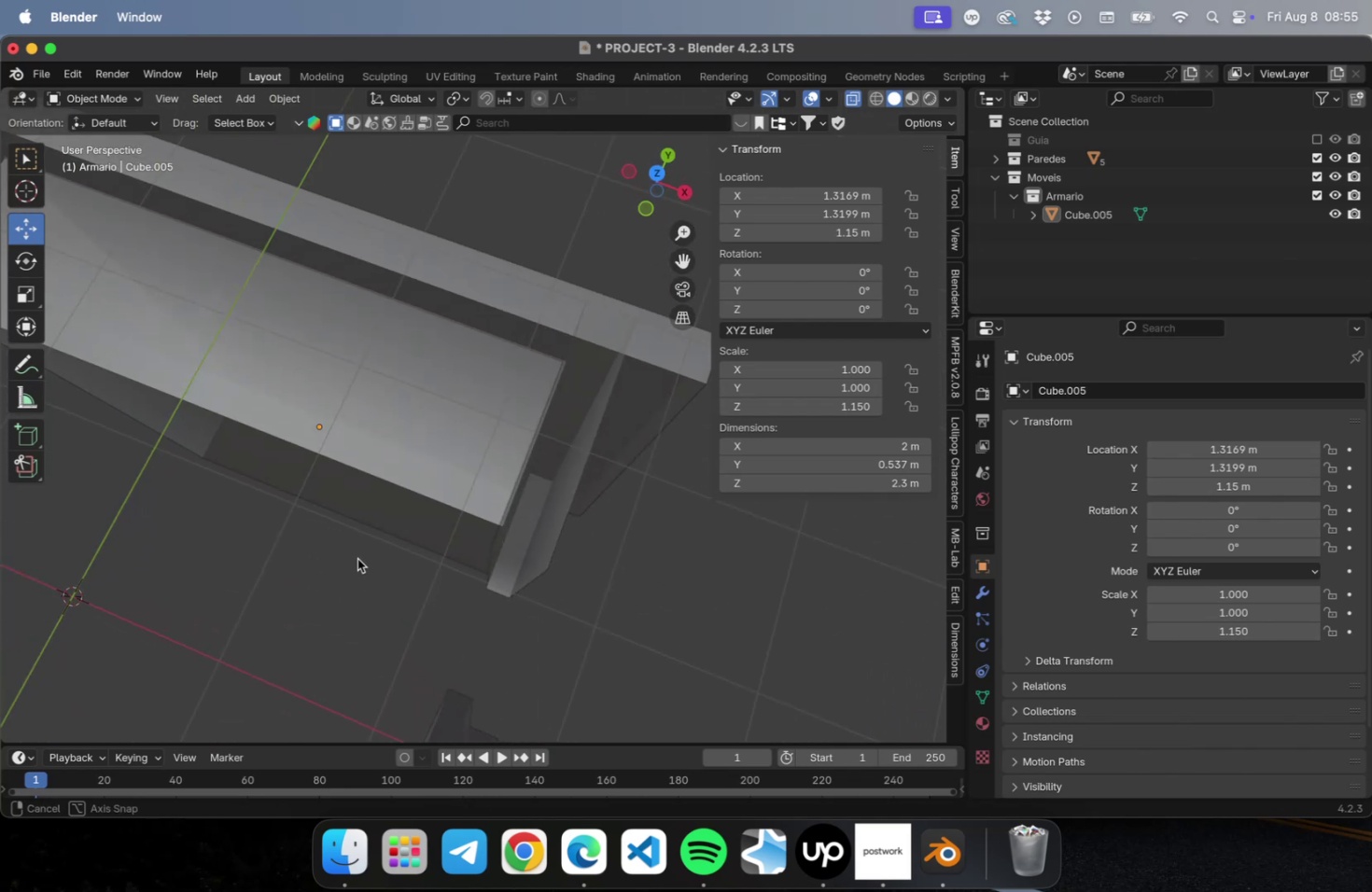 
left_click([408, 422])
 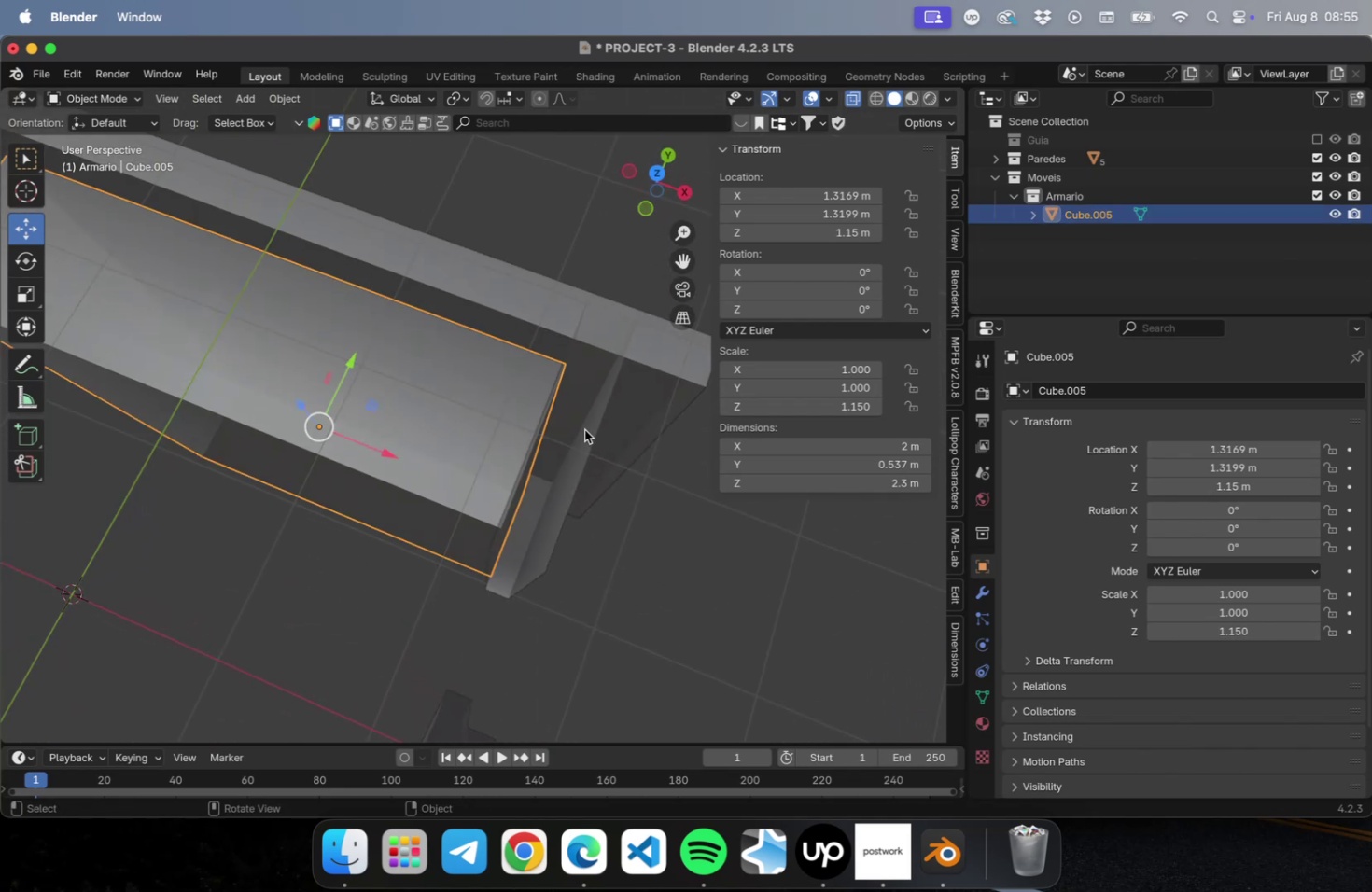 
left_click([573, 427])
 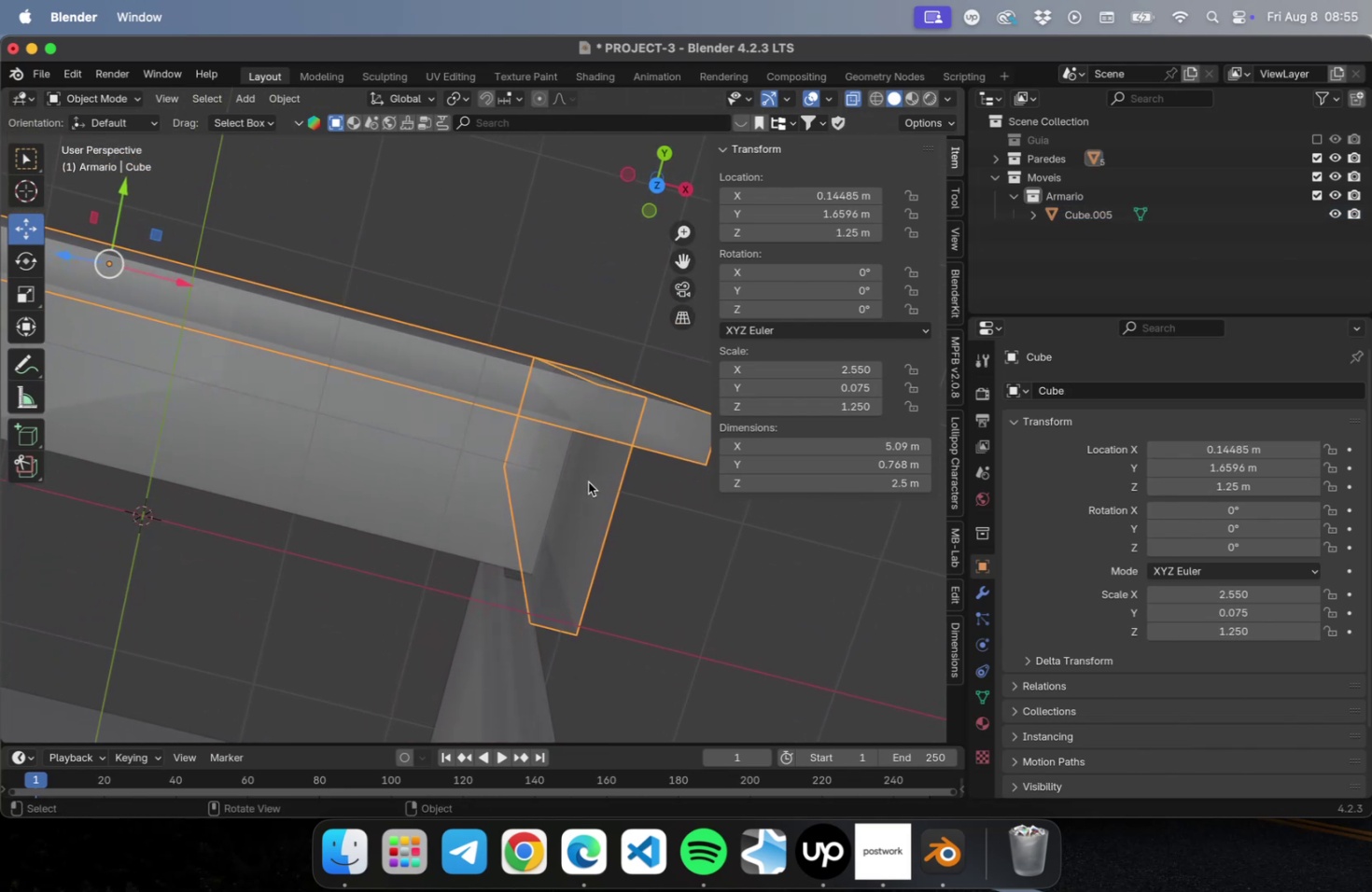 
key(NumLock)
 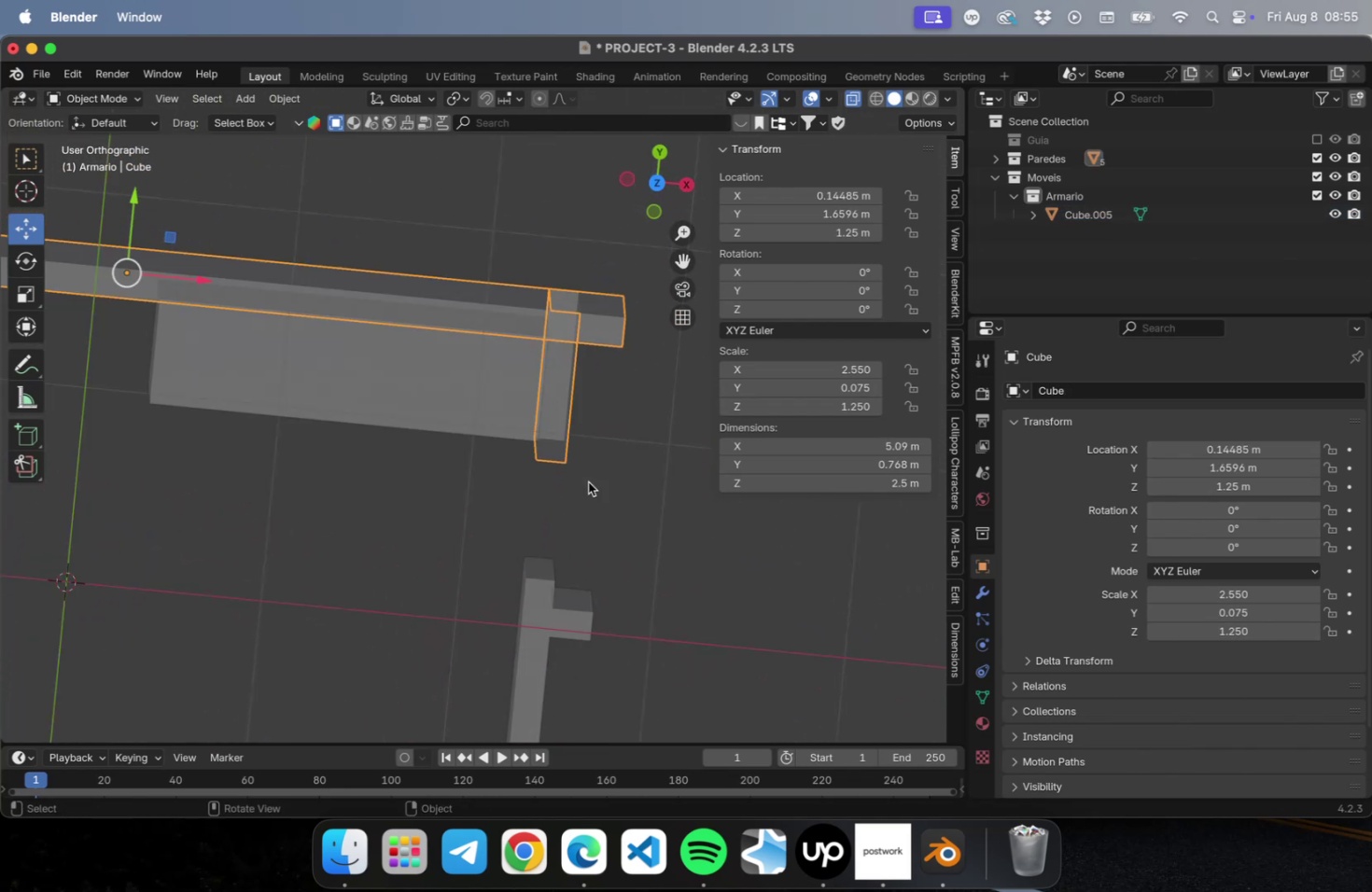 
key(Numpad7)
 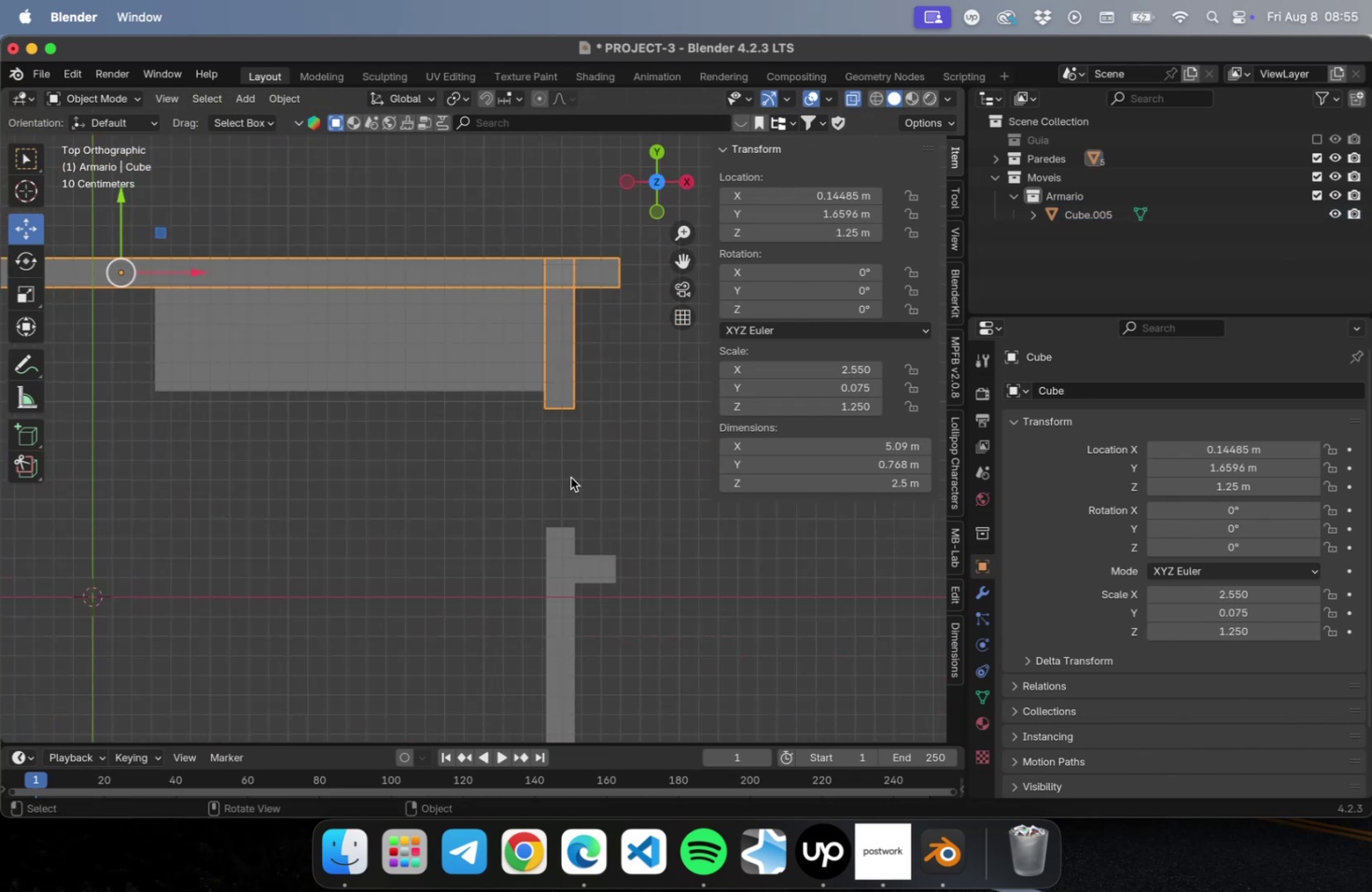 
scroll: coordinate [401, 406], scroll_direction: up, amount: 23.0
 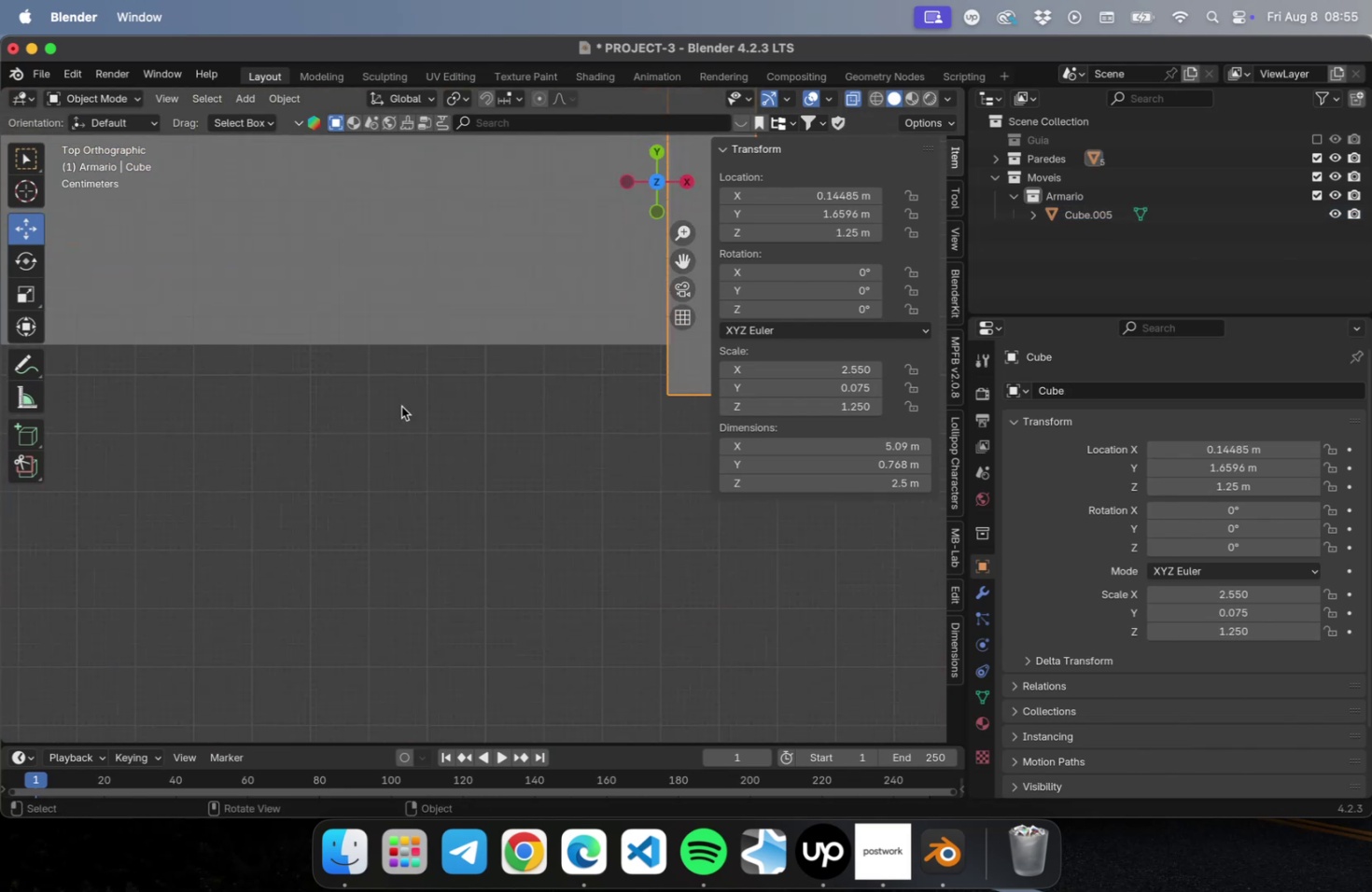 
key(Shift+ShiftLeft)
 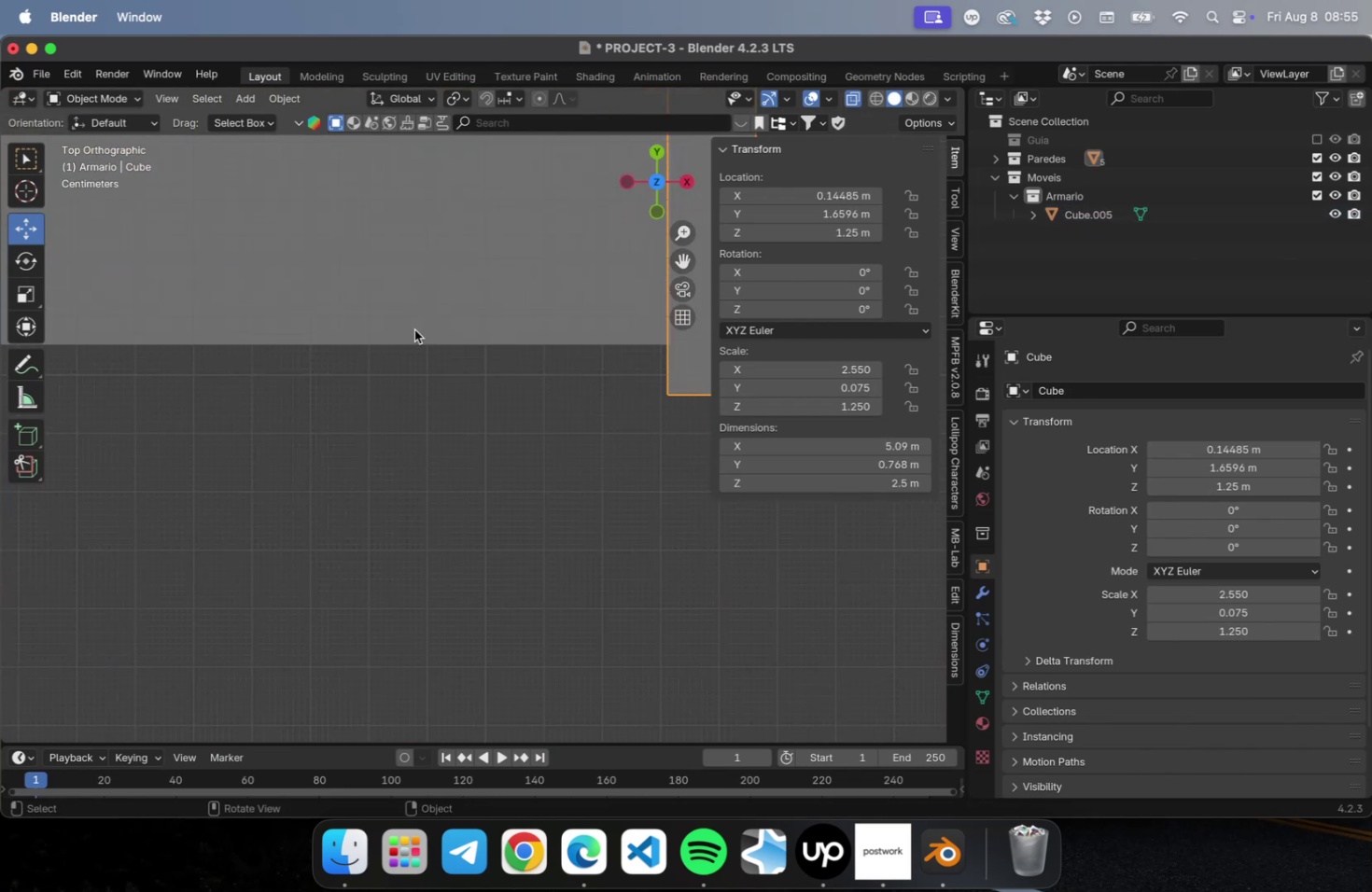 
left_click([414, 328])
 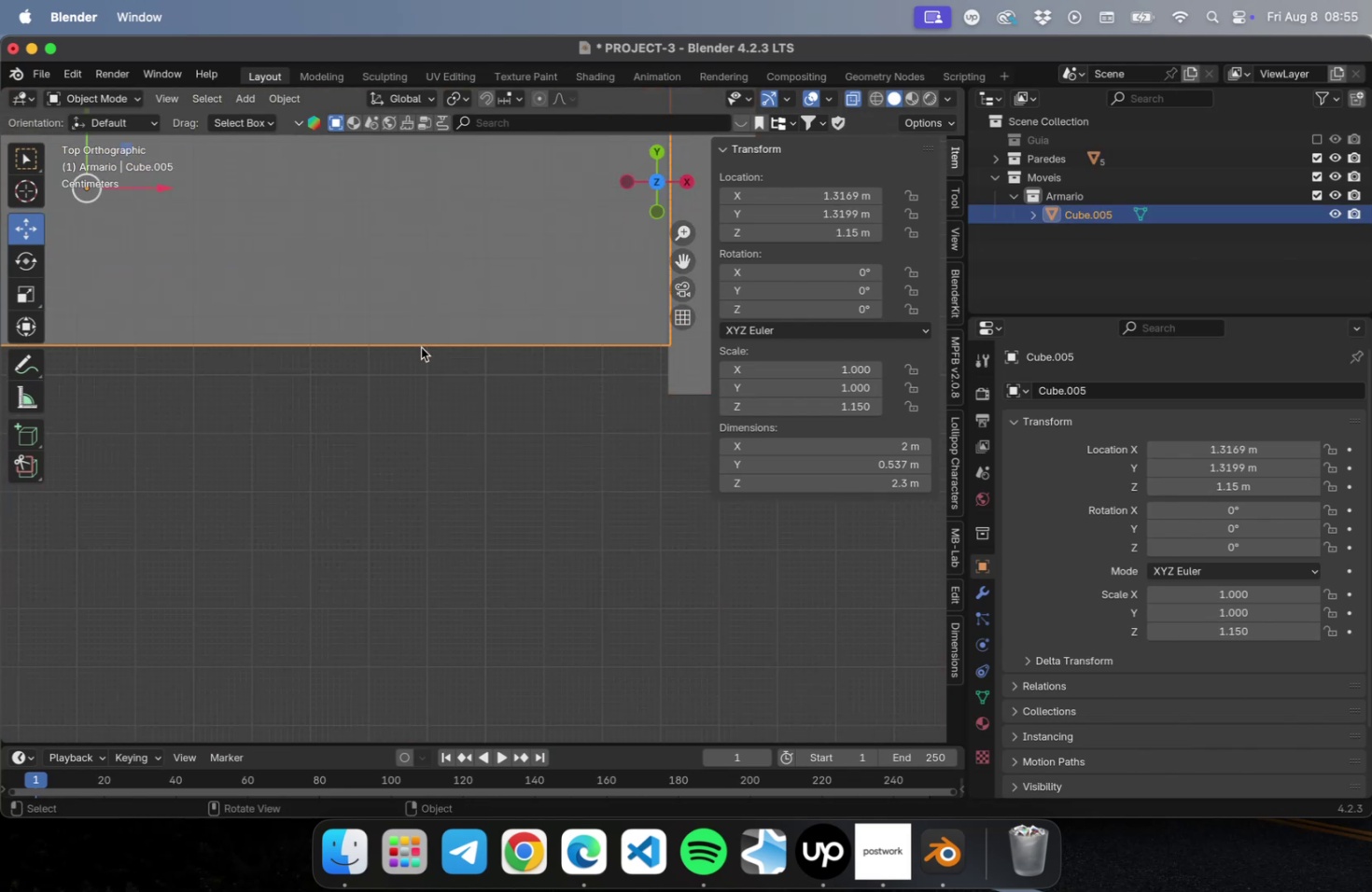 
scroll: coordinate [447, 446], scroll_direction: down, amount: 10.0
 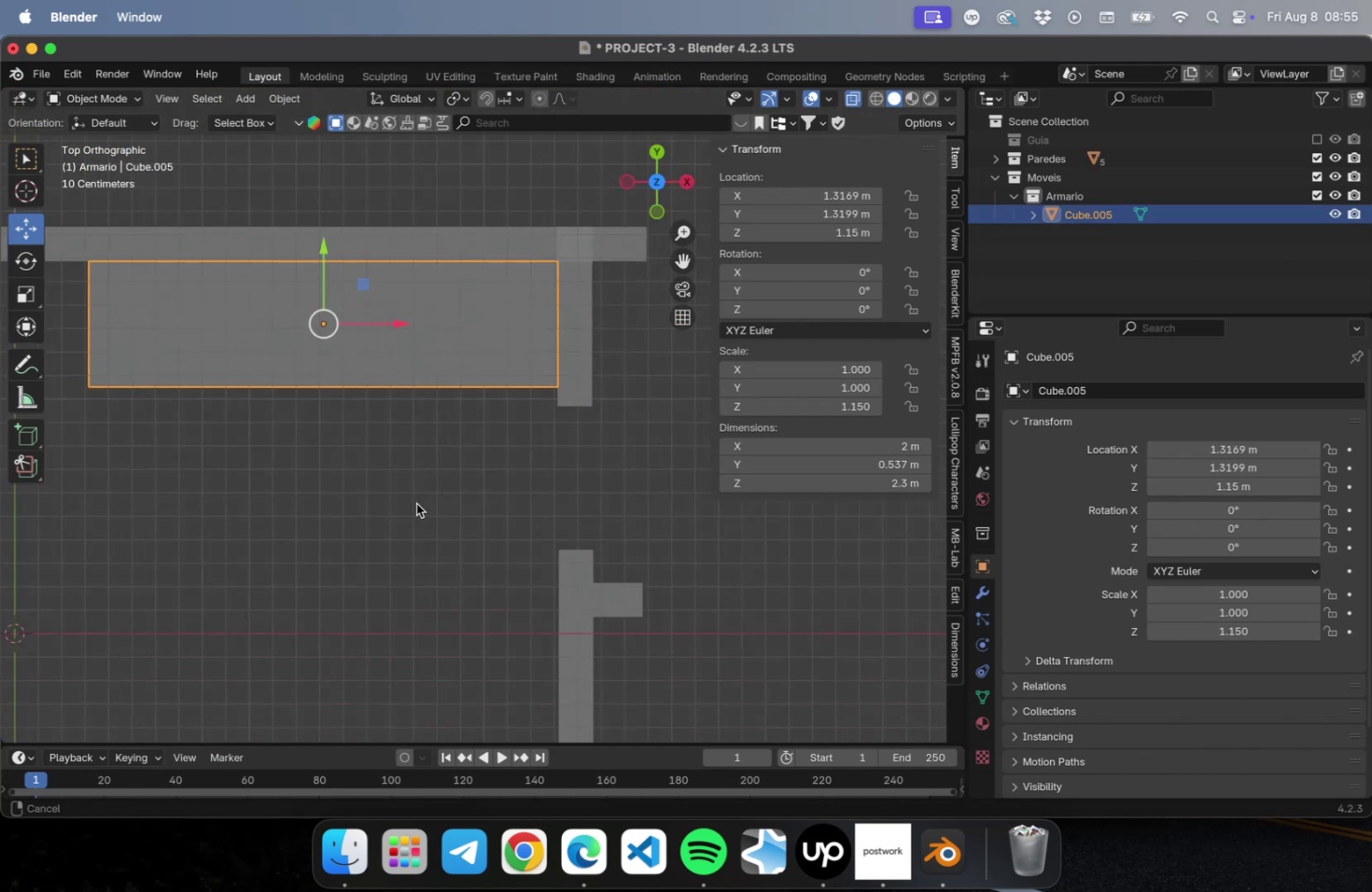 
key(Shift+ShiftLeft)
 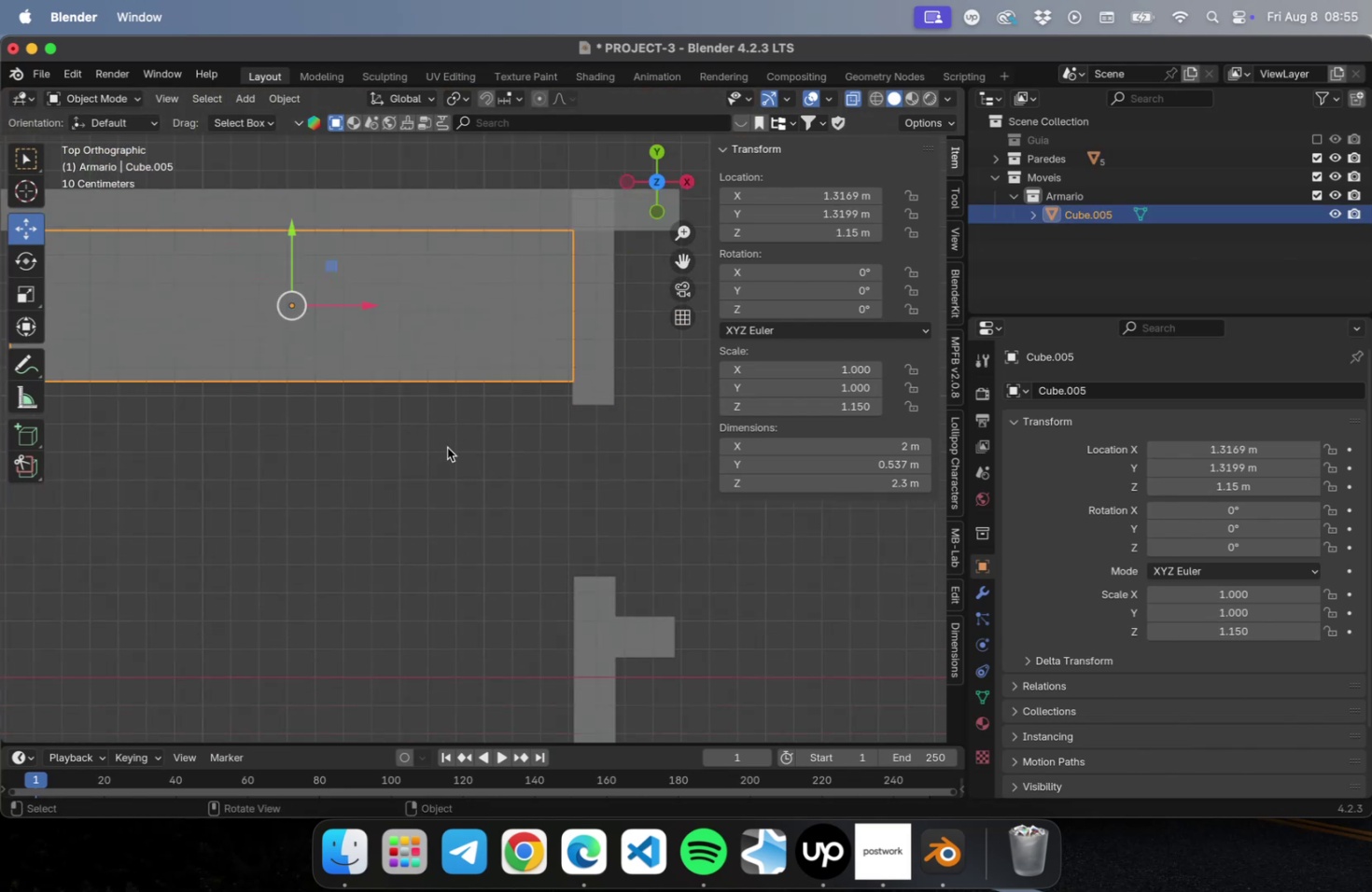 
hold_key(key=ShiftLeft, duration=0.5)
 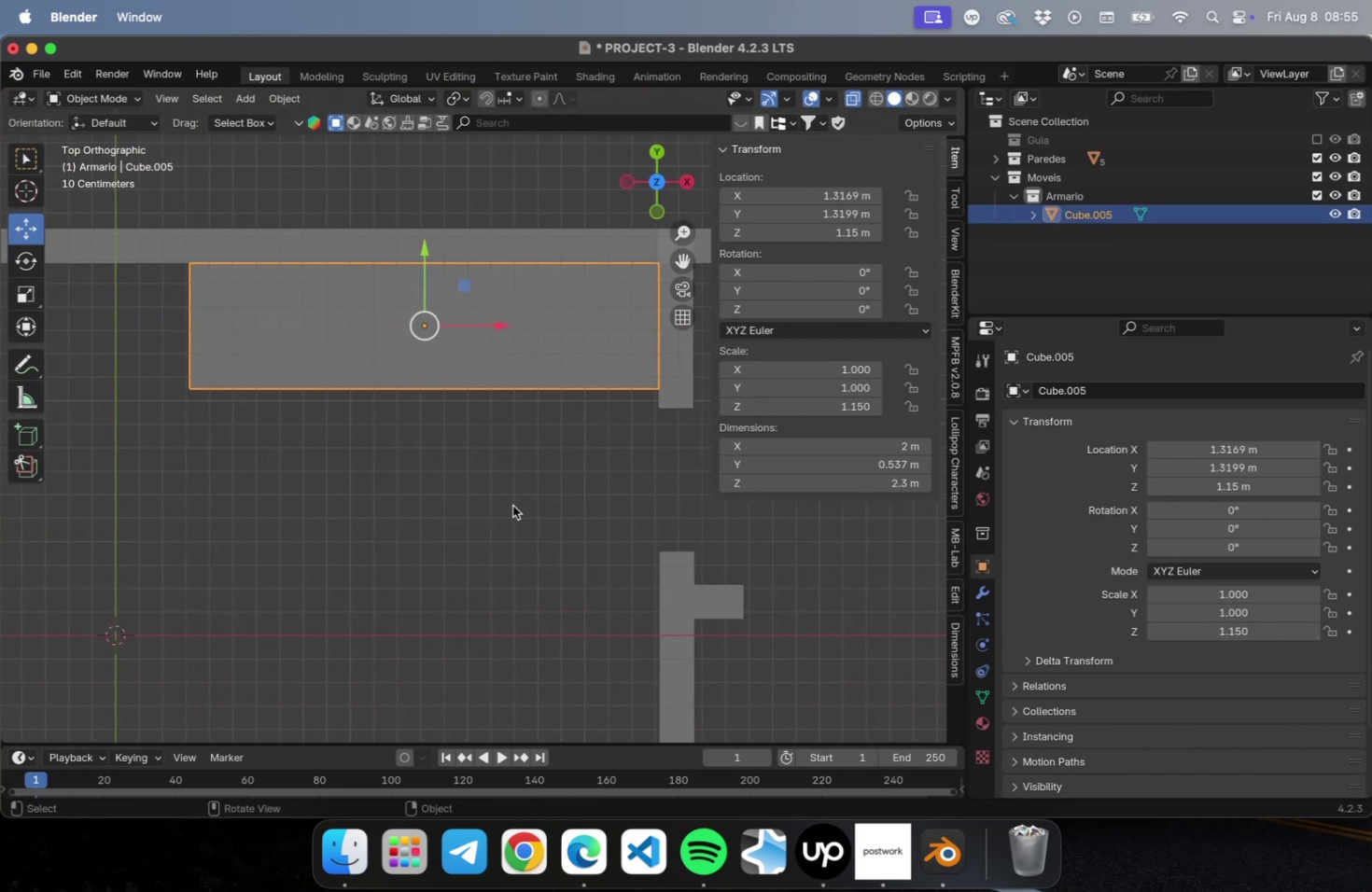 
key(NumLock)
 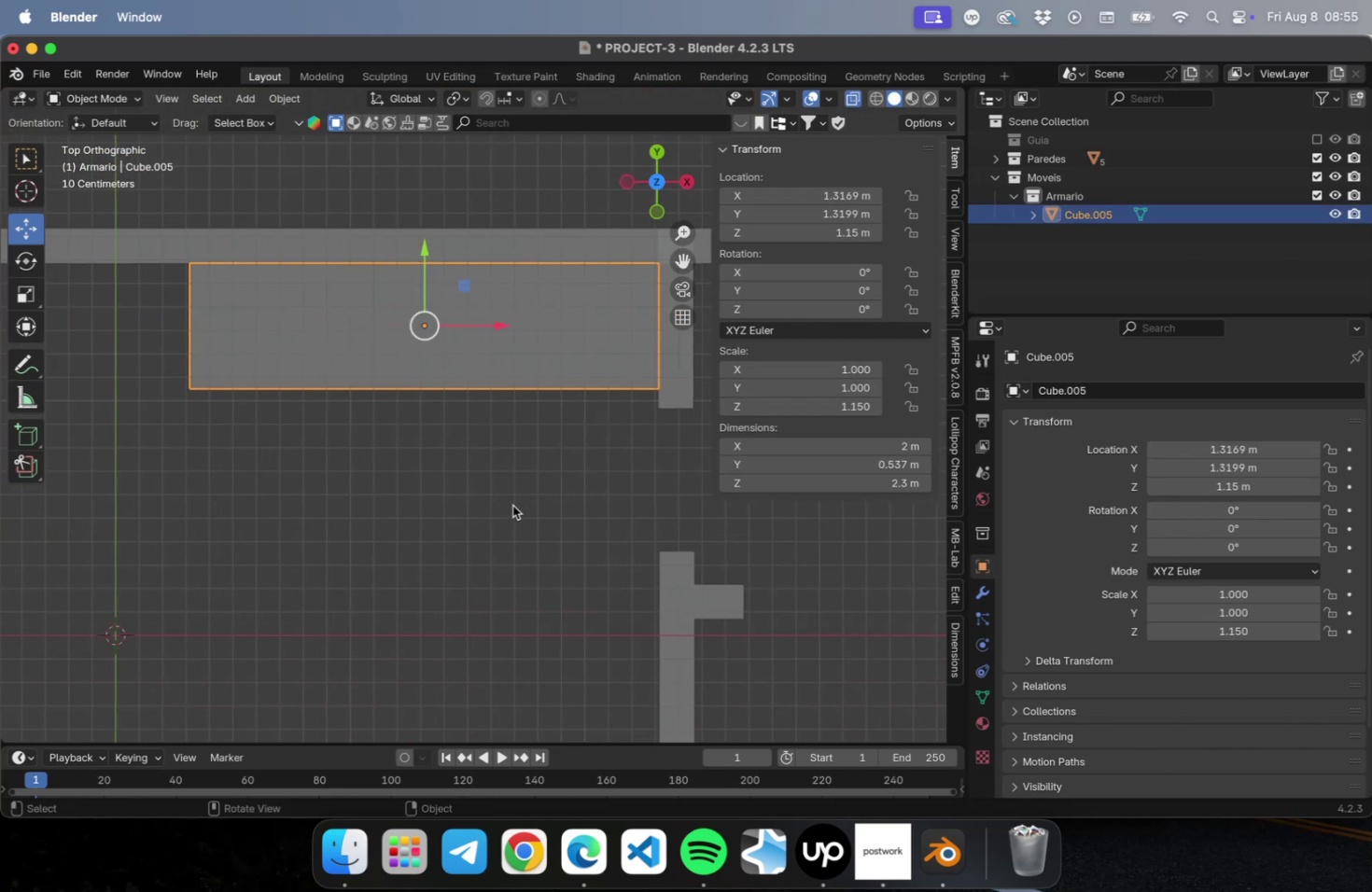 
key(Numpad7)
 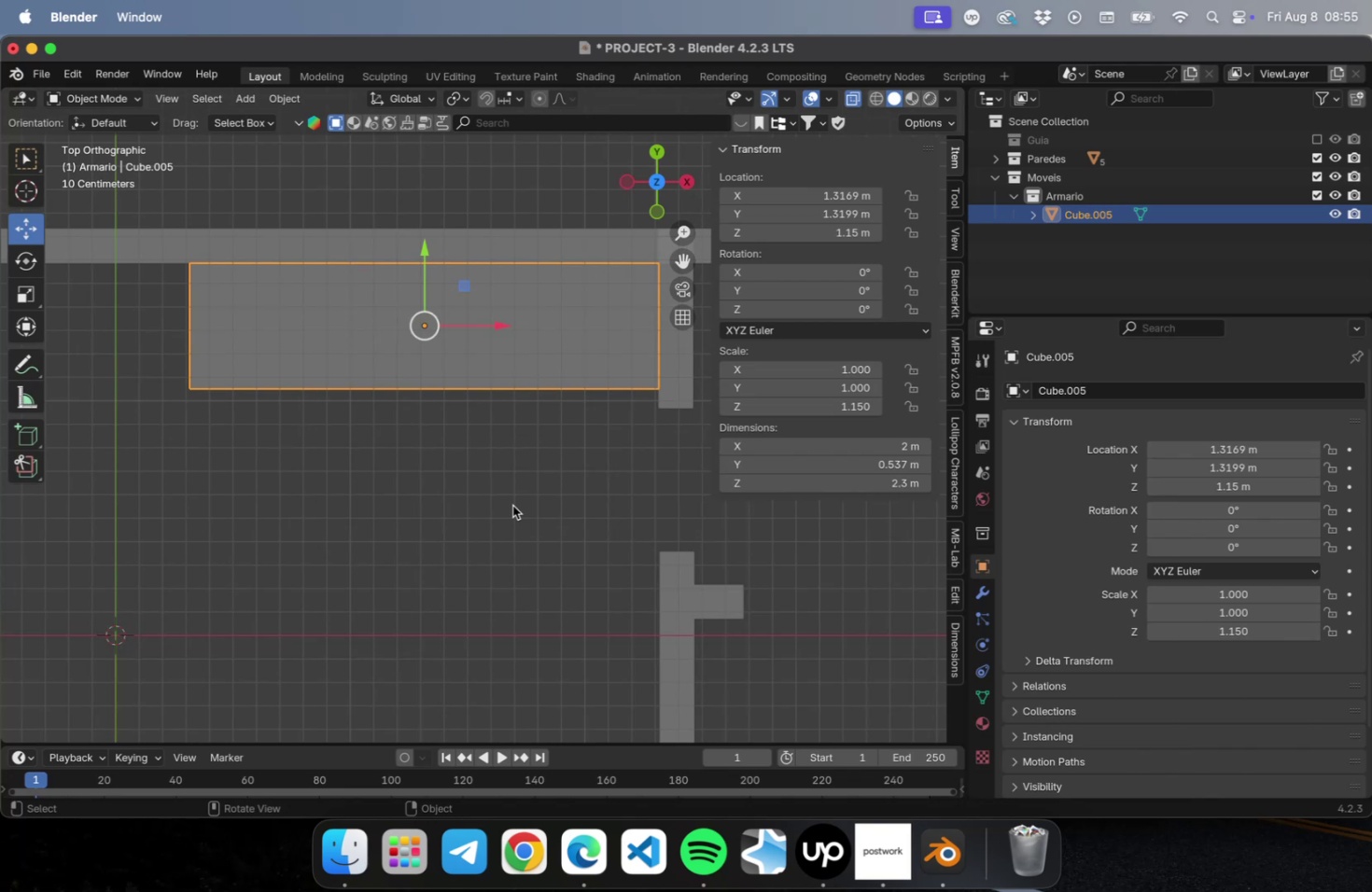 
key(NumLock)
 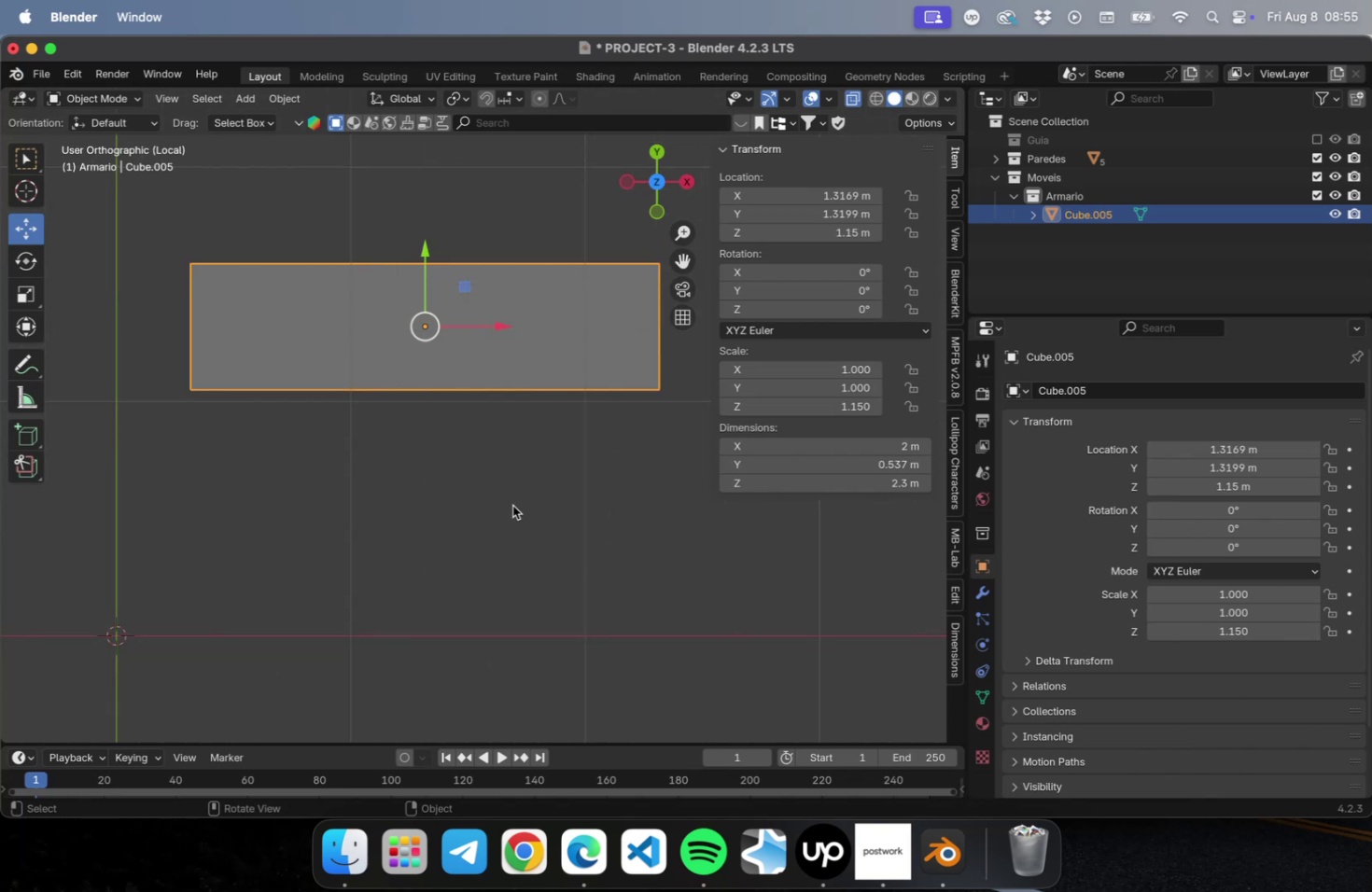 
key(NumpadDivide)
 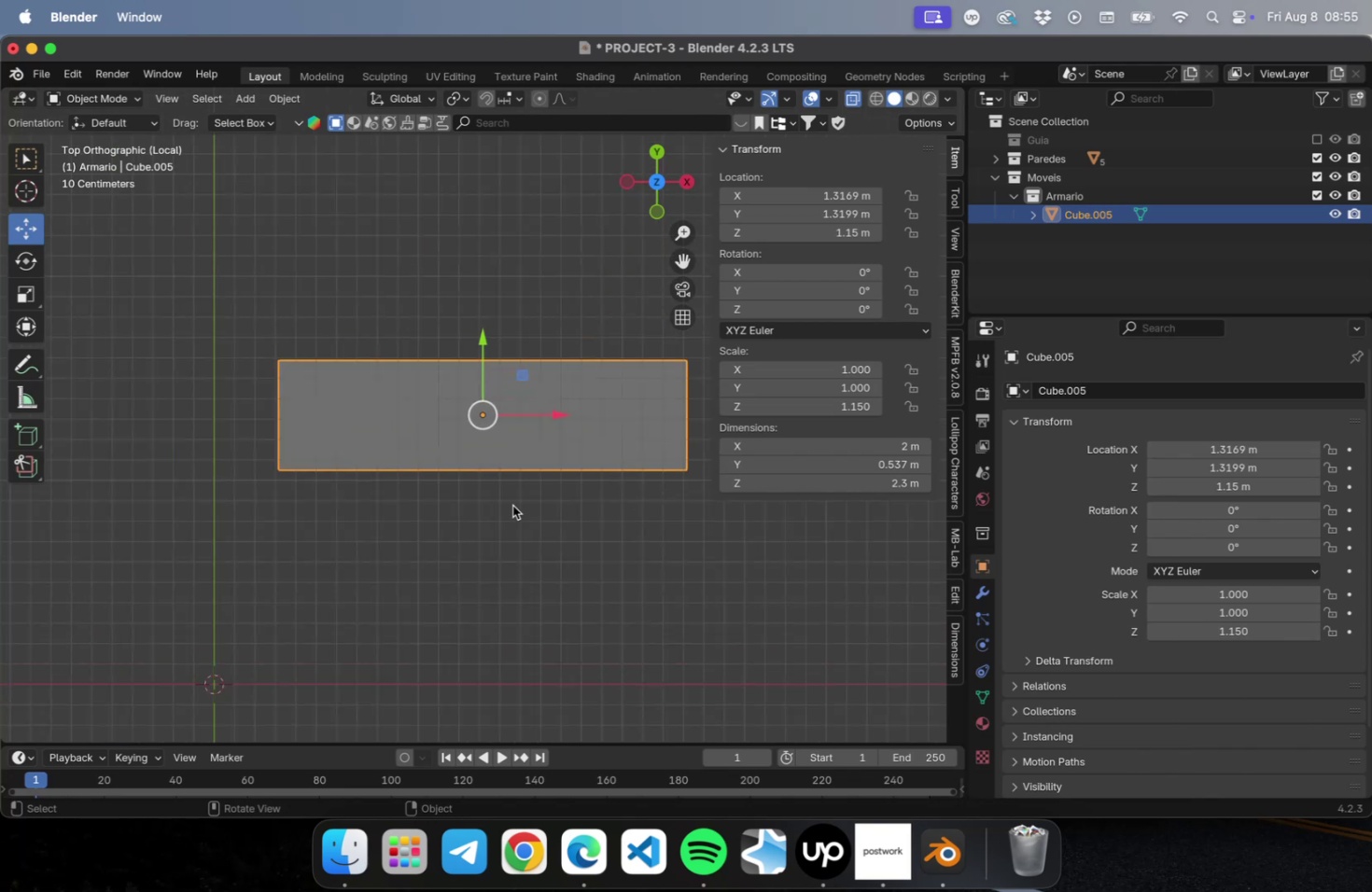 
key(NumLock)
 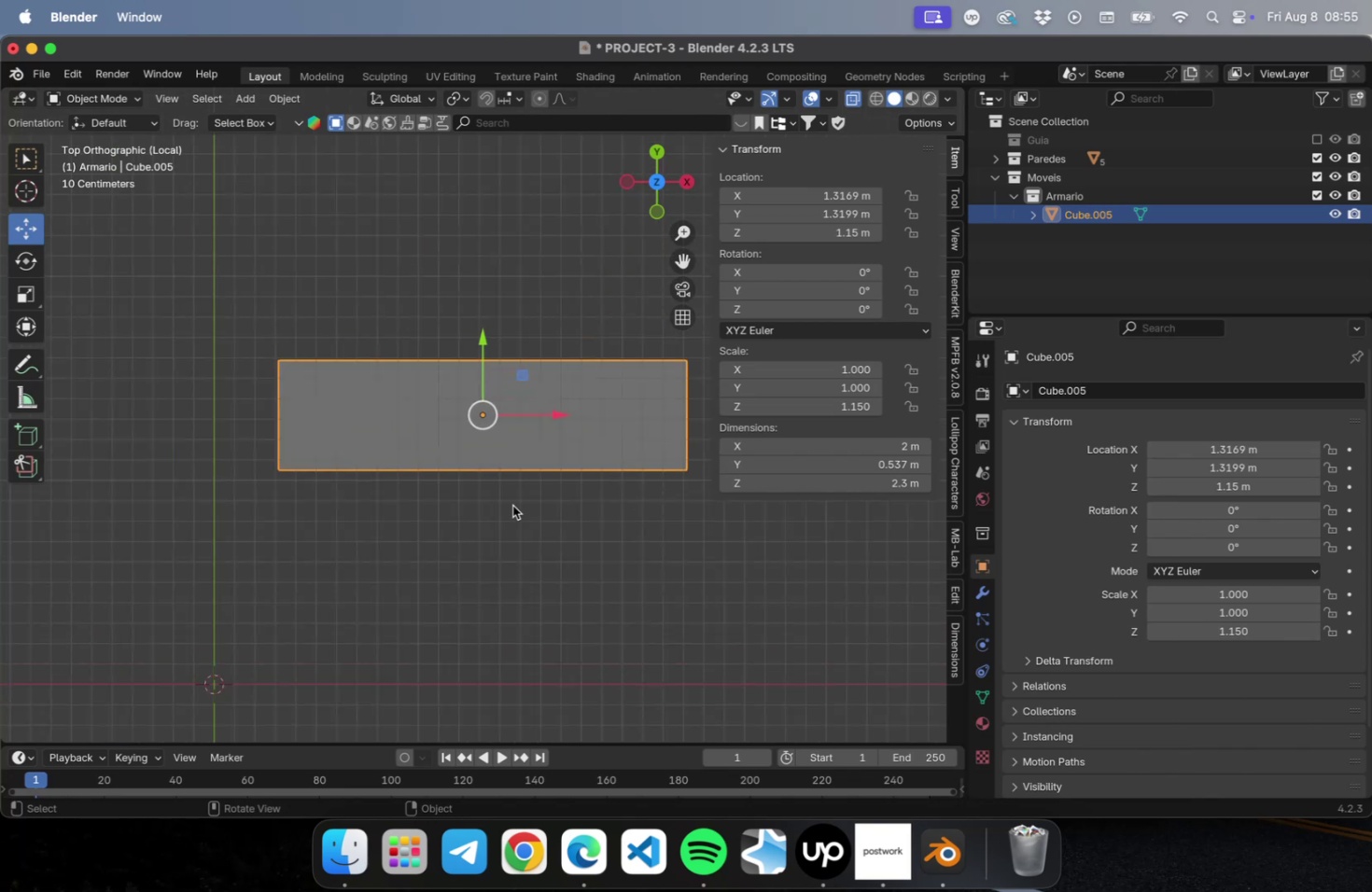 
key(NumpadDecimal)
 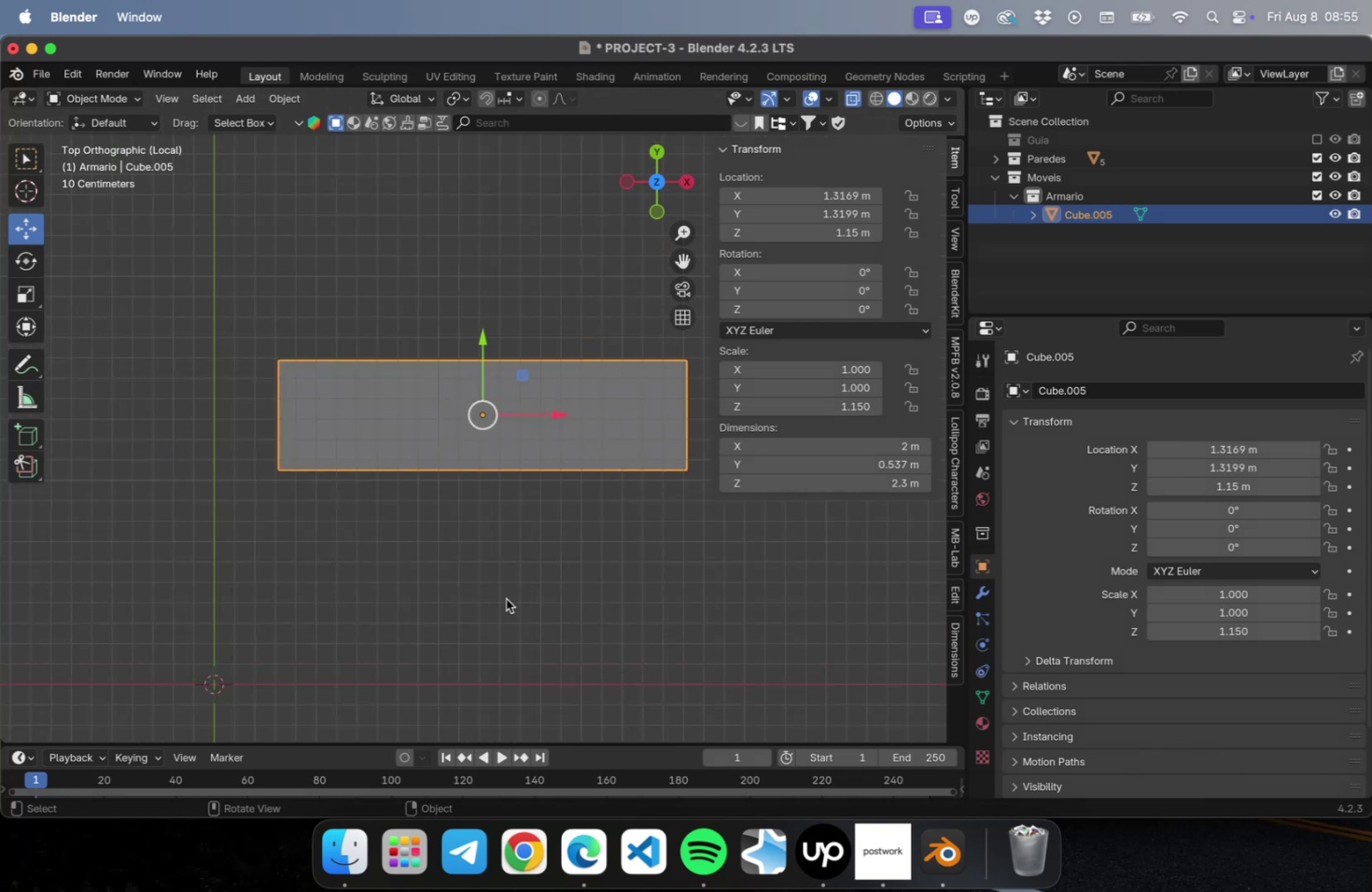 
key(NumLock)
 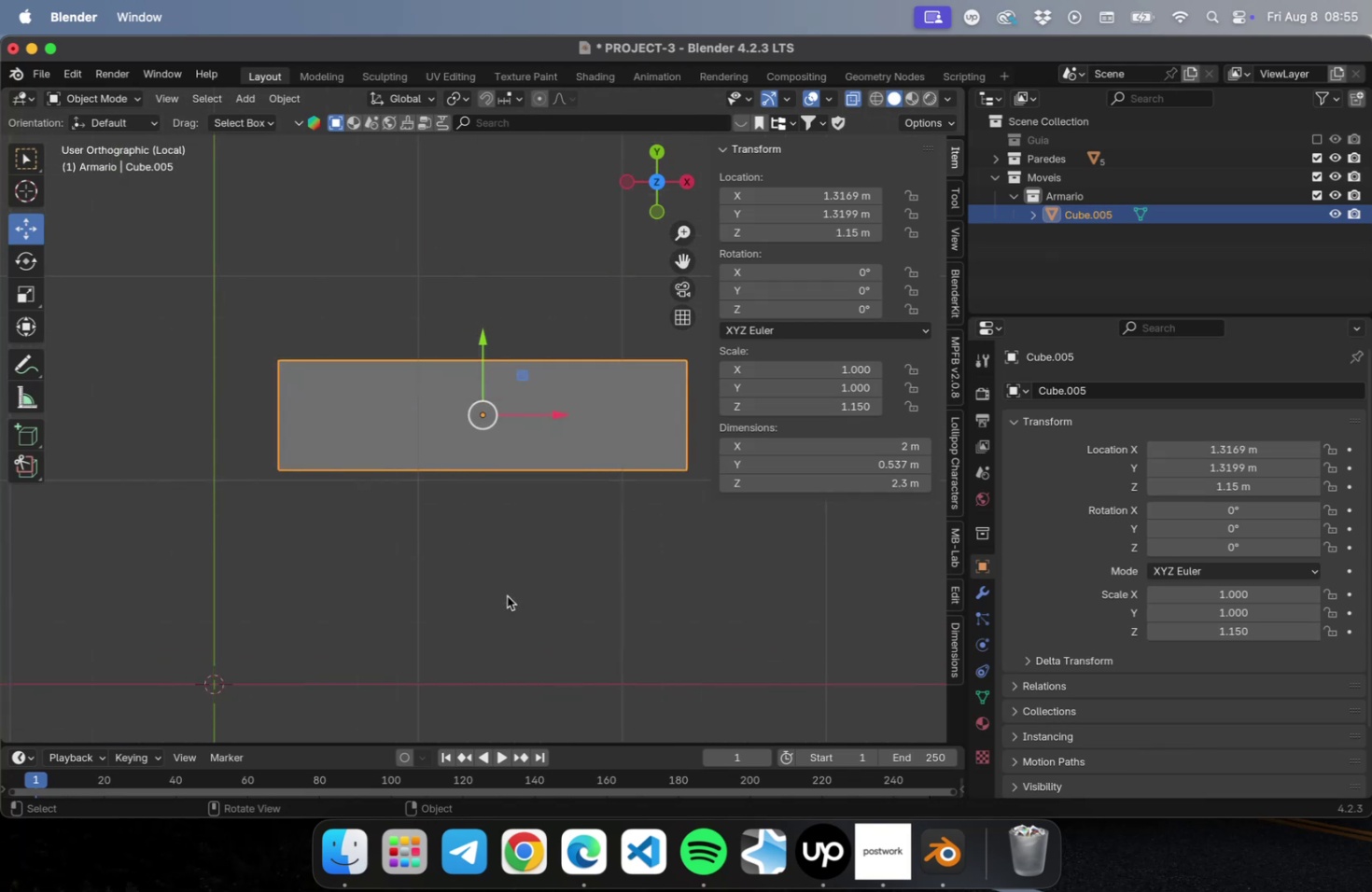 
key(Numpad1)
 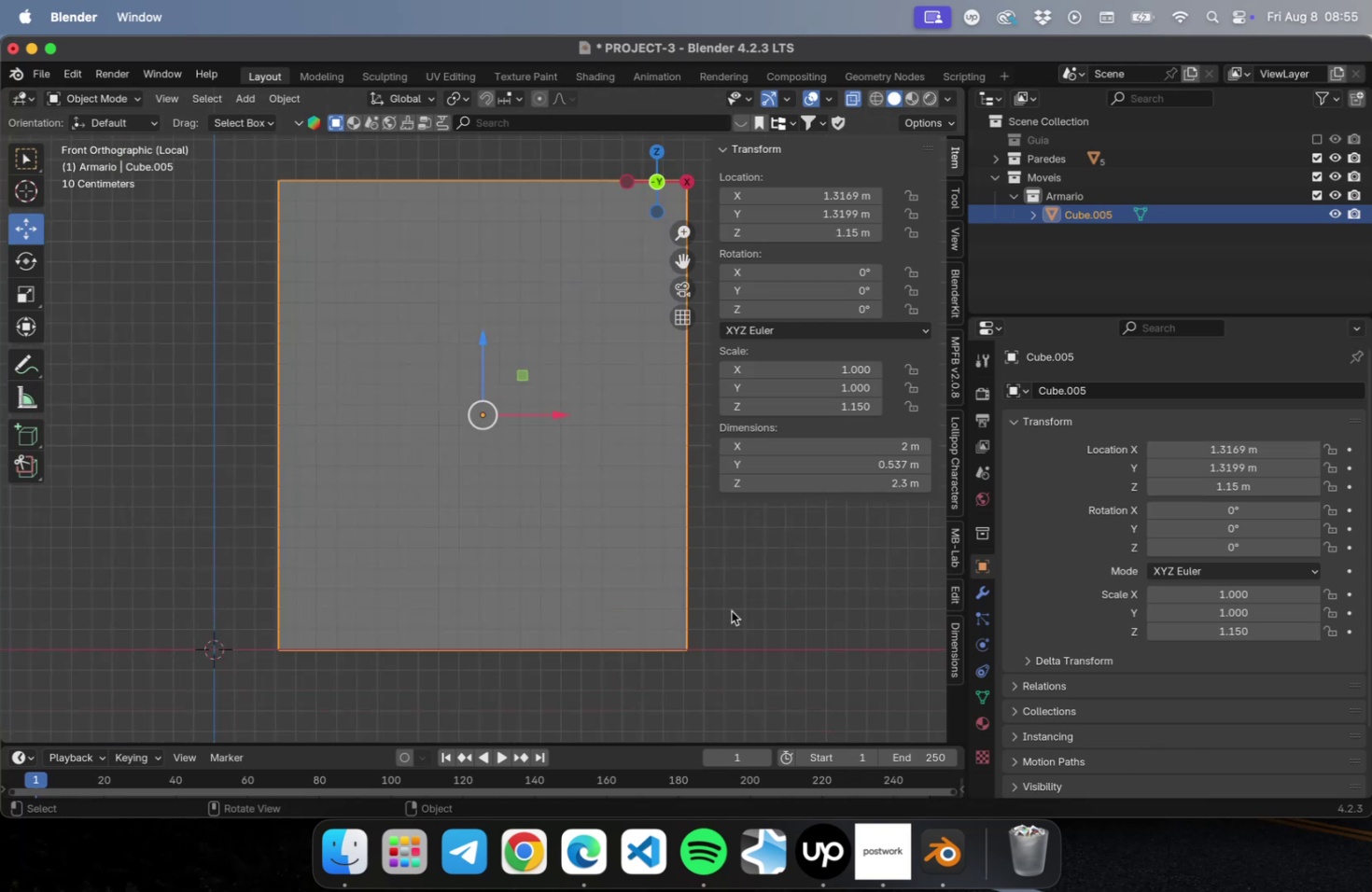 
left_click([790, 597])
 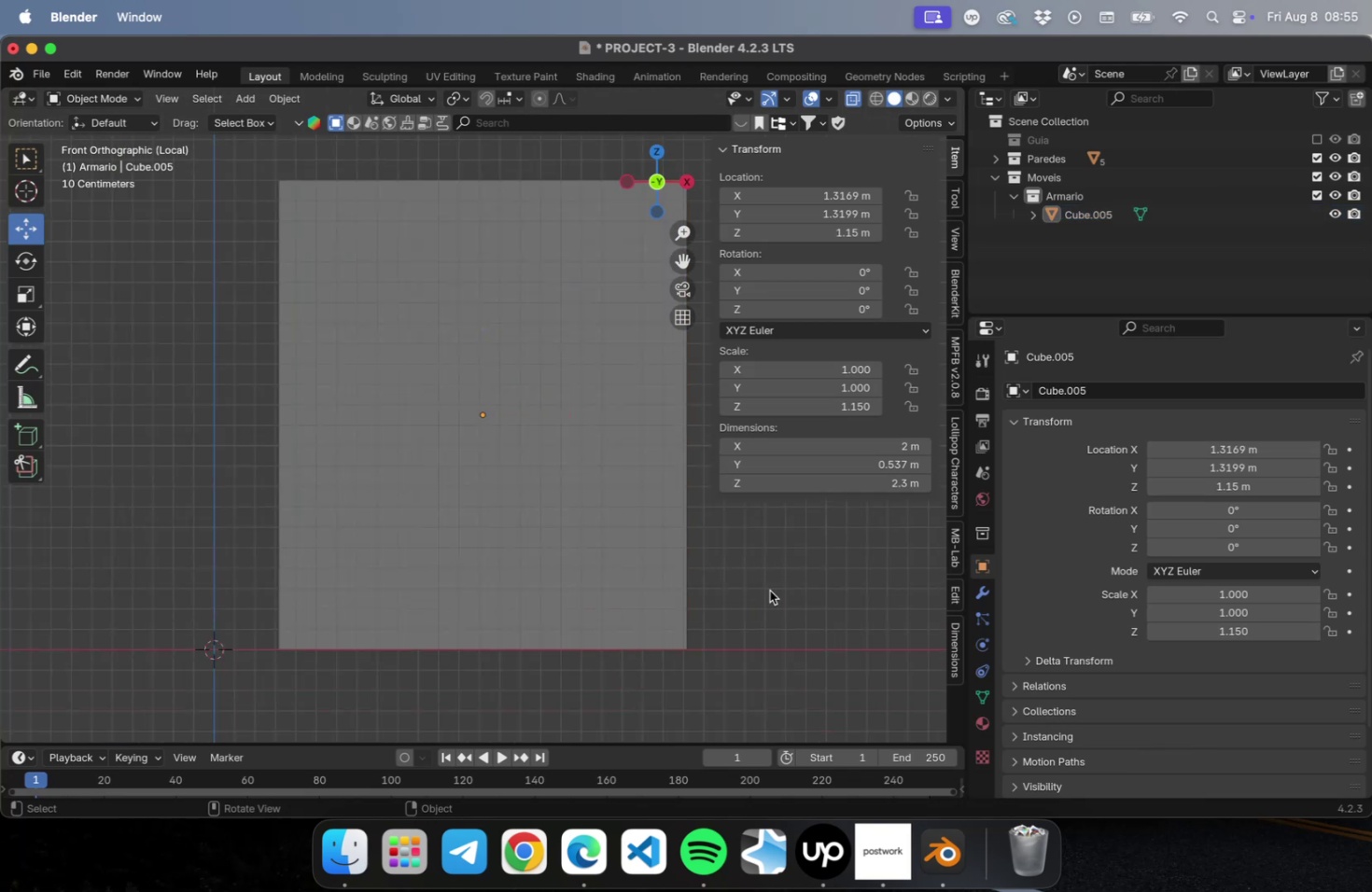 
key(N)
 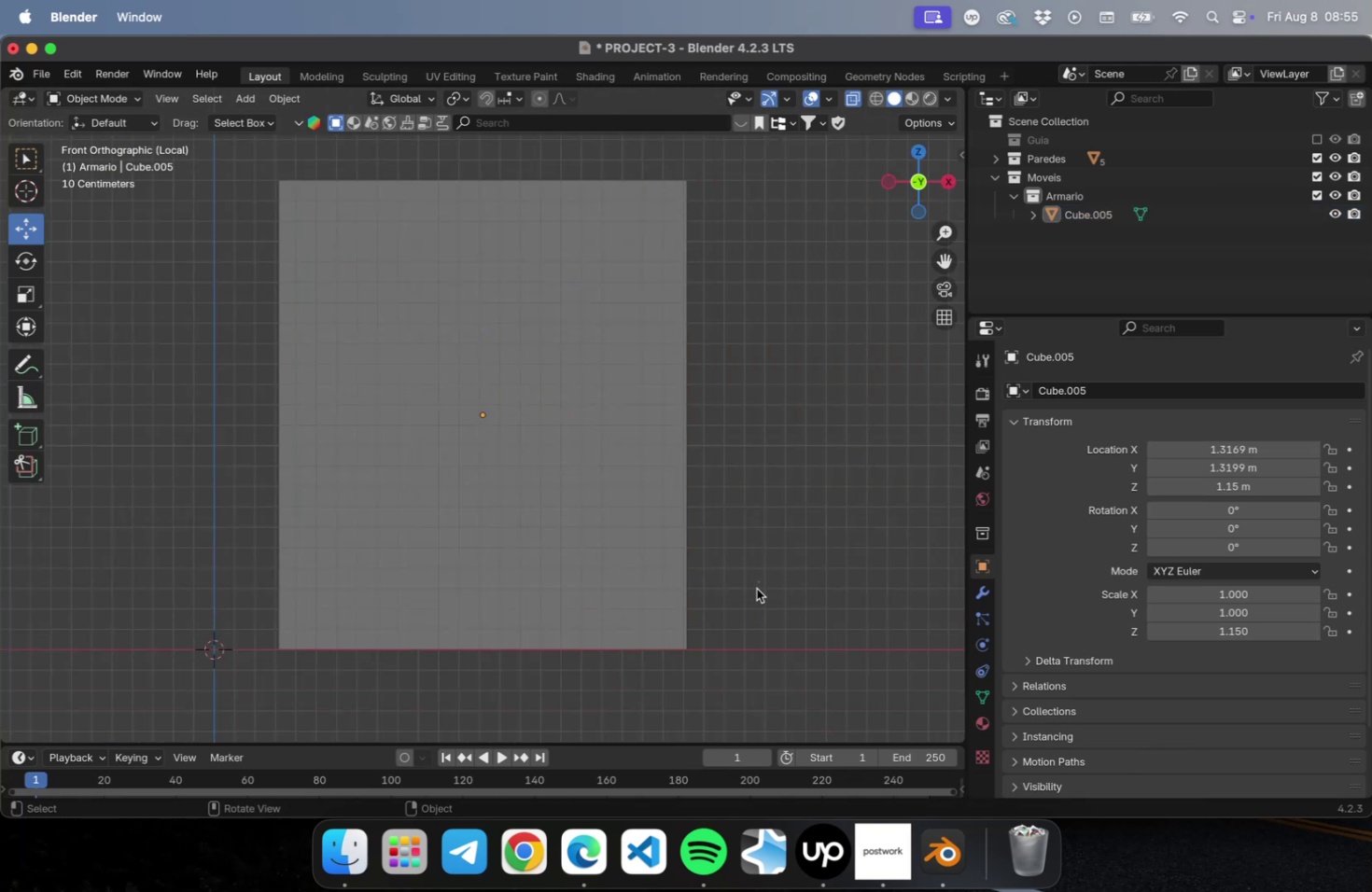 
key(Meta+CommandLeft)
 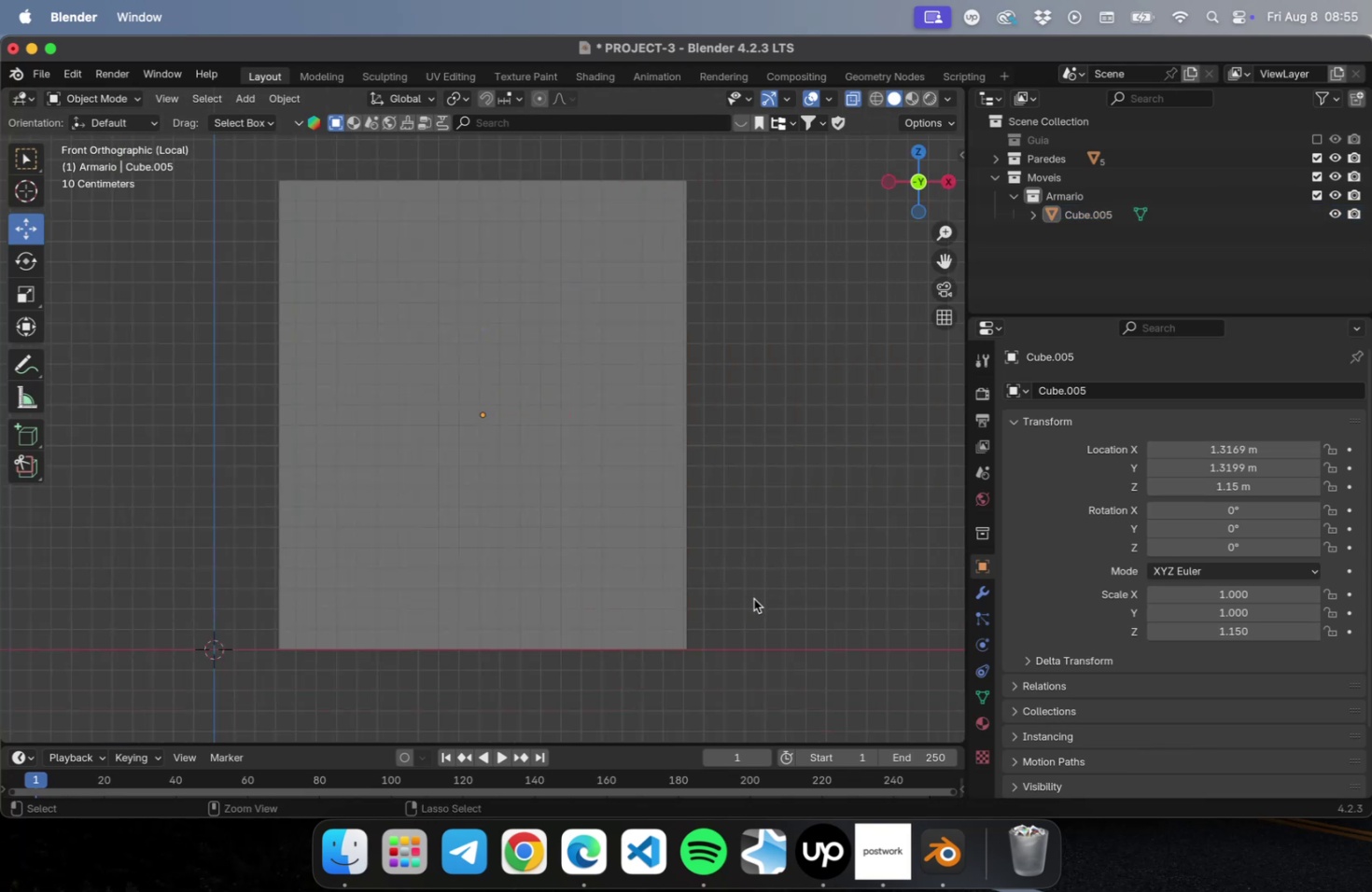 
key(Meta+S)
 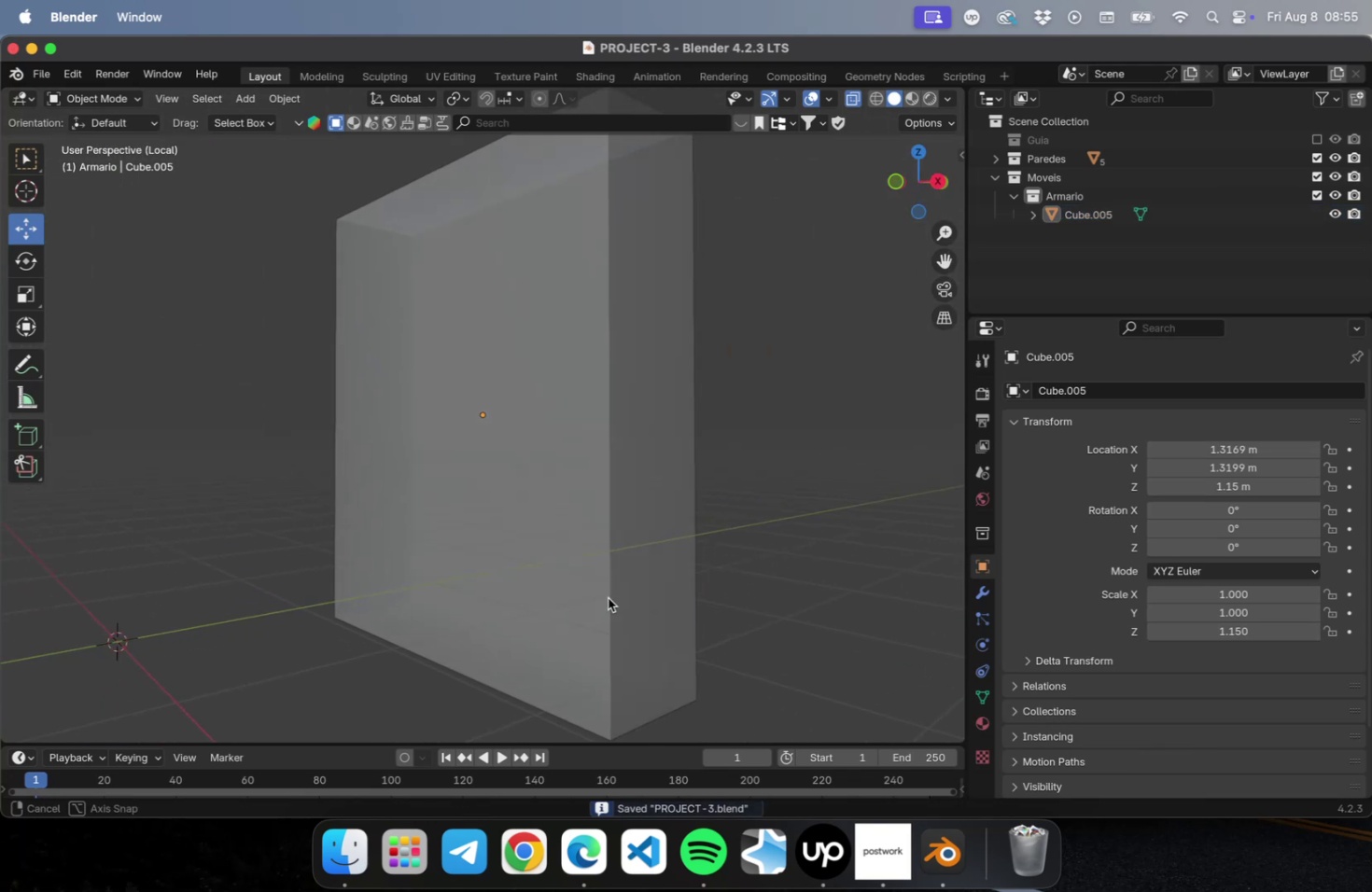 
left_click([595, 592])
 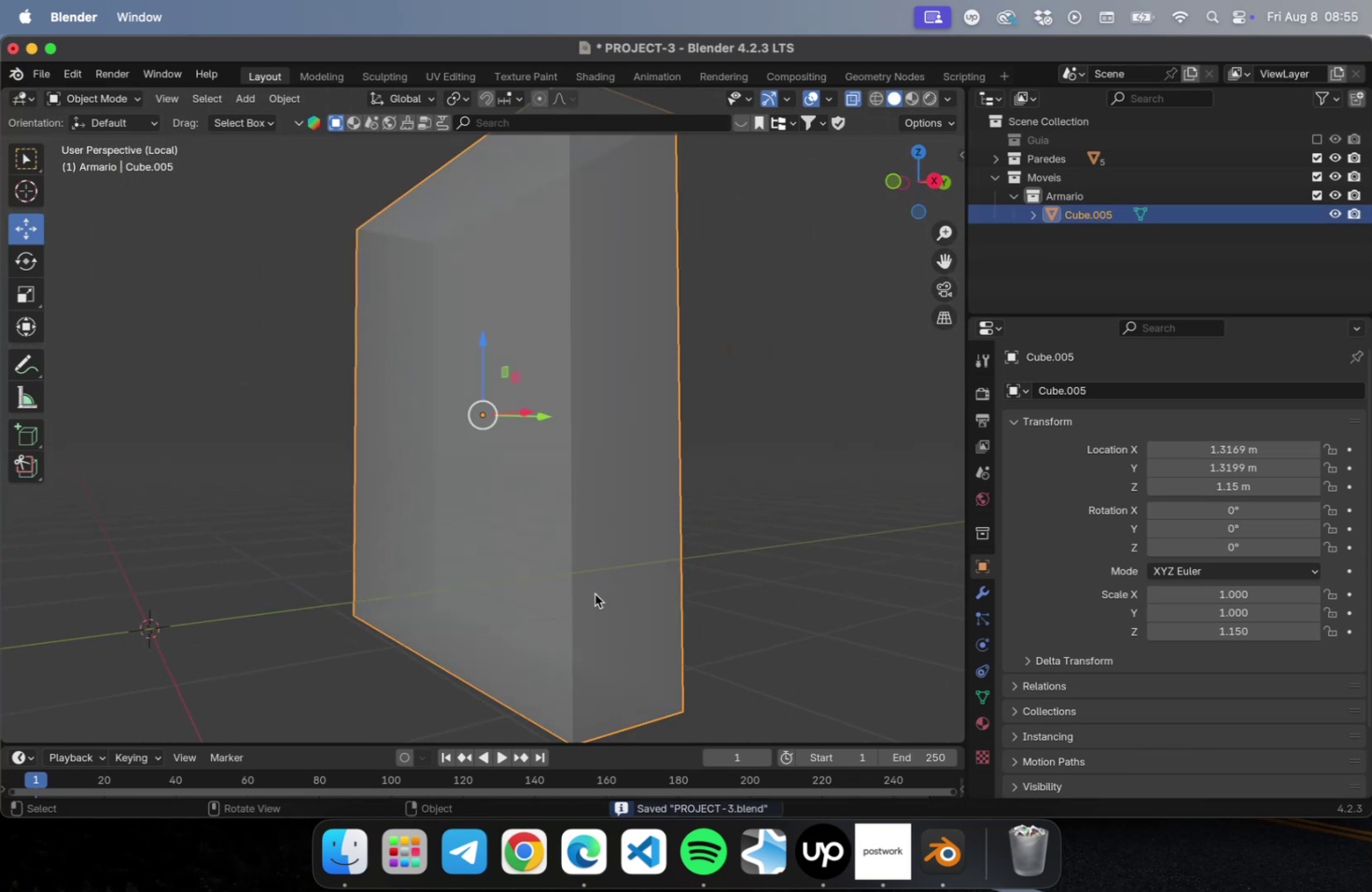 
scroll: coordinate [593, 596], scroll_direction: down, amount: 4.0
 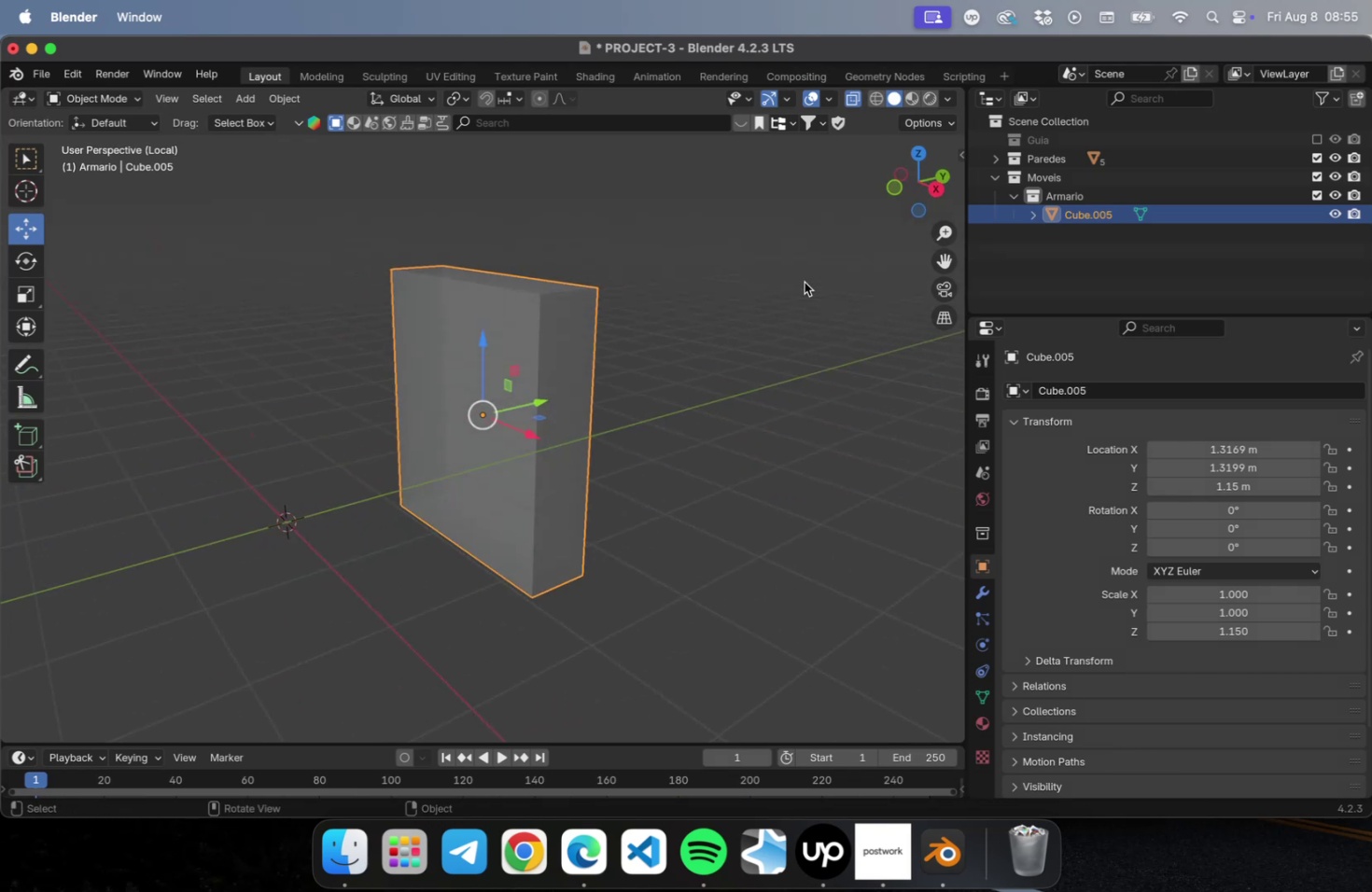 
wait(5.22)
 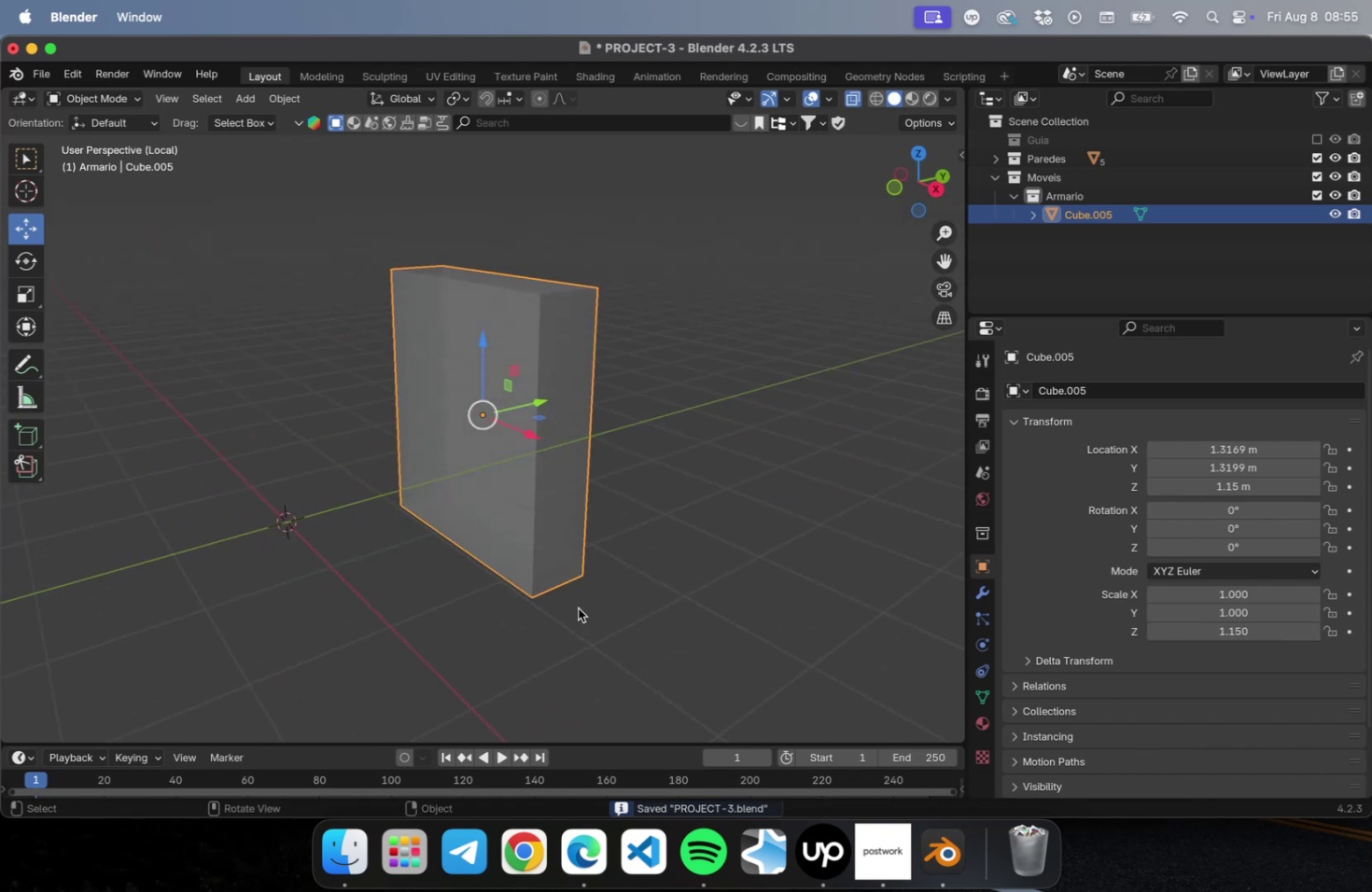 
double_click([1080, 216])
 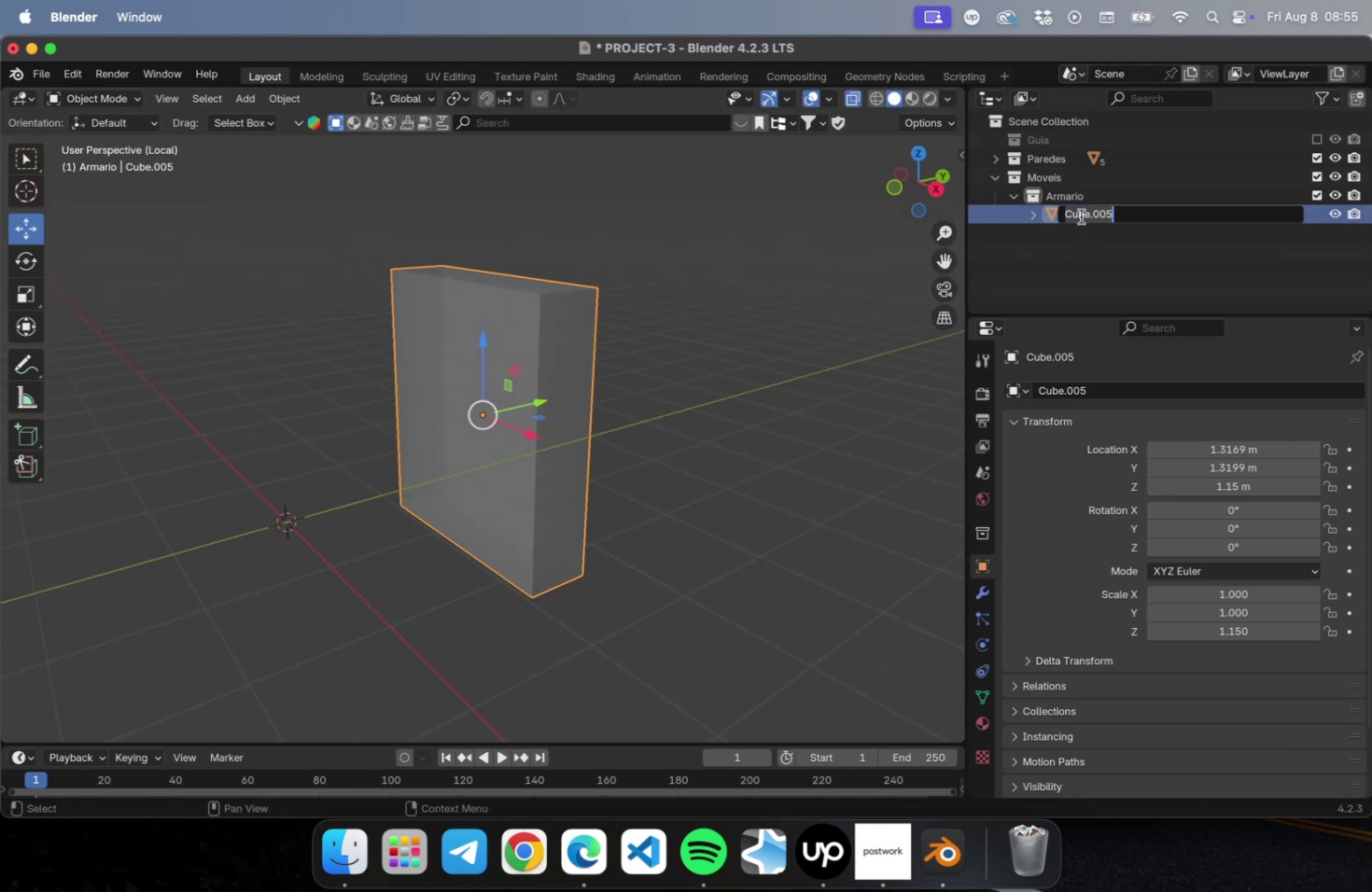 
type(Base)
 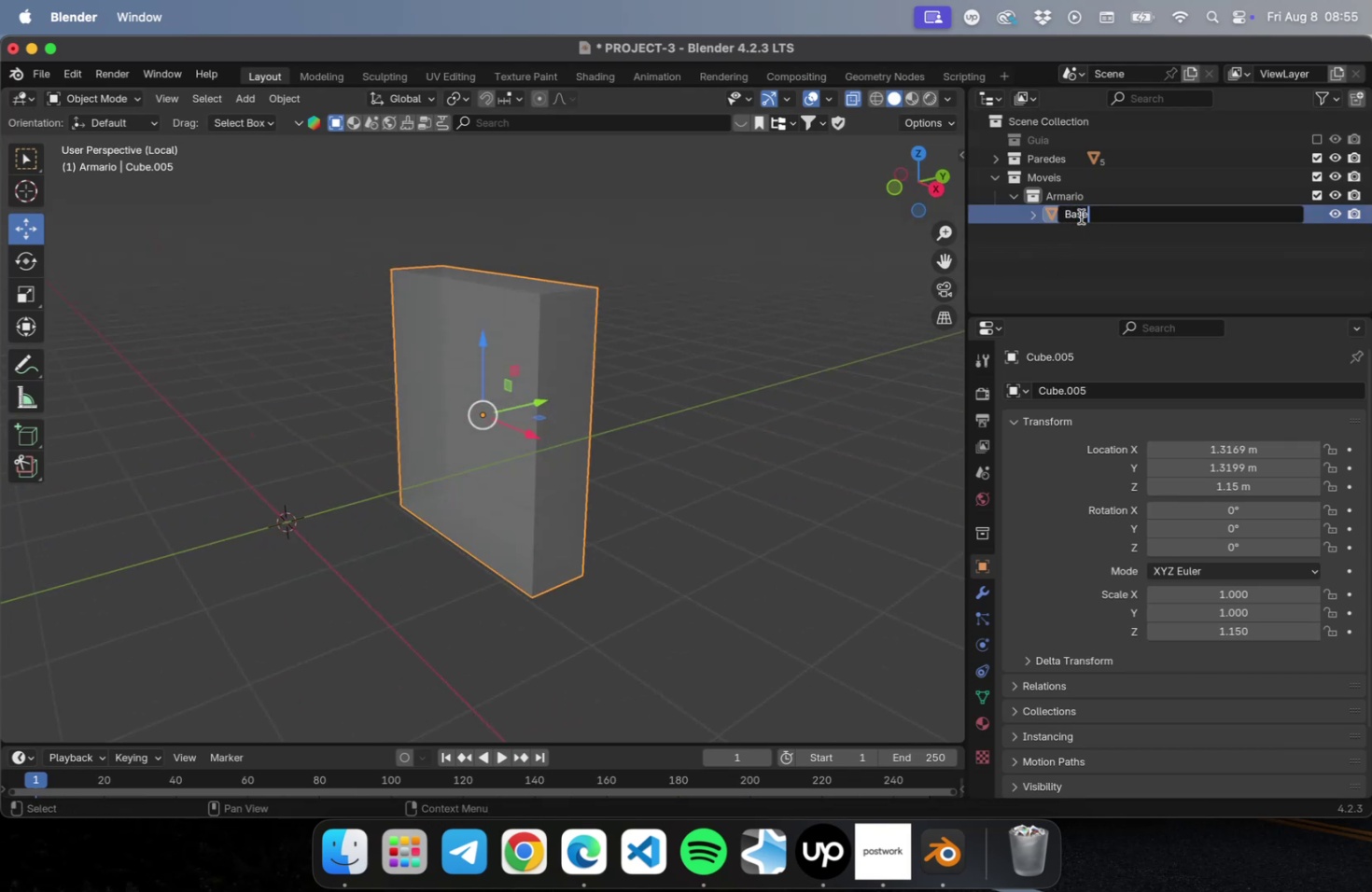 
key(Enter)
 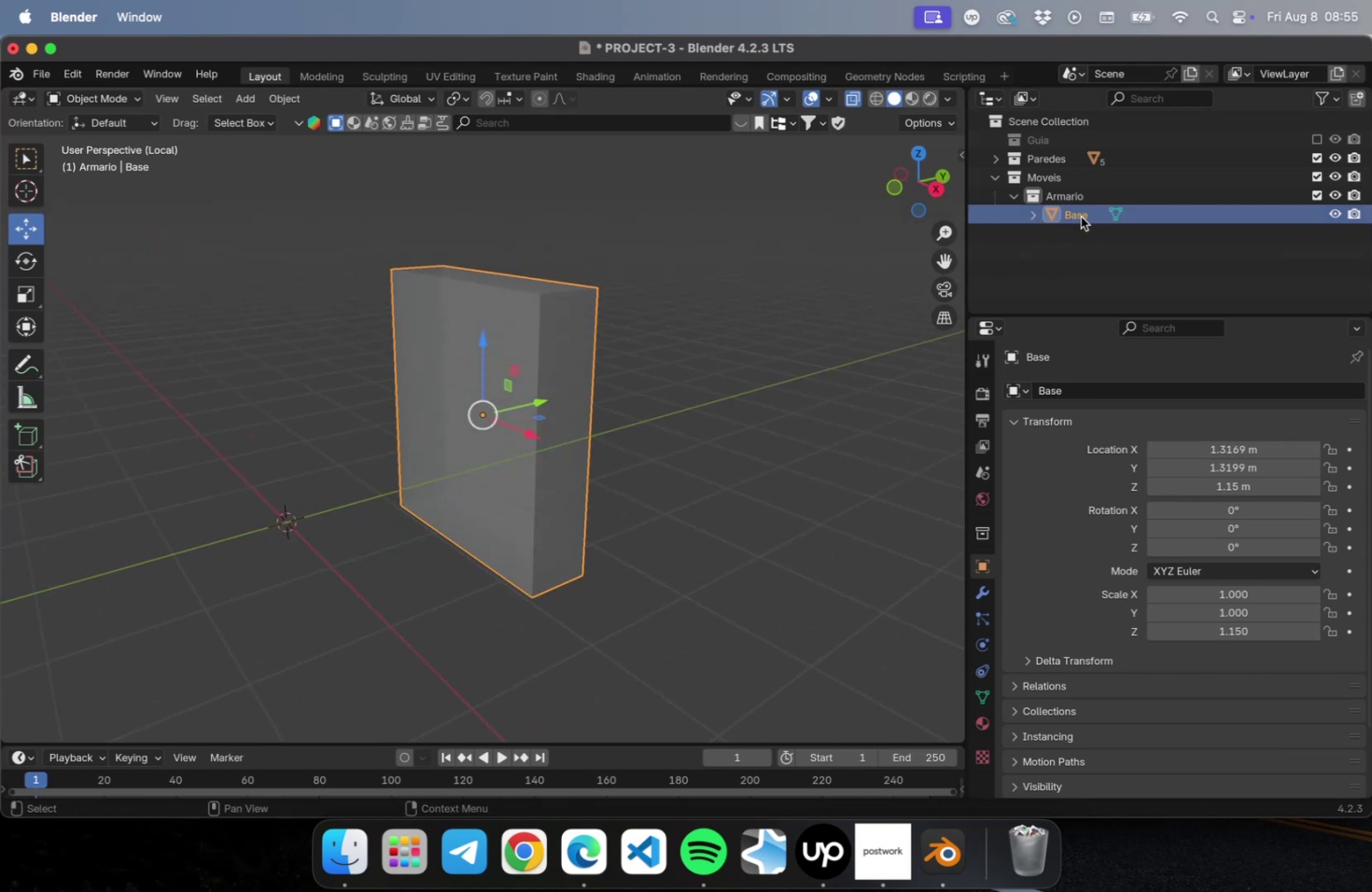 
key(Meta+CommandLeft)
 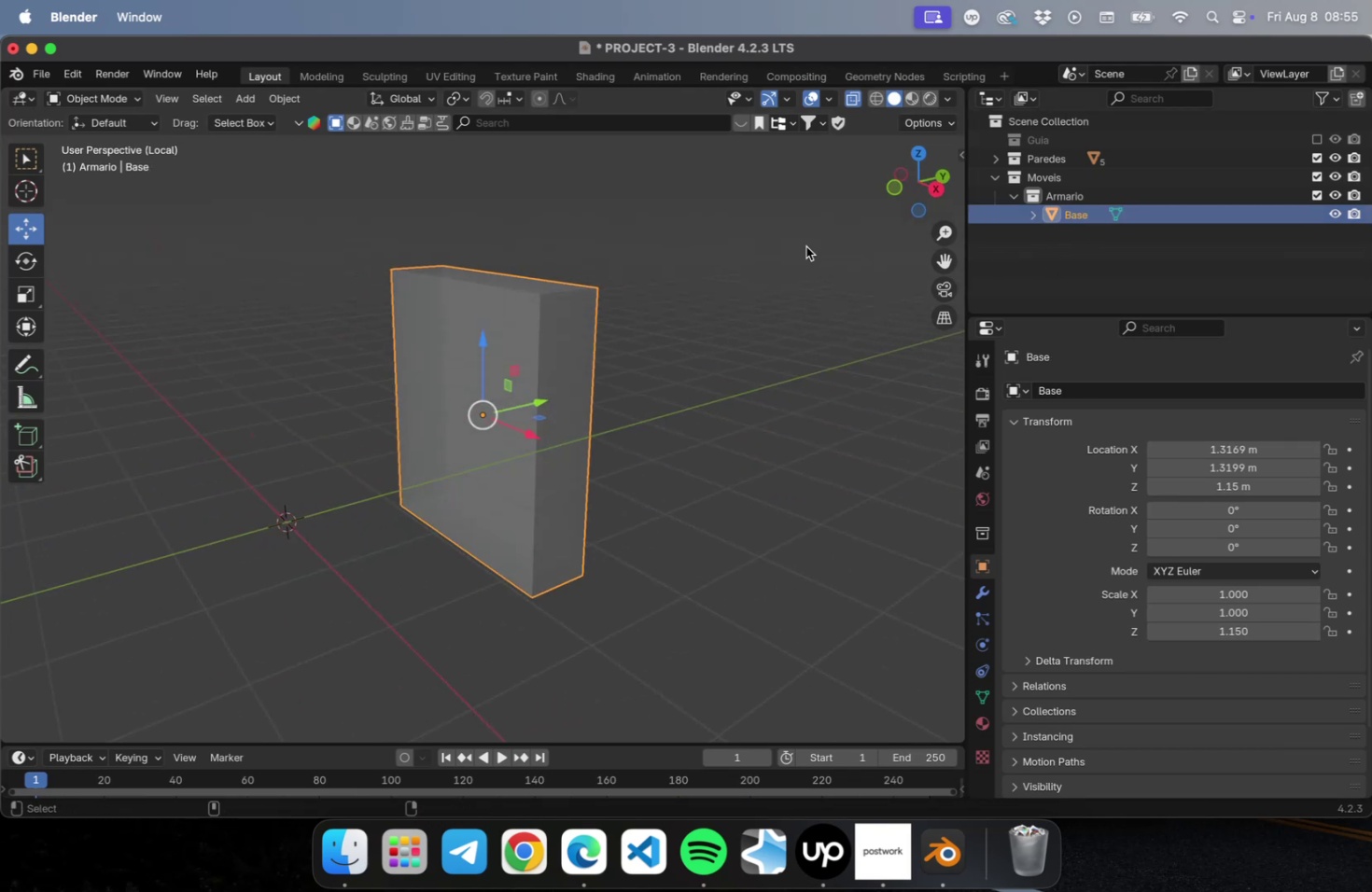 
key(Meta+S)
 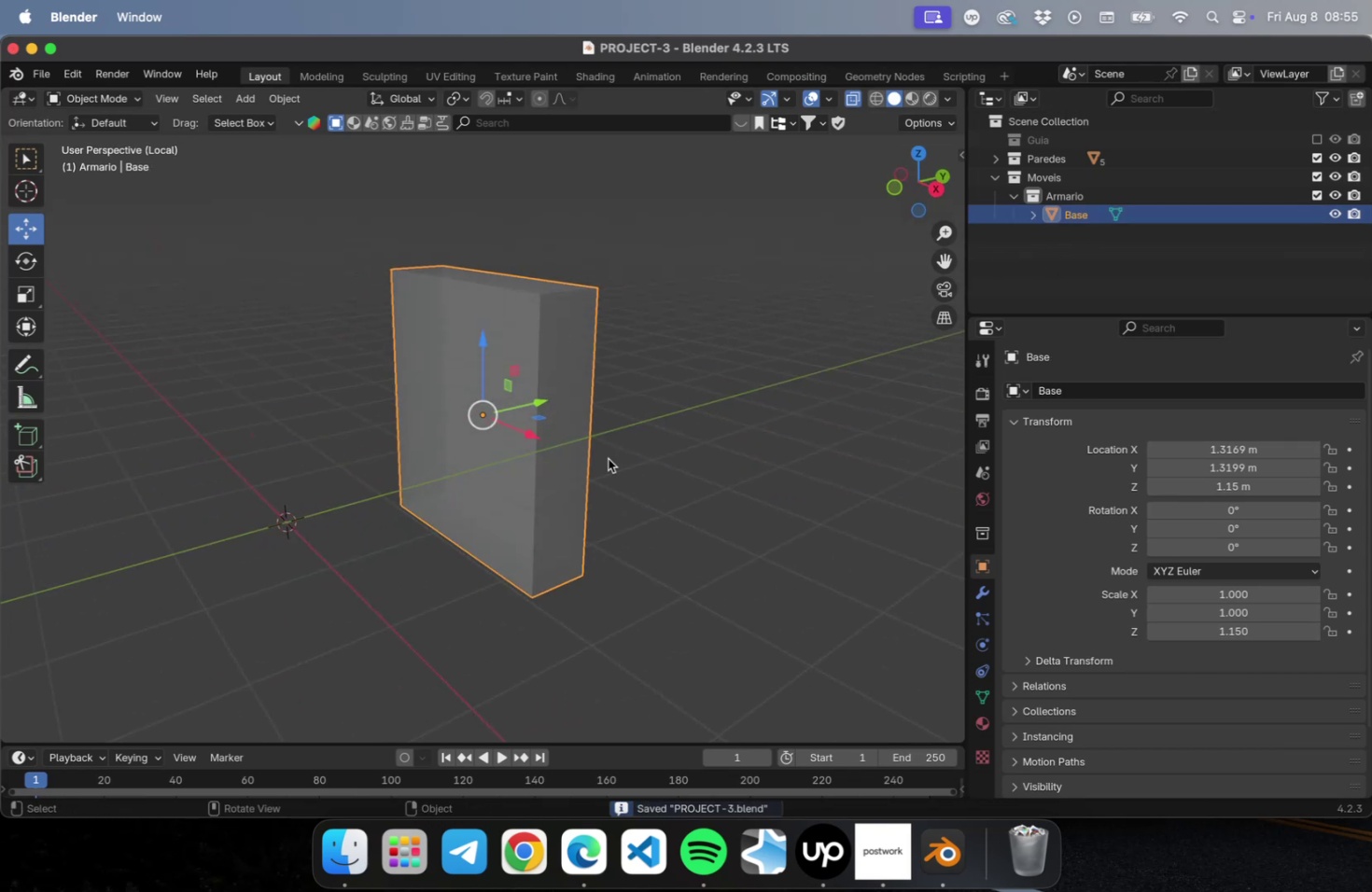 
left_click([658, 457])
 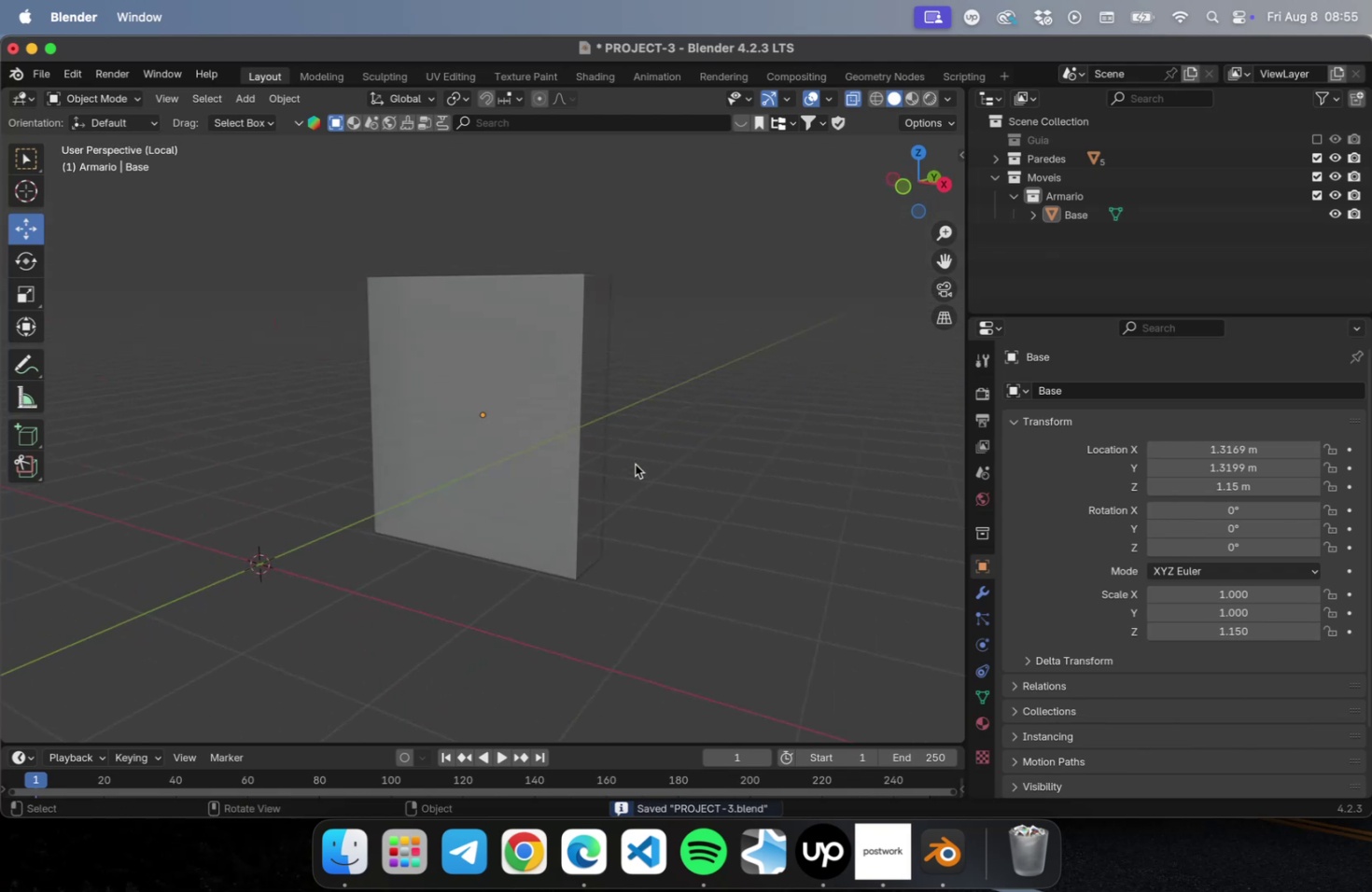 
key(NumLock)
 